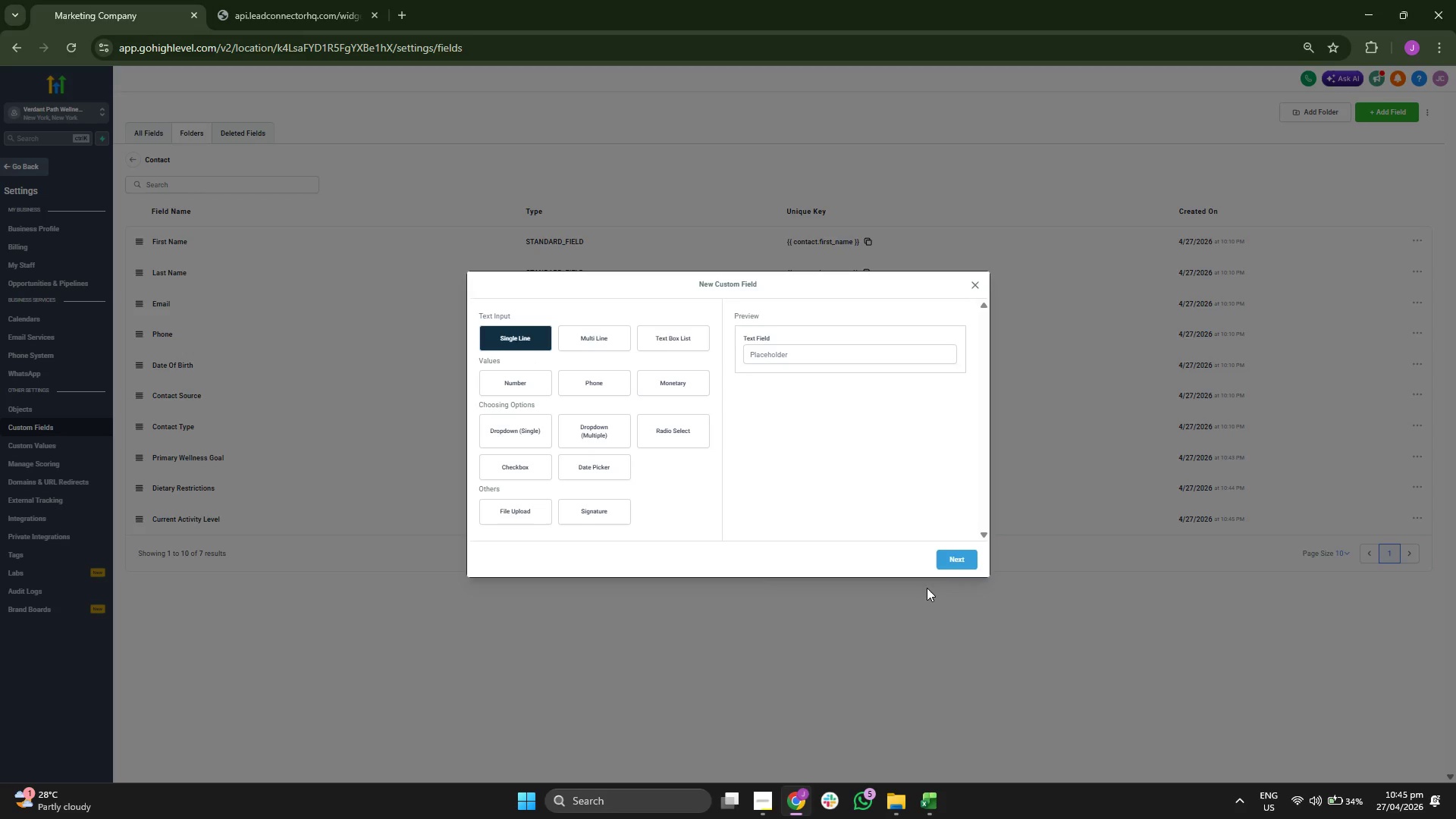 
left_click([945, 565])
 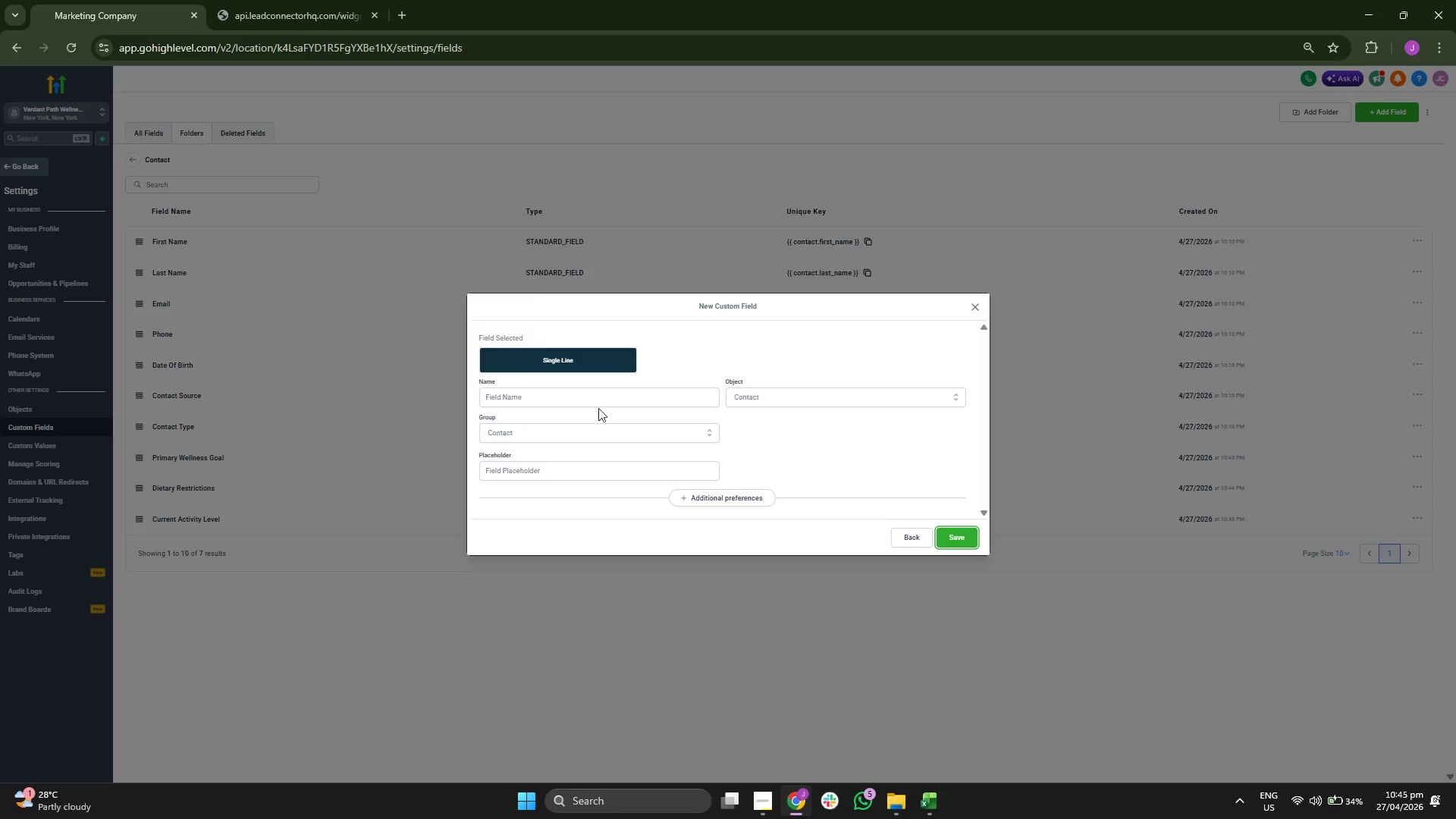 
left_click([602, 400])
 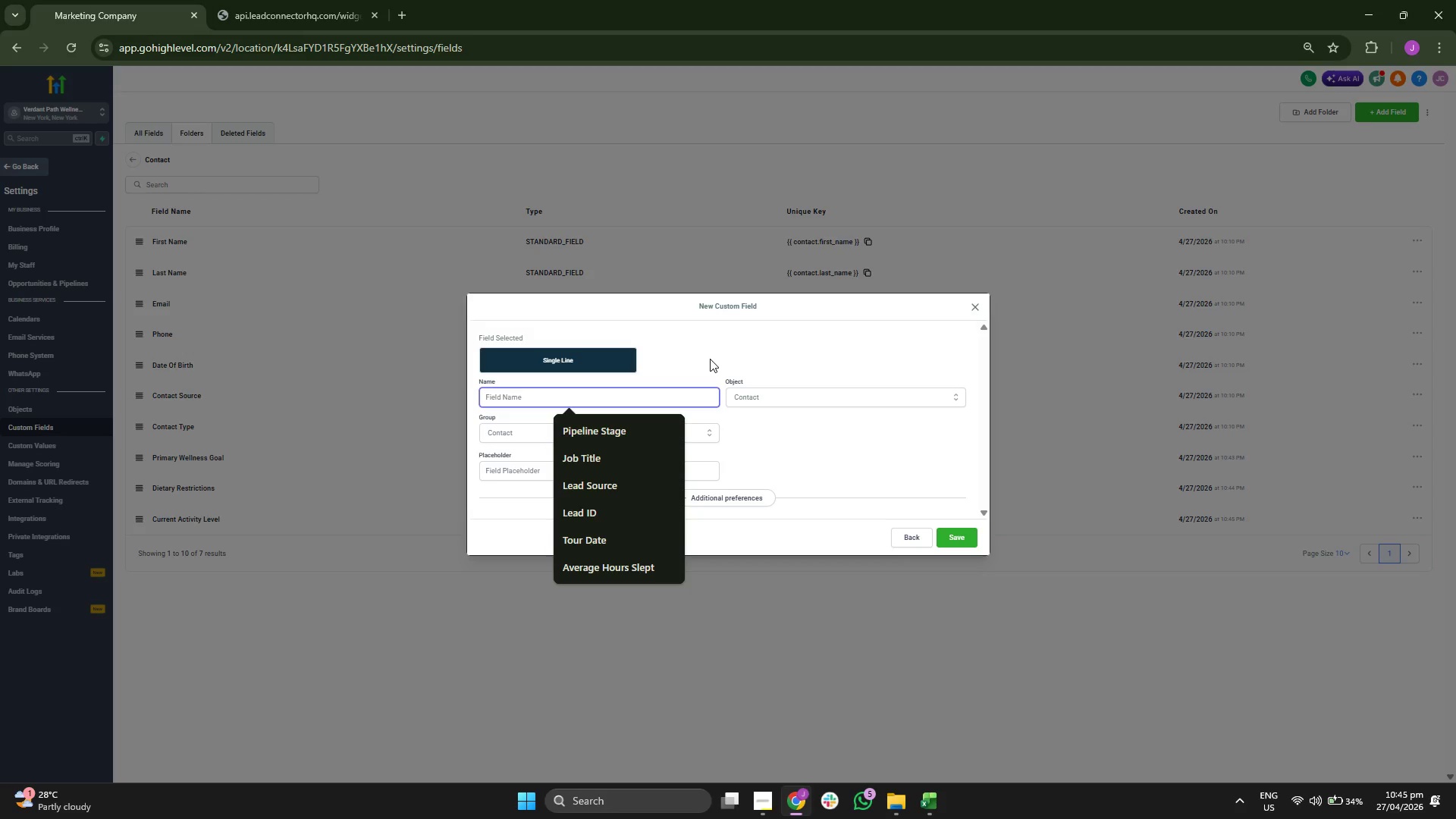 
type(Refere)
key(Backspace)
type(red by)
 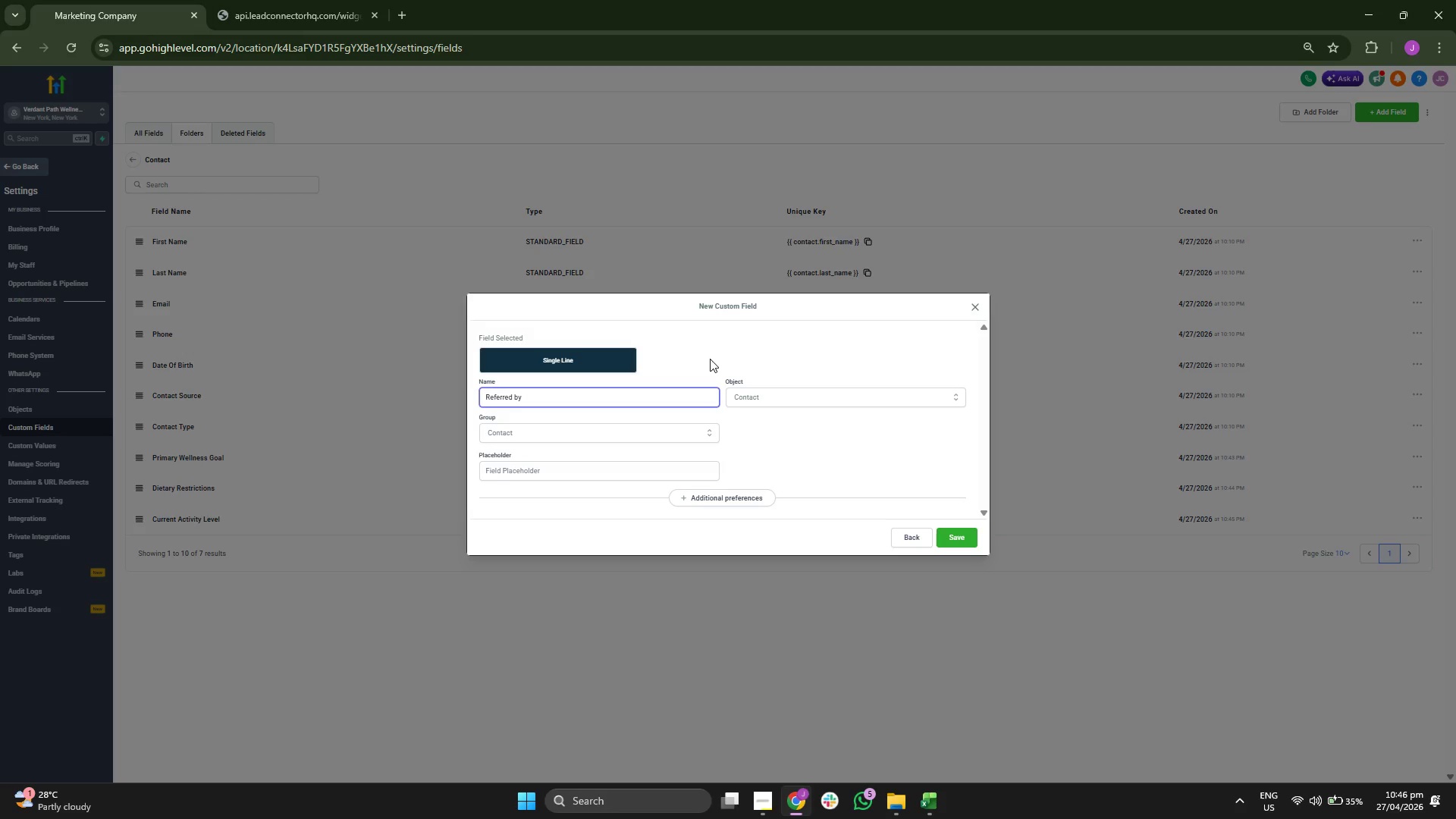 
key(Backspace)
key(Backspace)
type(NB)
key(Backspace)
key(Backspace)
type(By)
 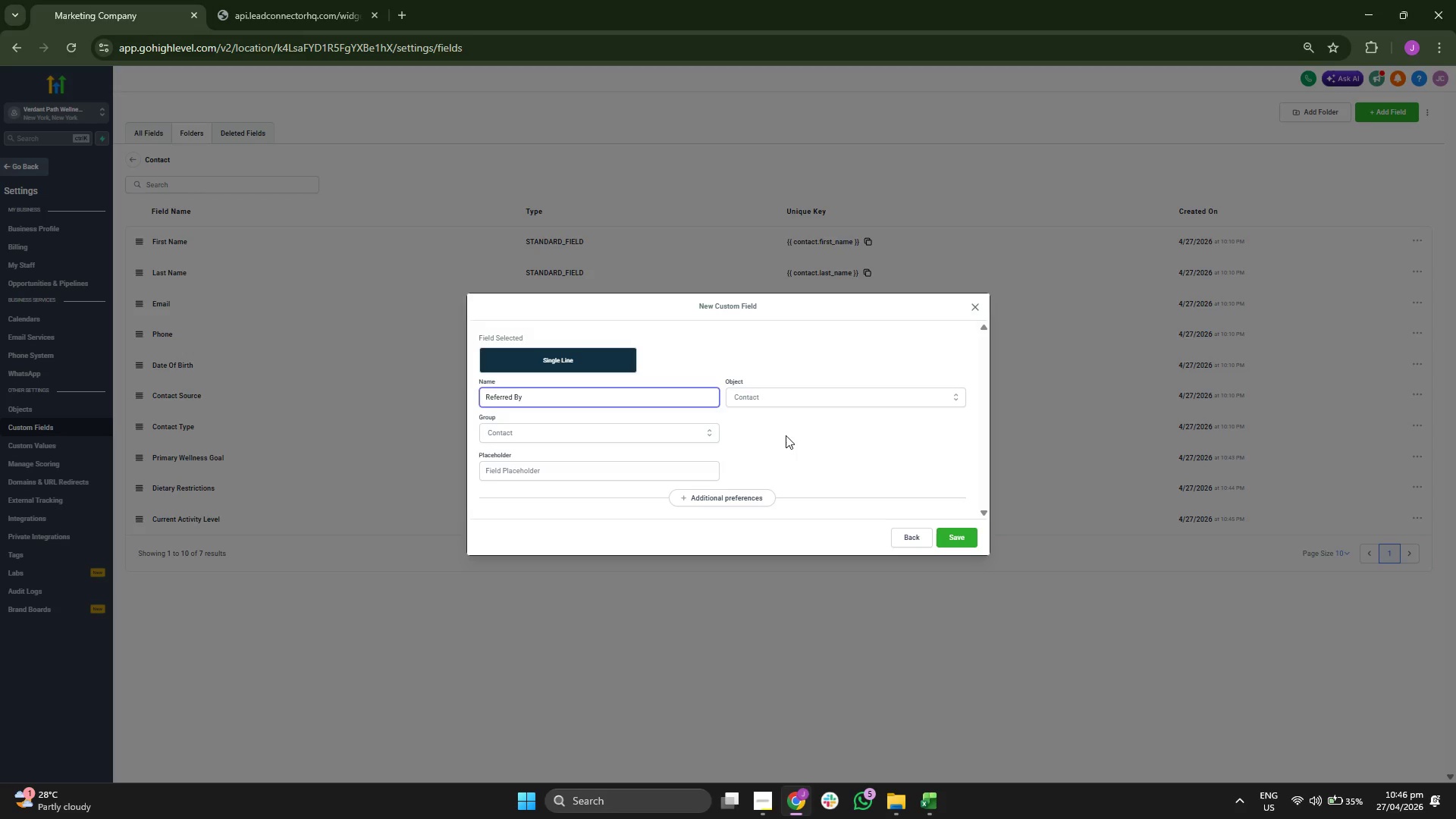 
left_click([789, 441])
 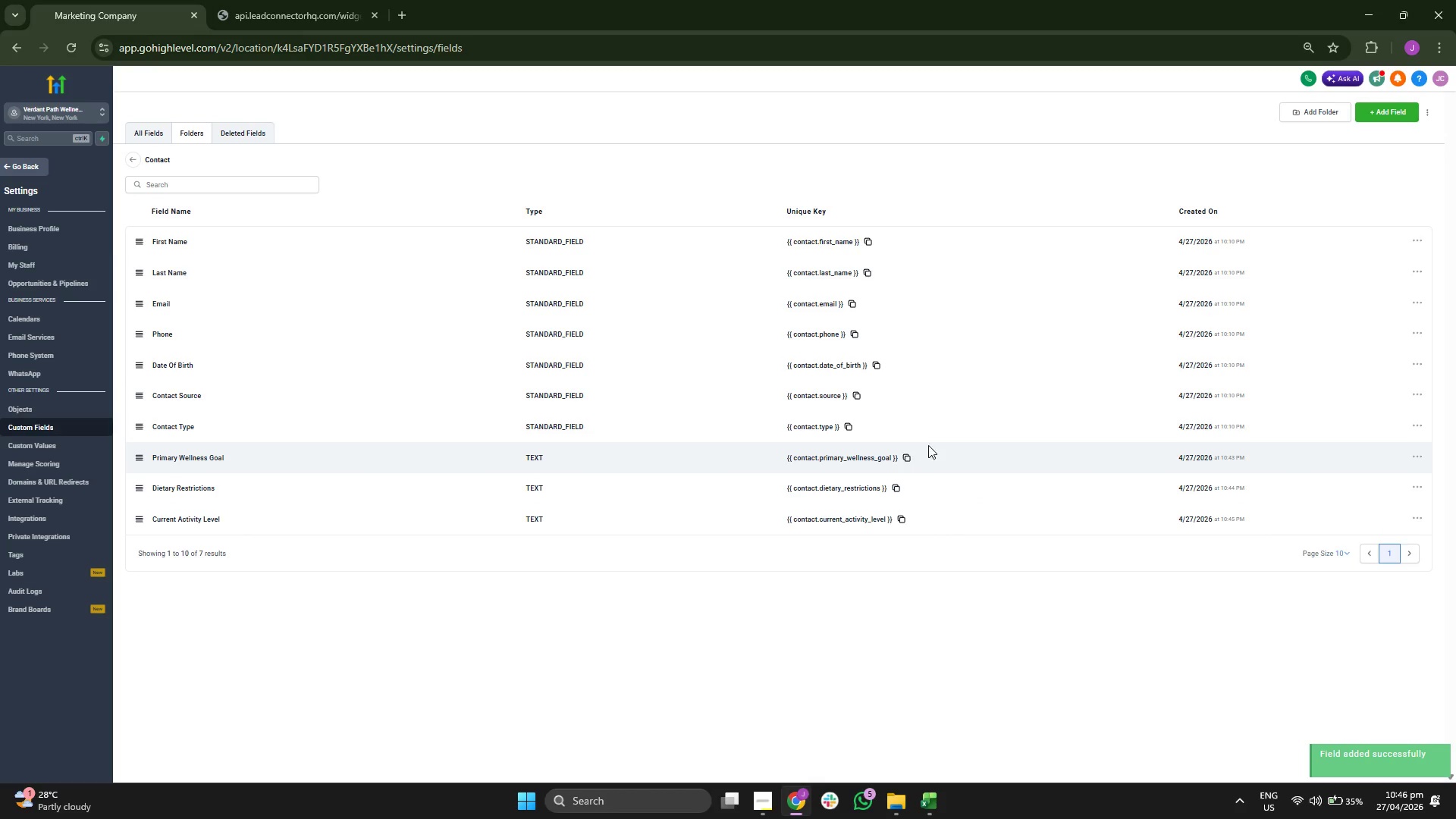 
wait(14.53)
 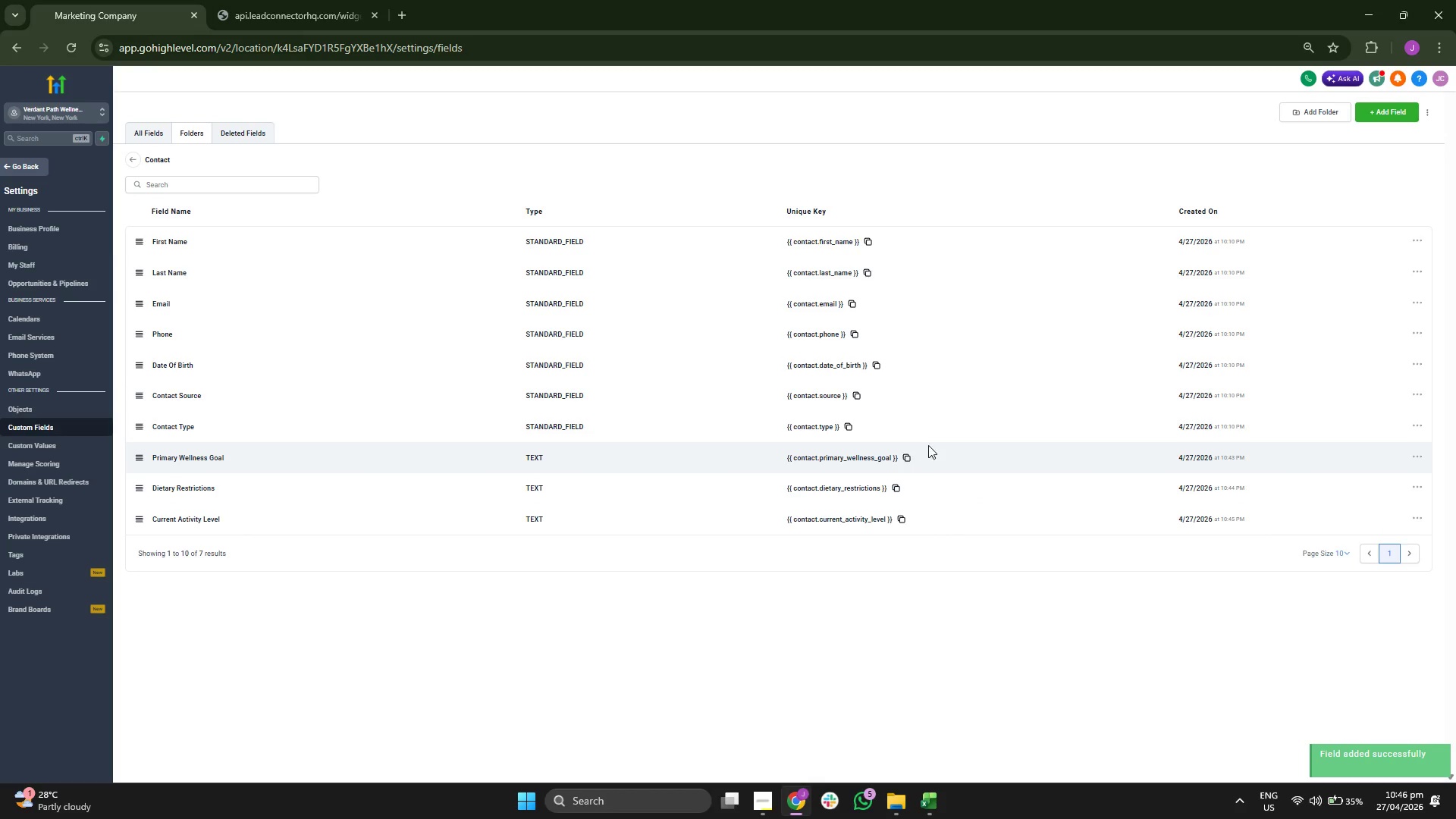 
left_click([128, 158])
 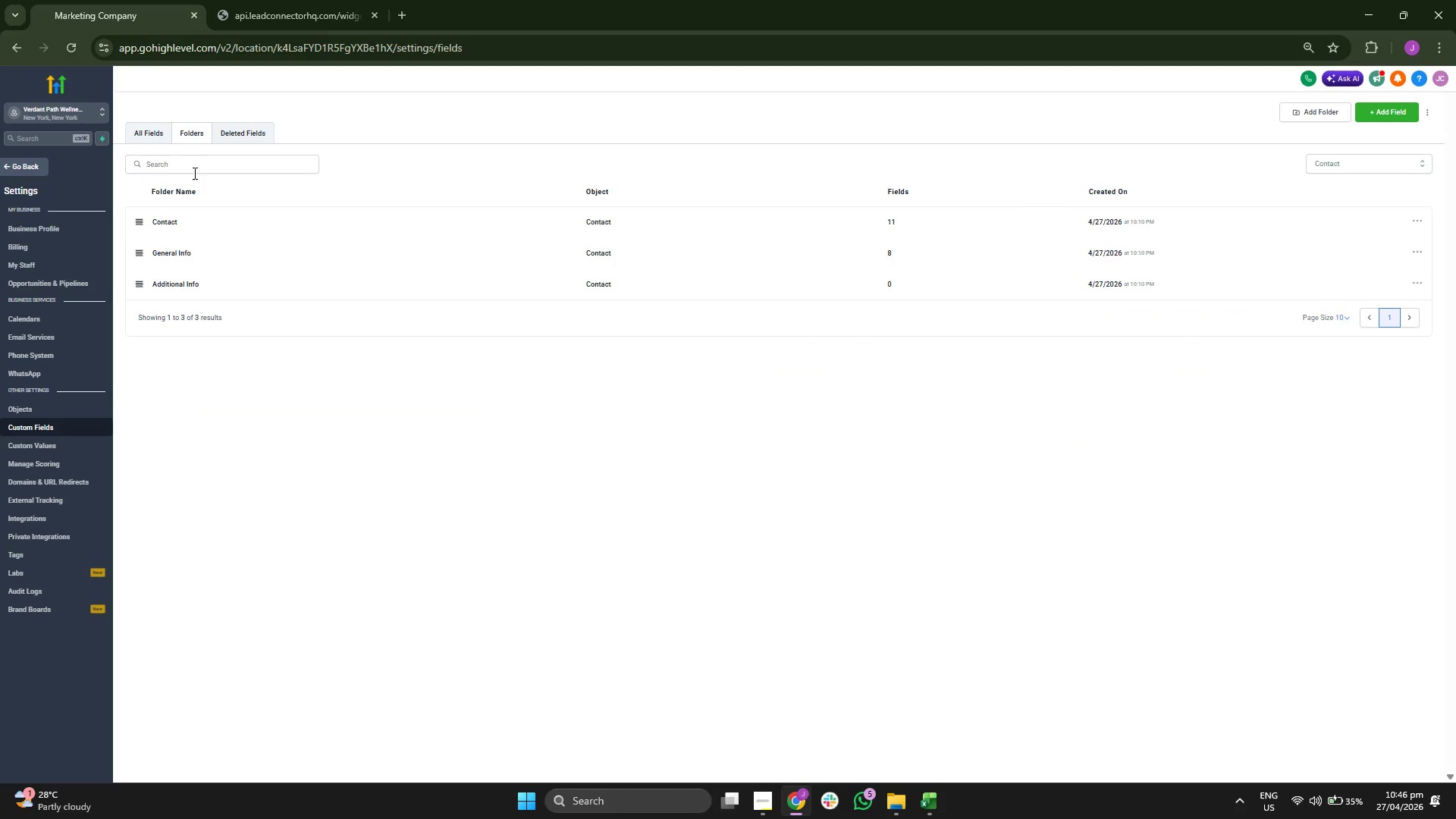 
left_click([193, 221])
 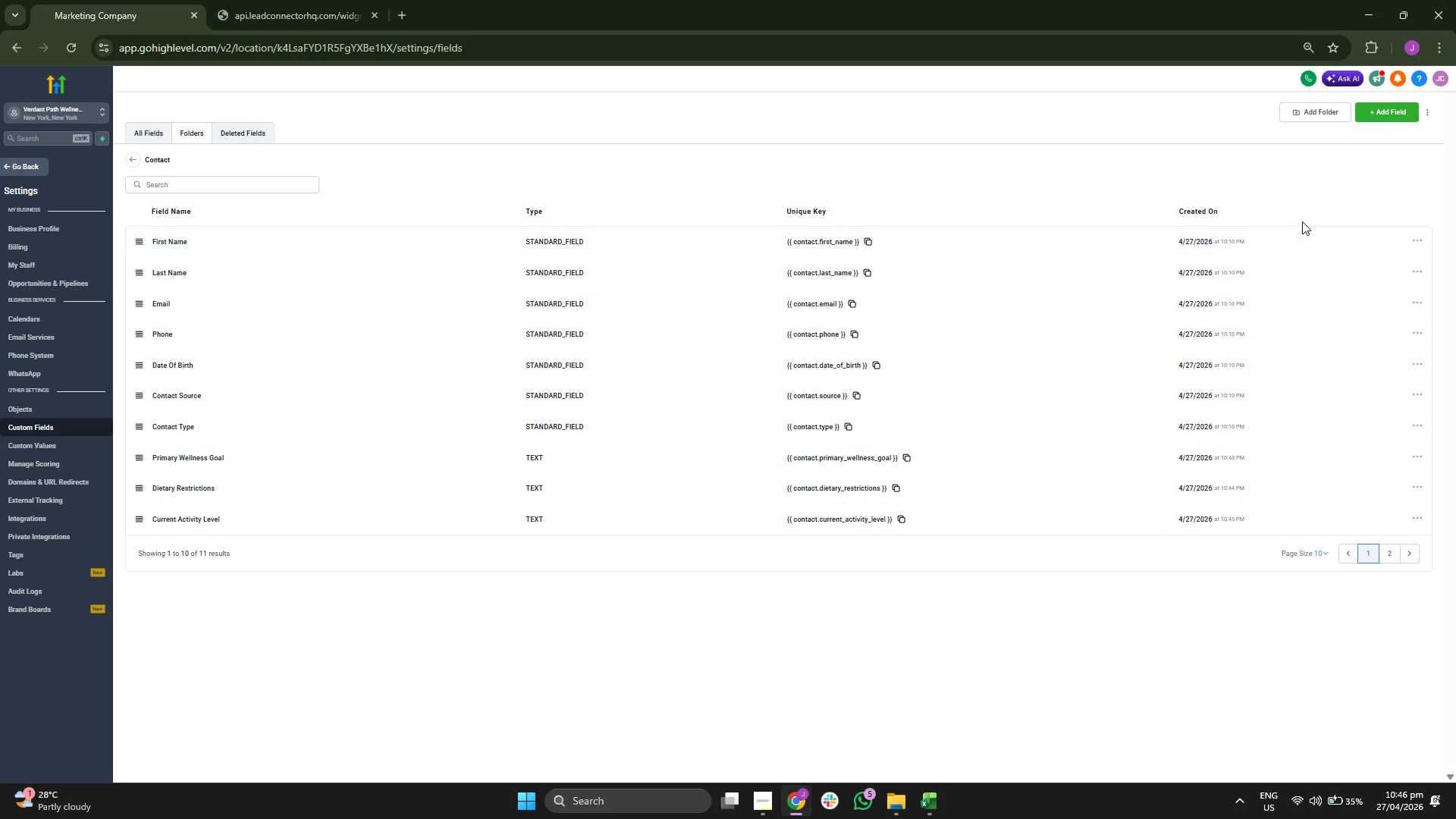 
left_click([1383, 115])
 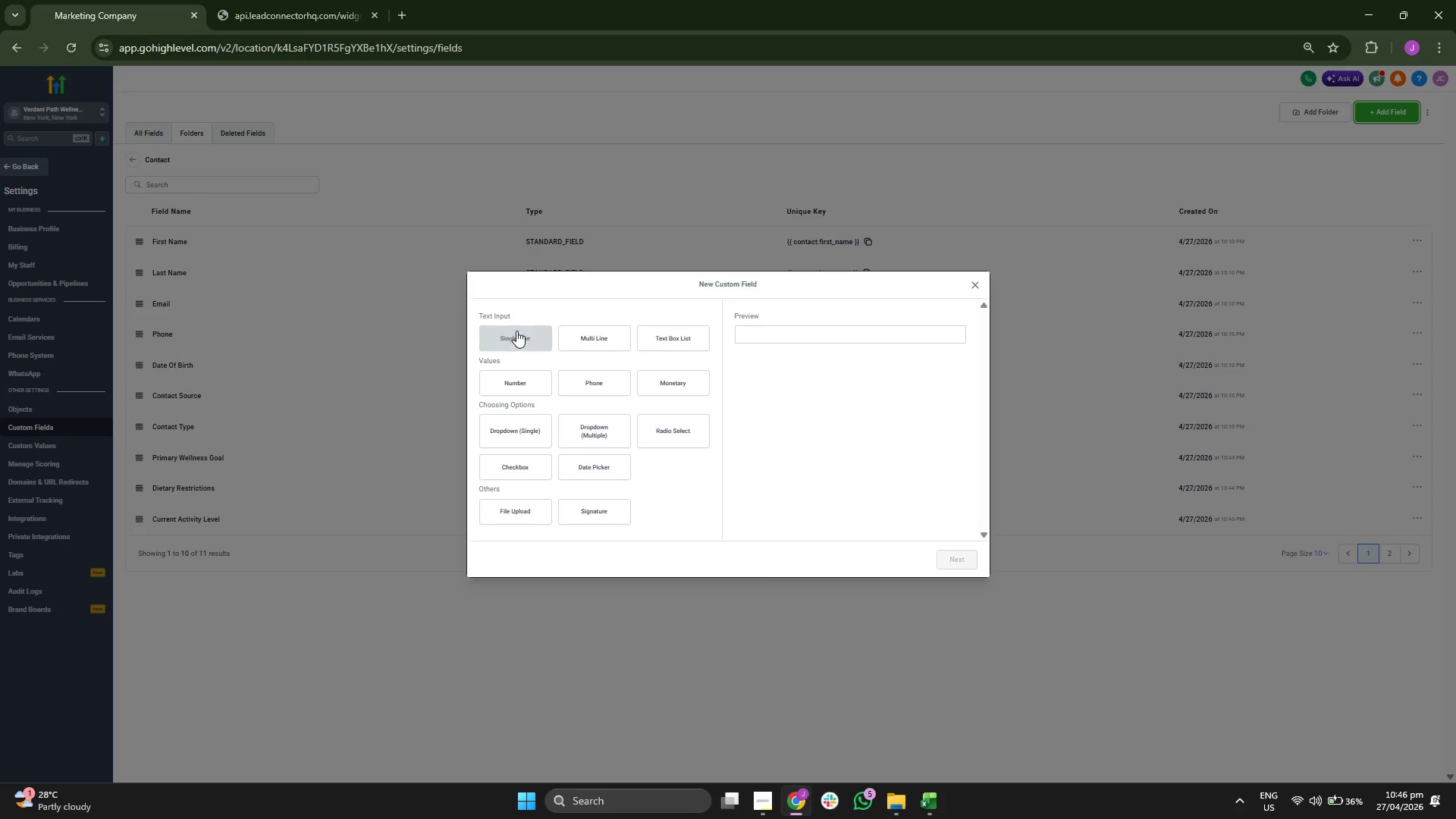 
left_click([515, 334])
 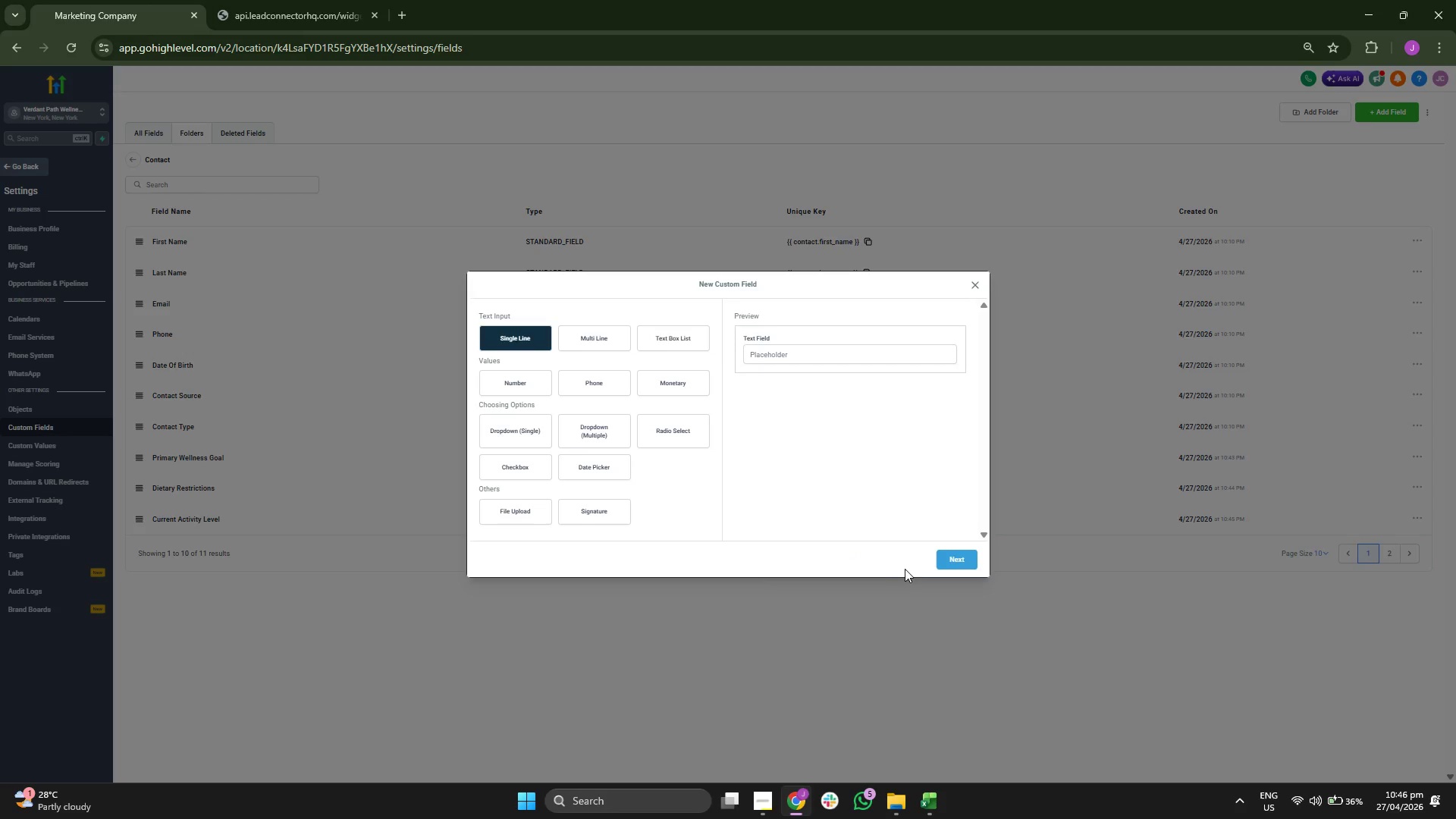 
left_click([948, 562])
 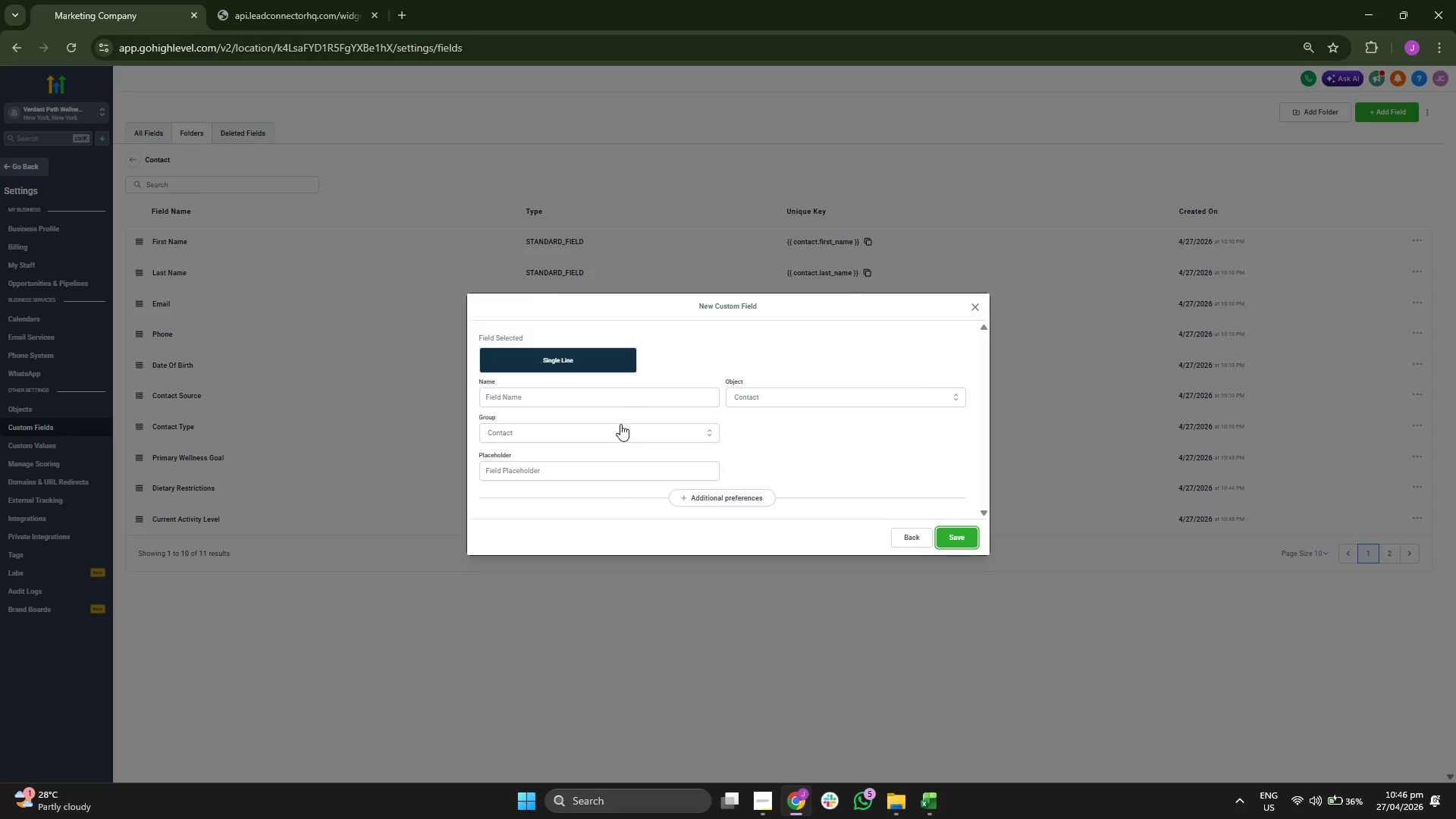 
left_click([616, 391])
 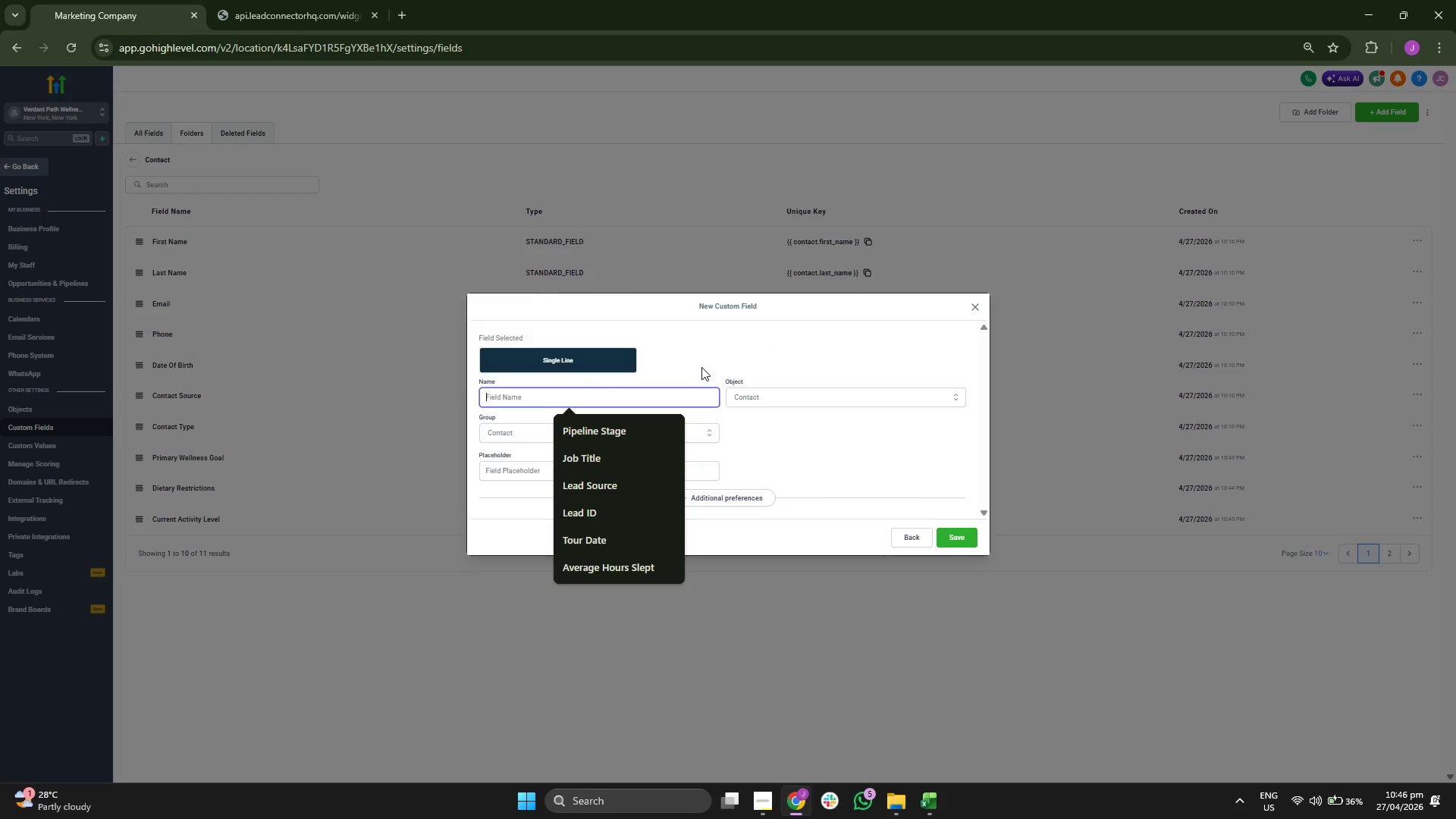 
type(Onboarding Status)
 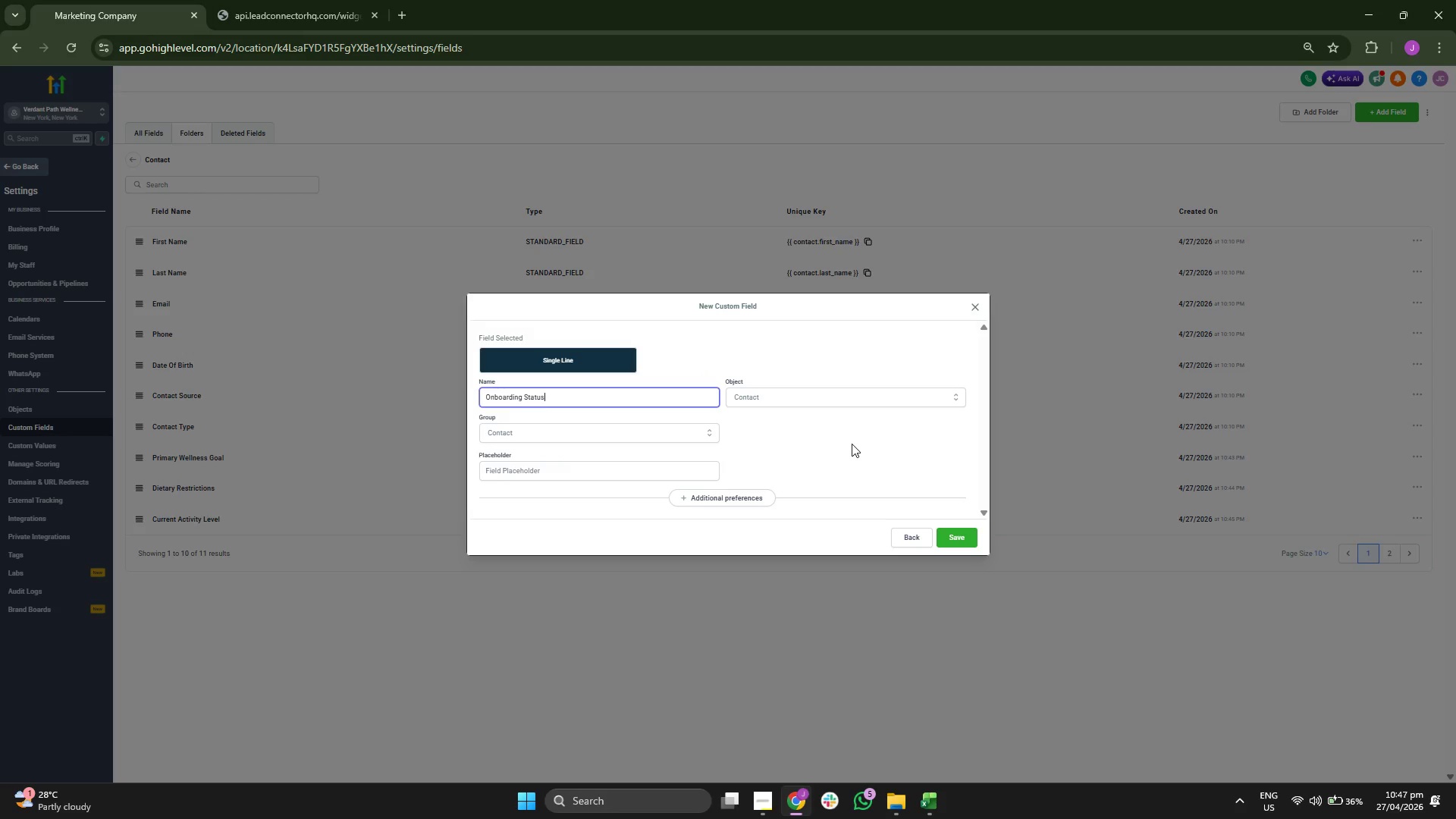 
left_click([854, 444])
 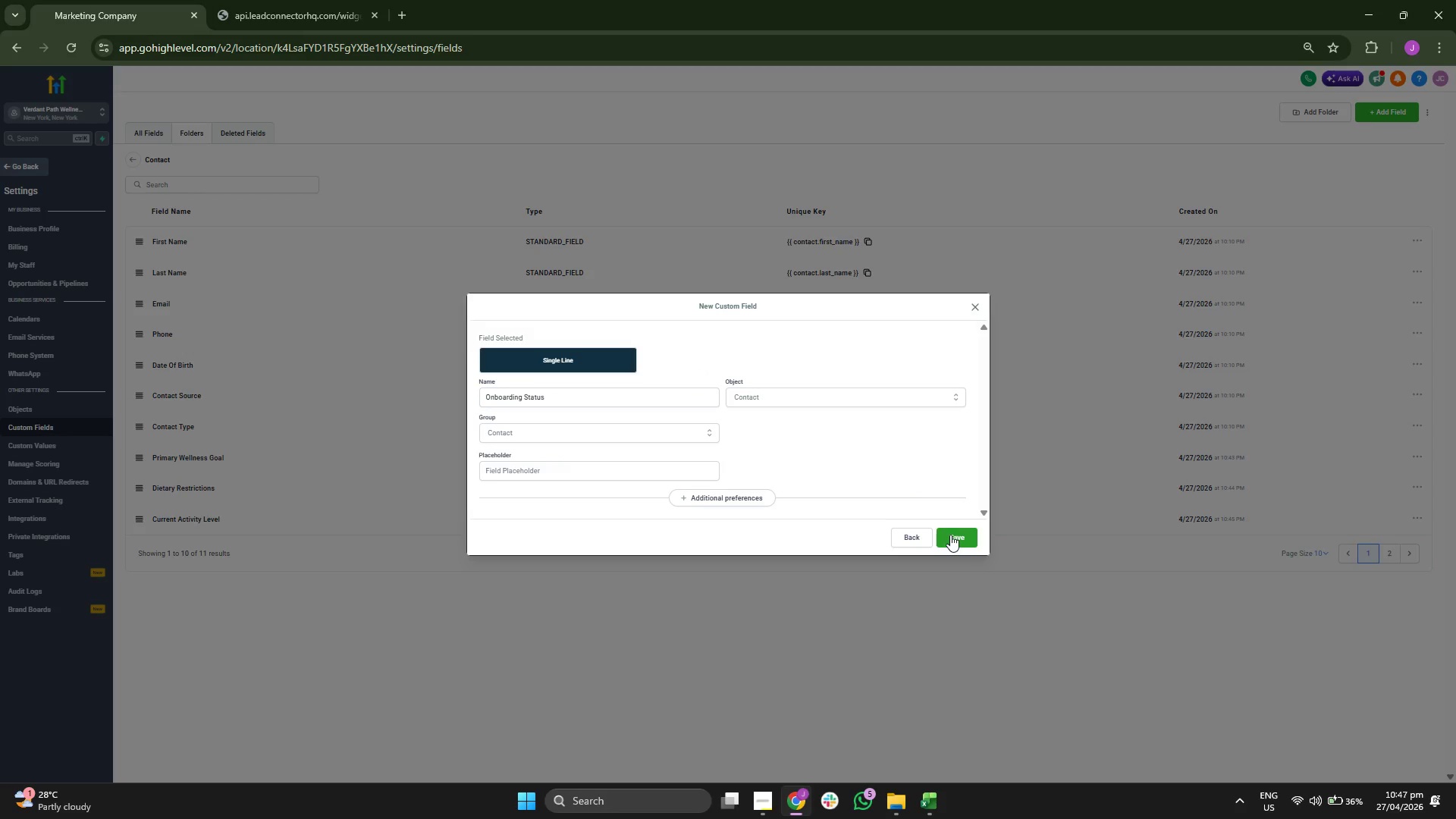 
left_click([949, 535])
 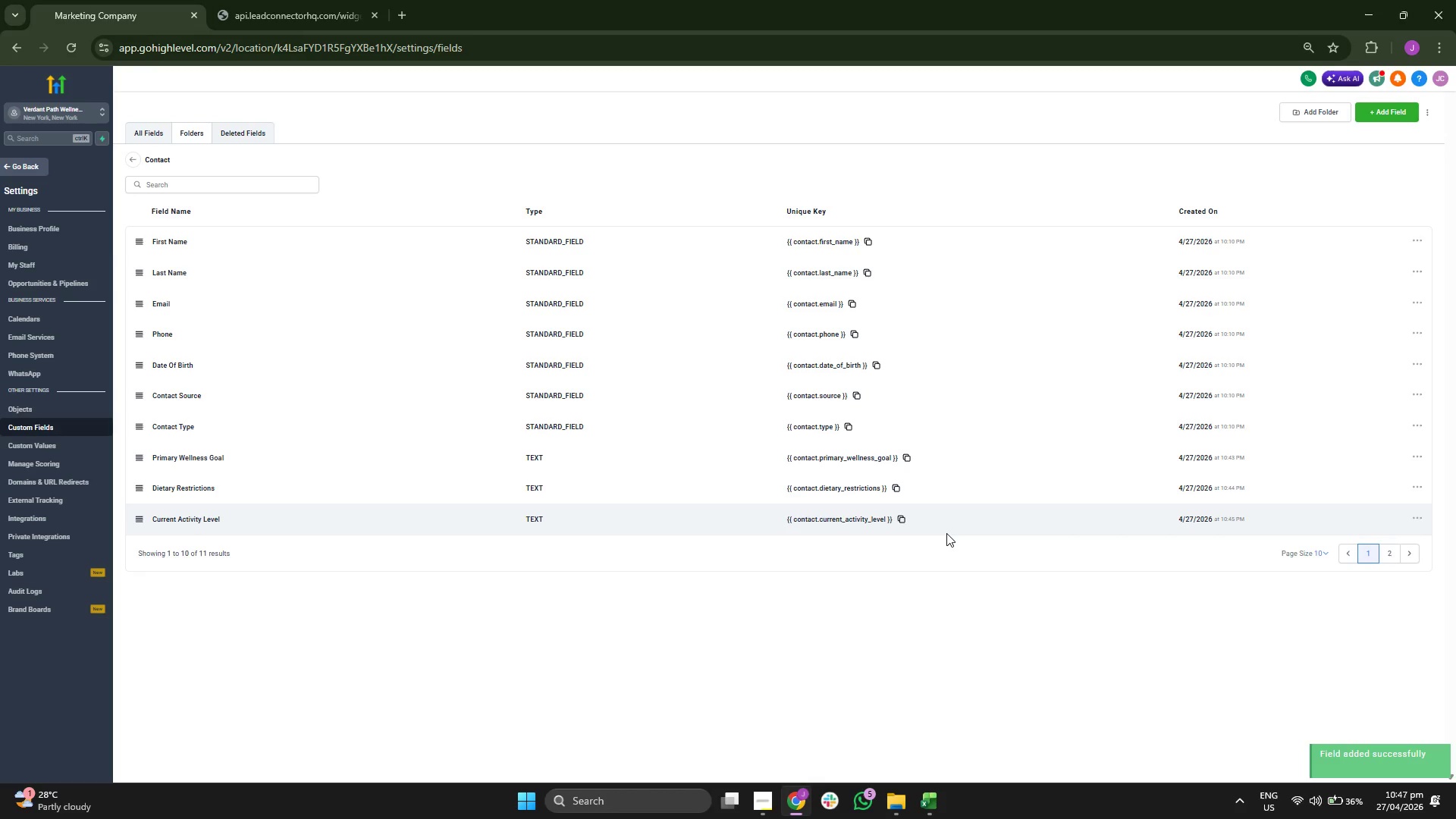 
wait(9.0)
 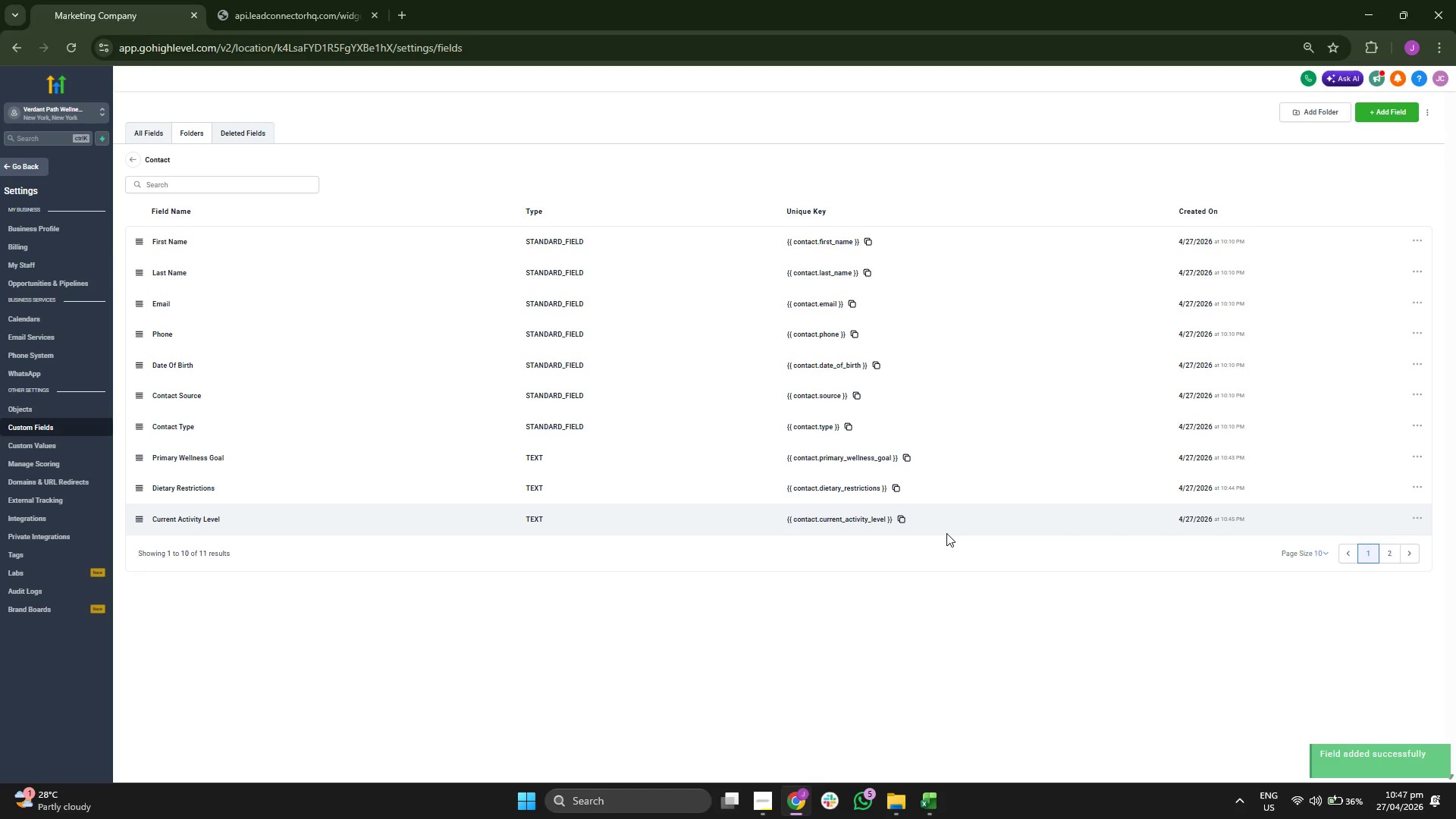 
left_click([8, 159])
 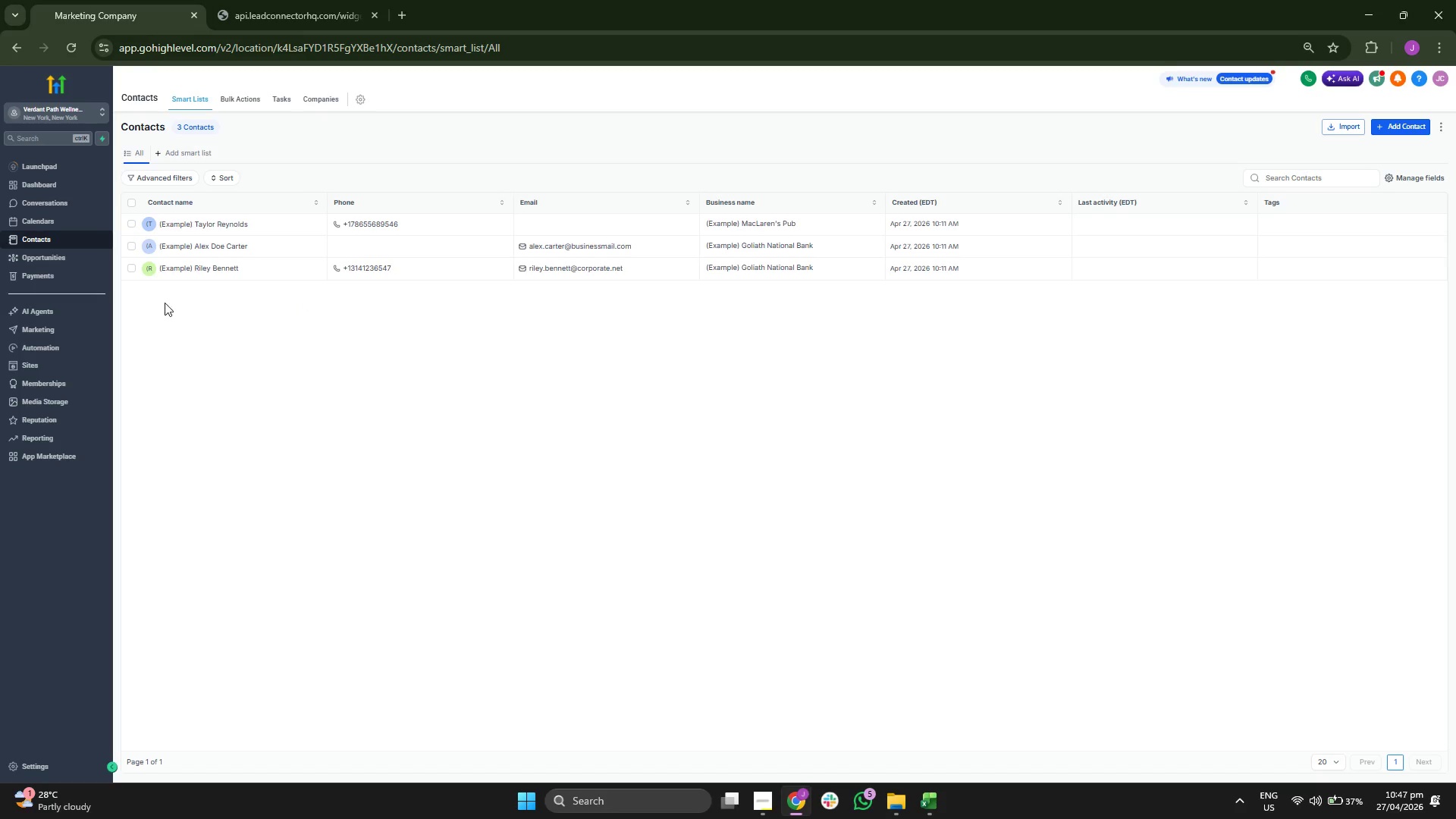 
wait(13.69)
 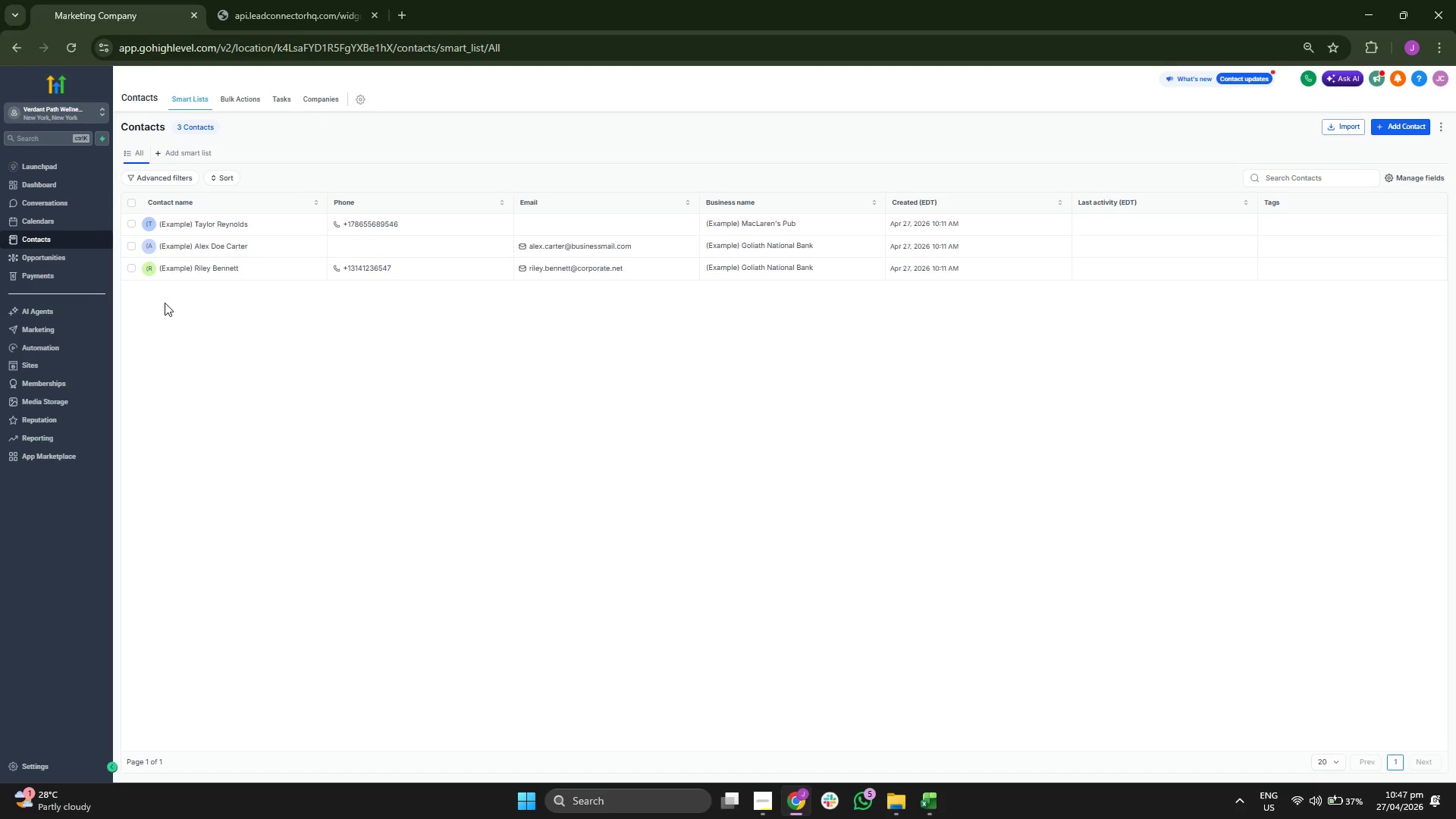 
left_click([84, 258])
 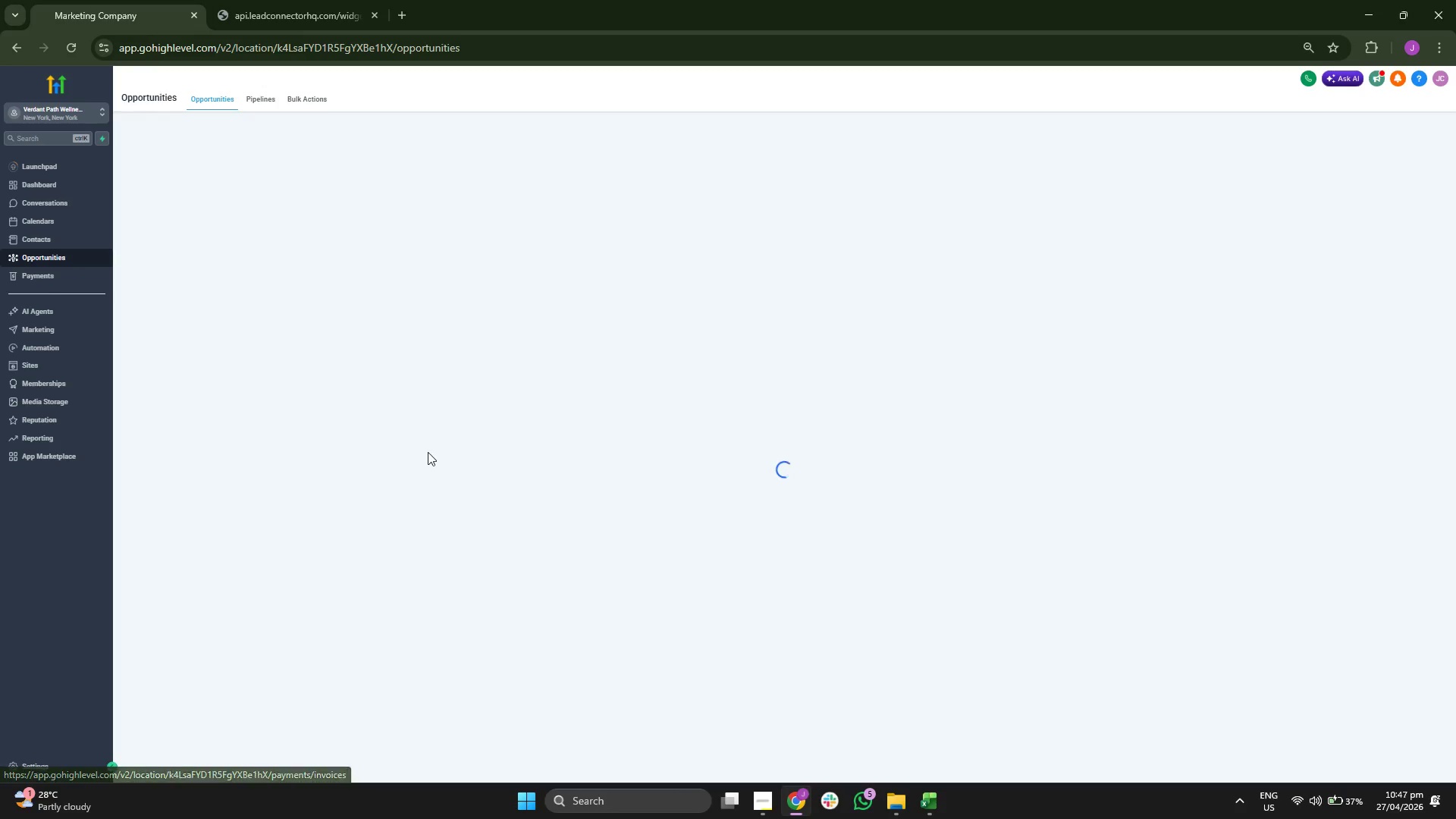 
wait(8.84)
 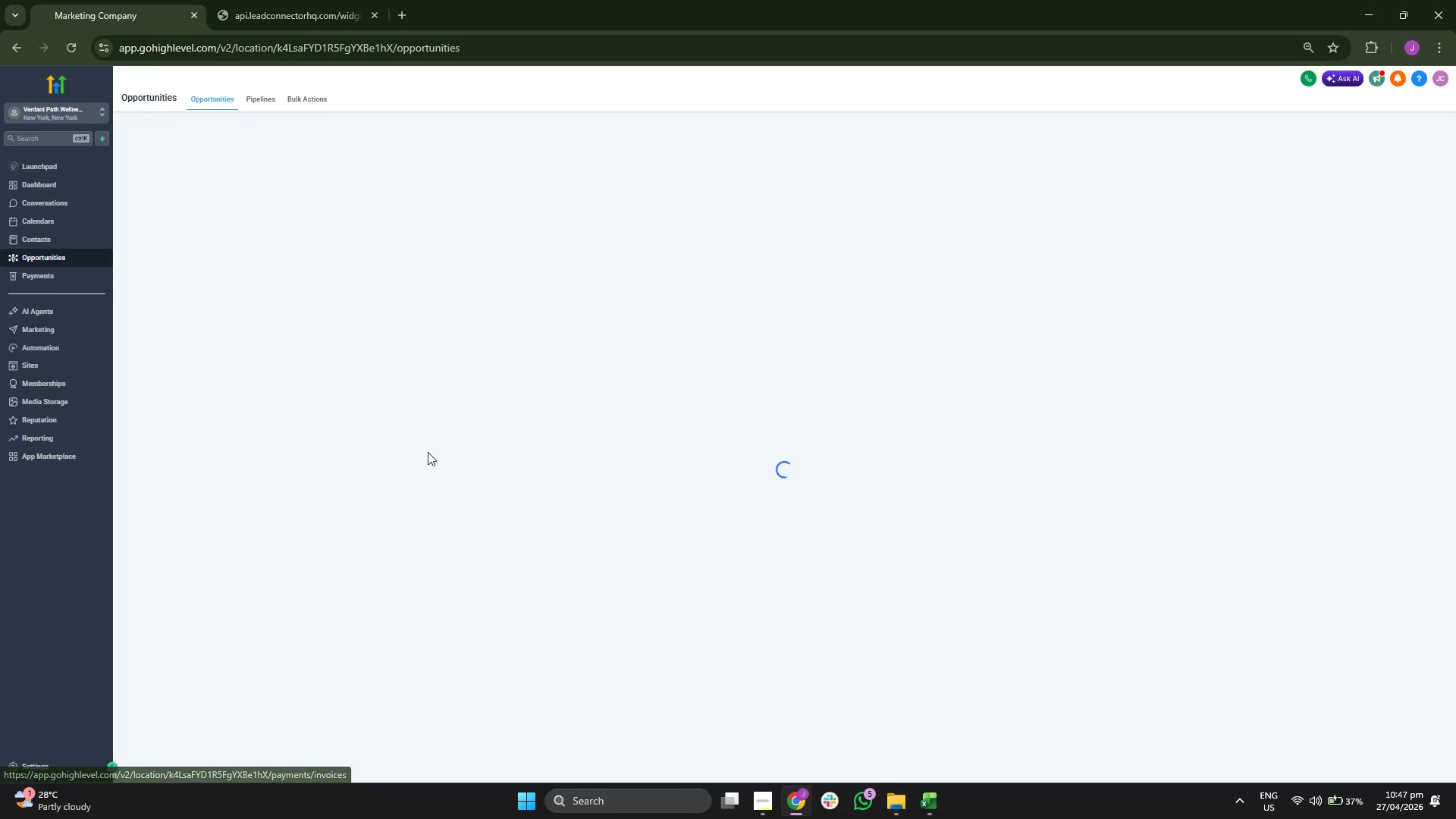 
left_click([256, 100])
 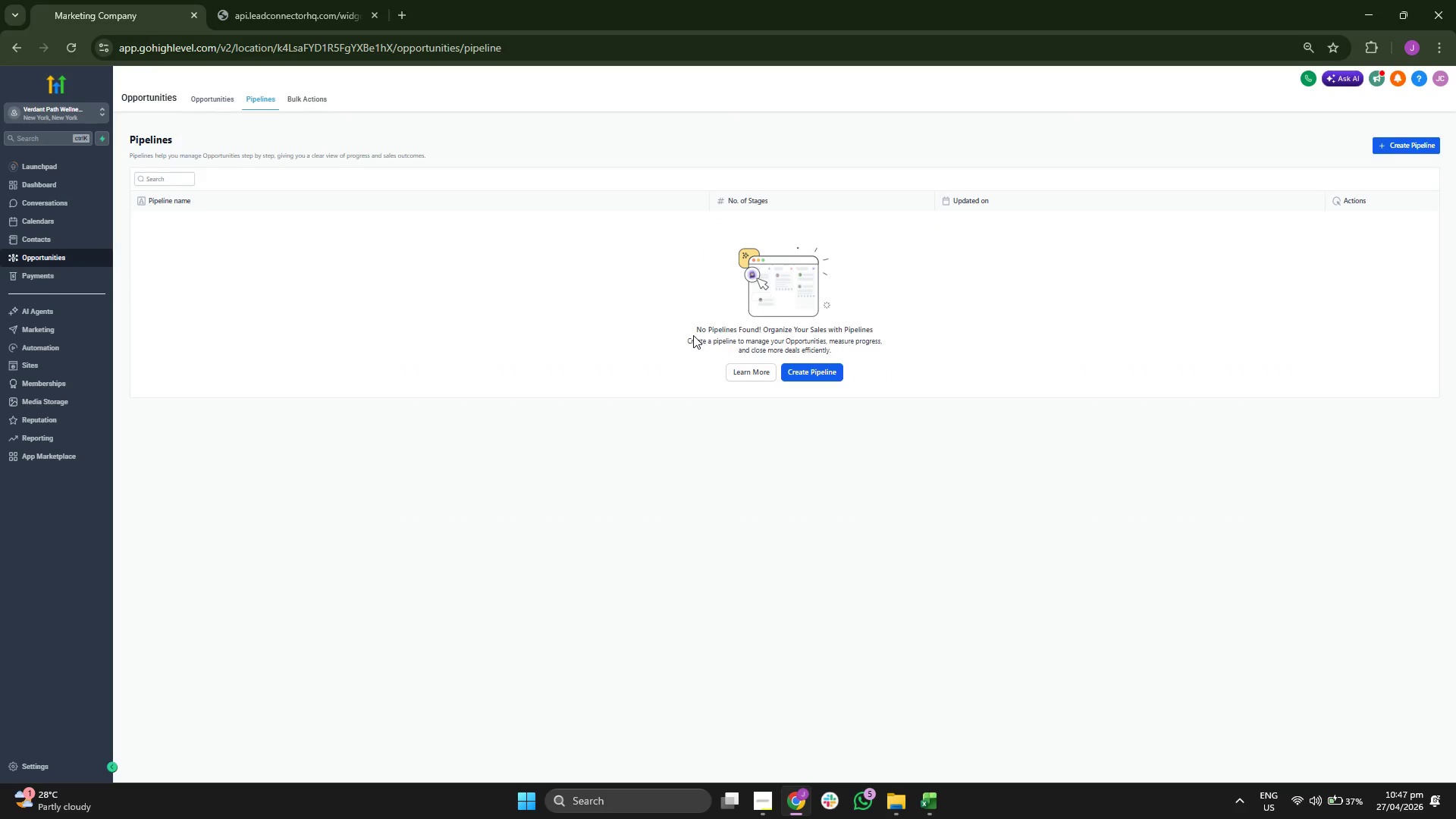 
wait(9.19)
 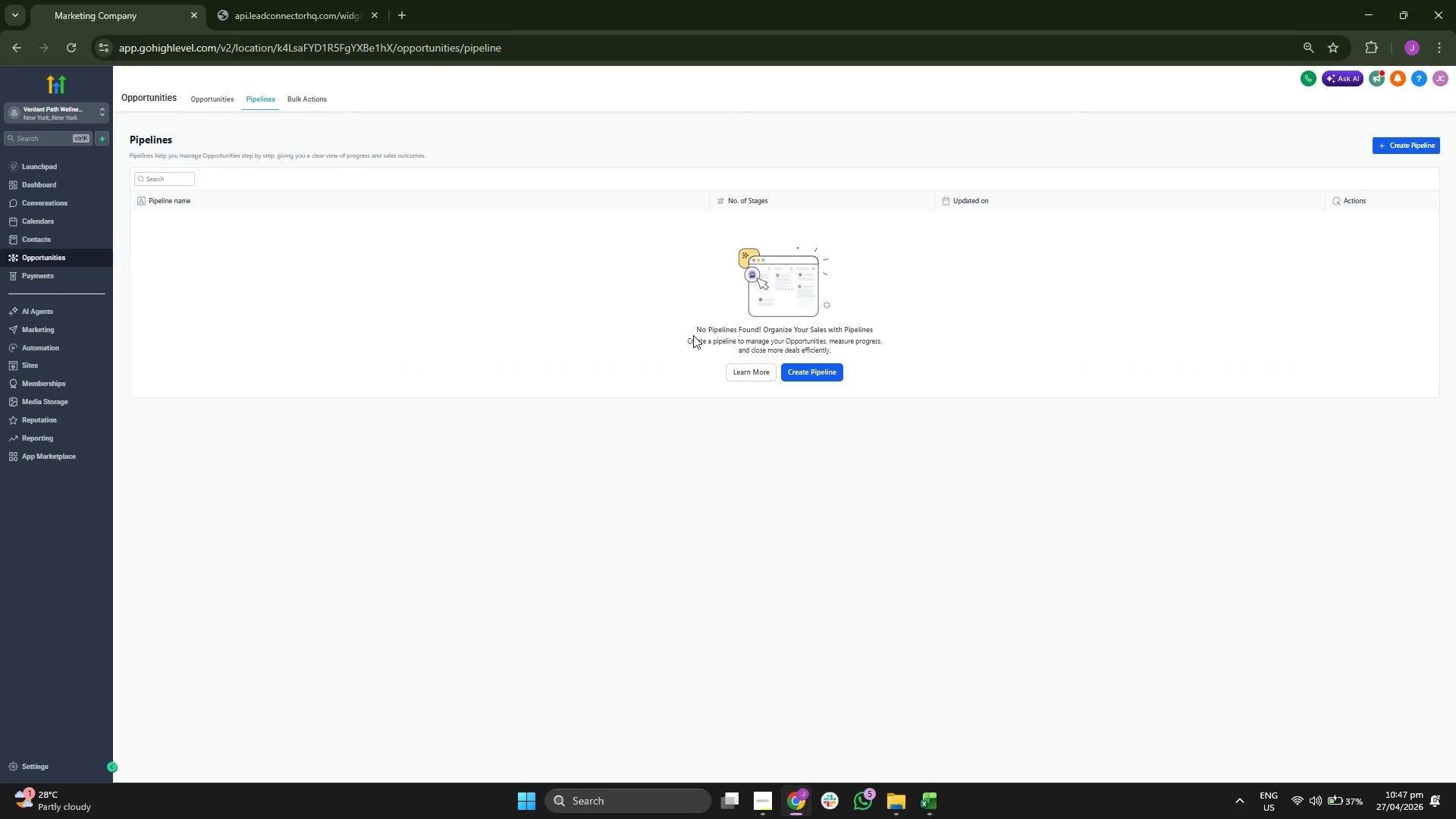 
double_click([821, 375])
 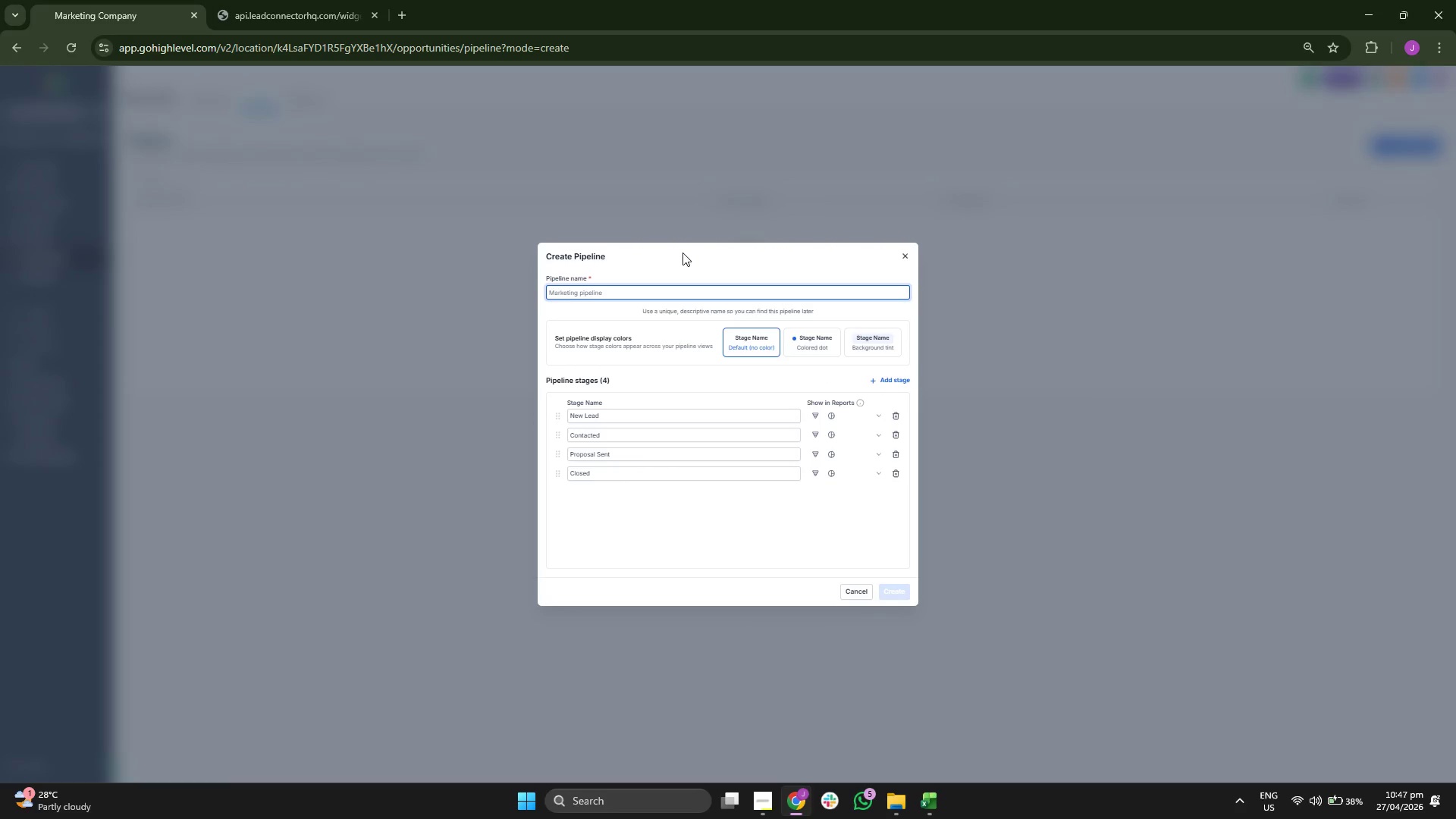 
wait(7.14)
 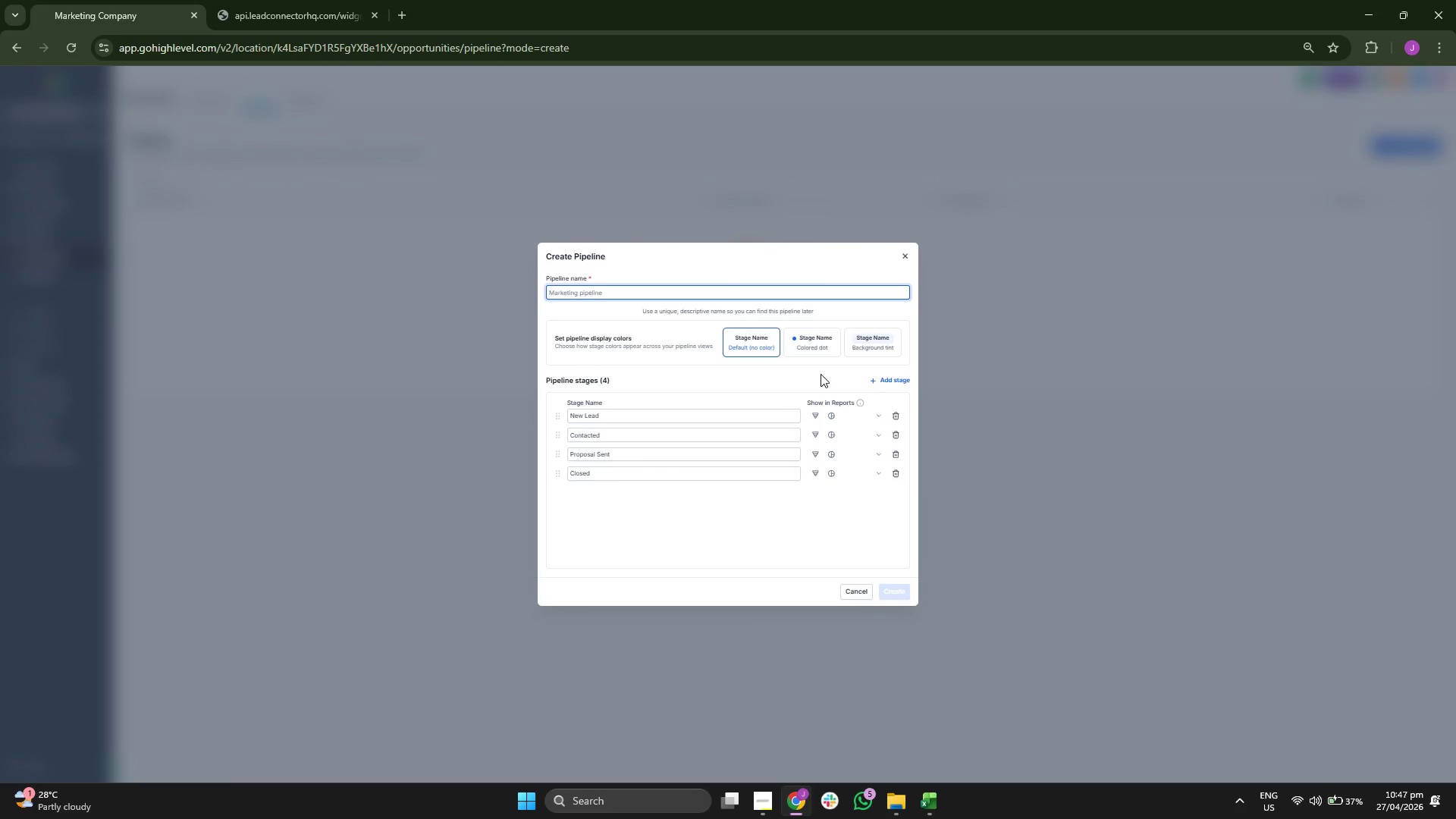 
type(asd)
 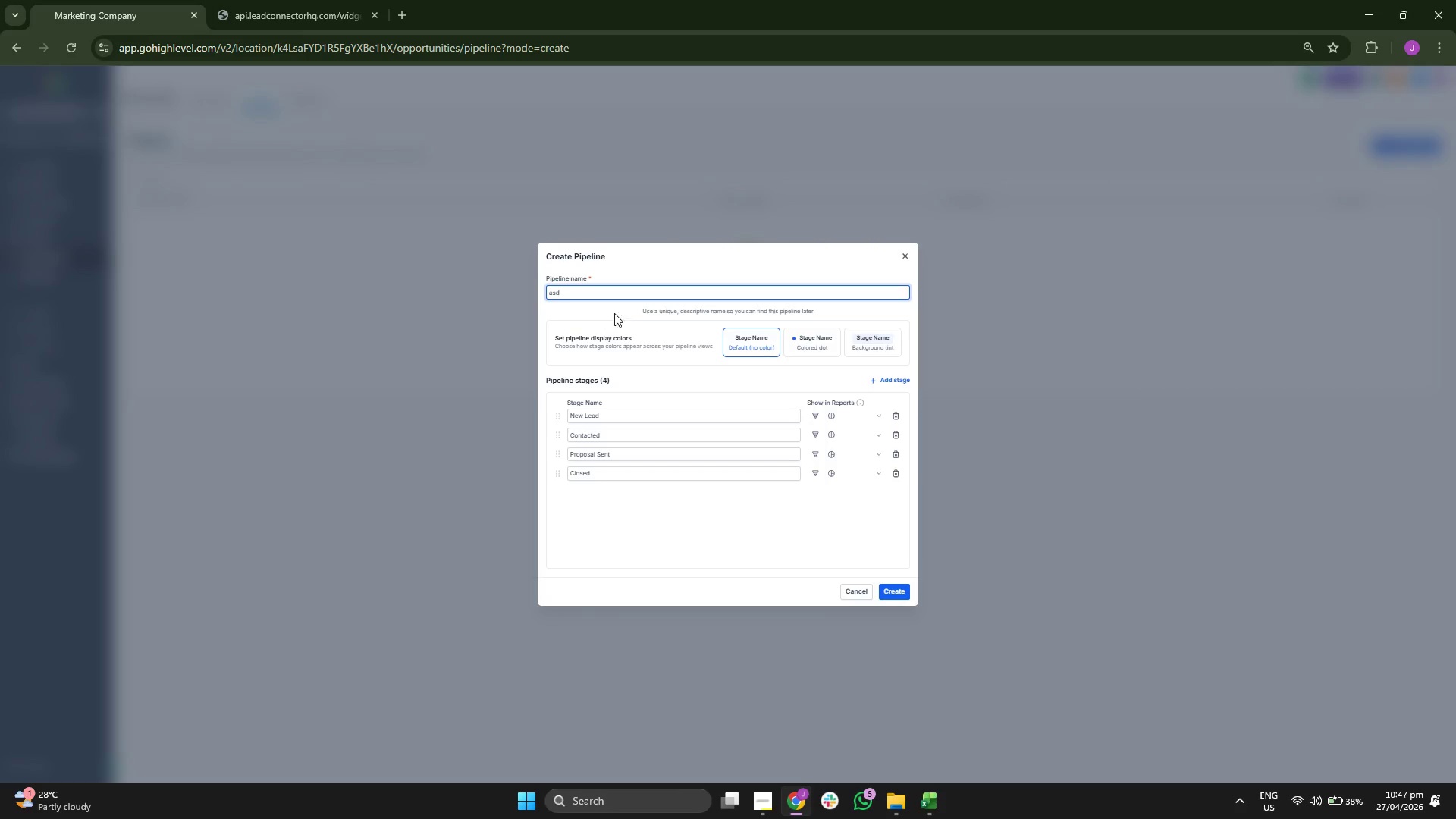 
type(asdsadasd)
 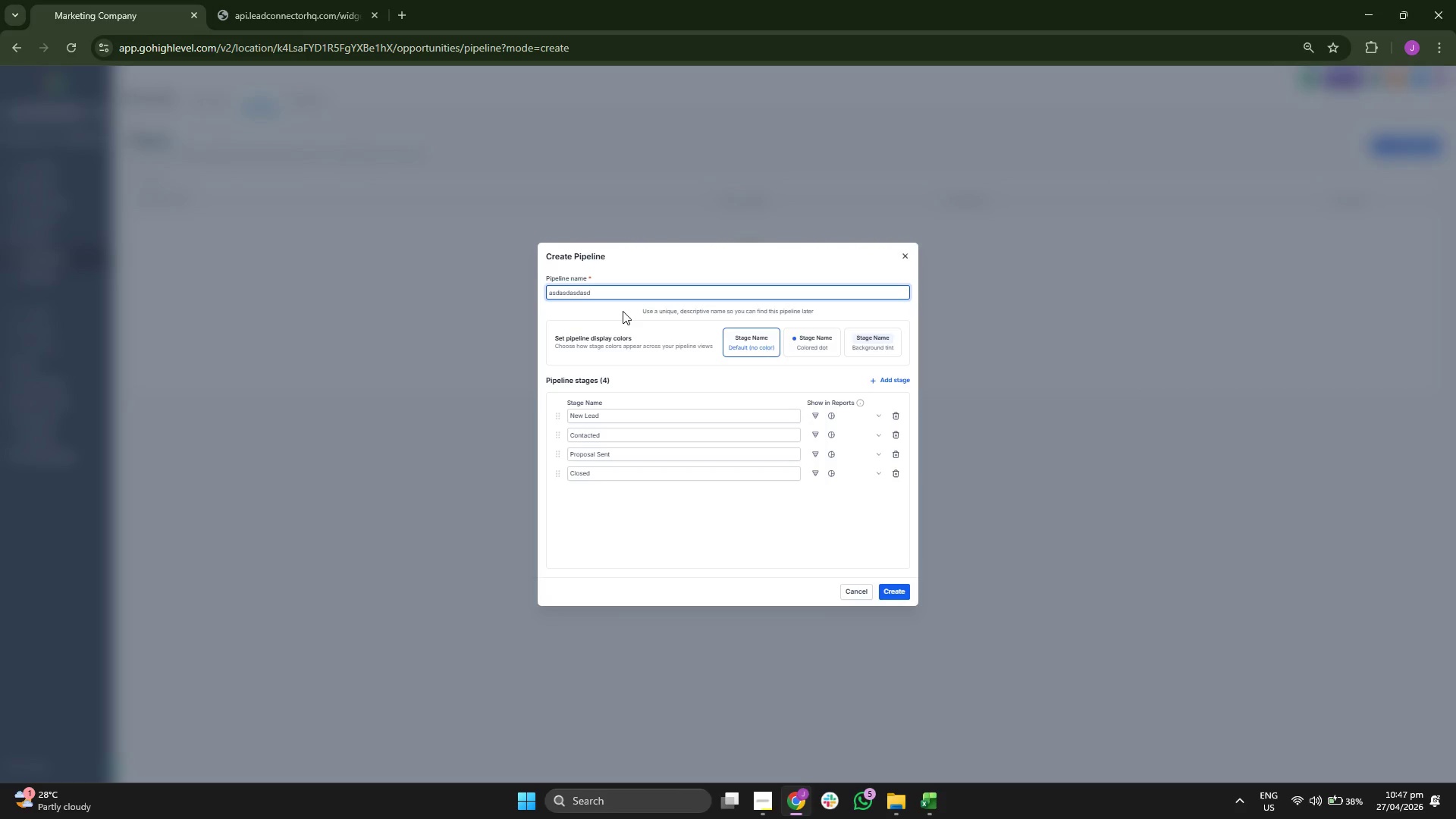 
hold_key(key=Backspace, duration=0.61)
 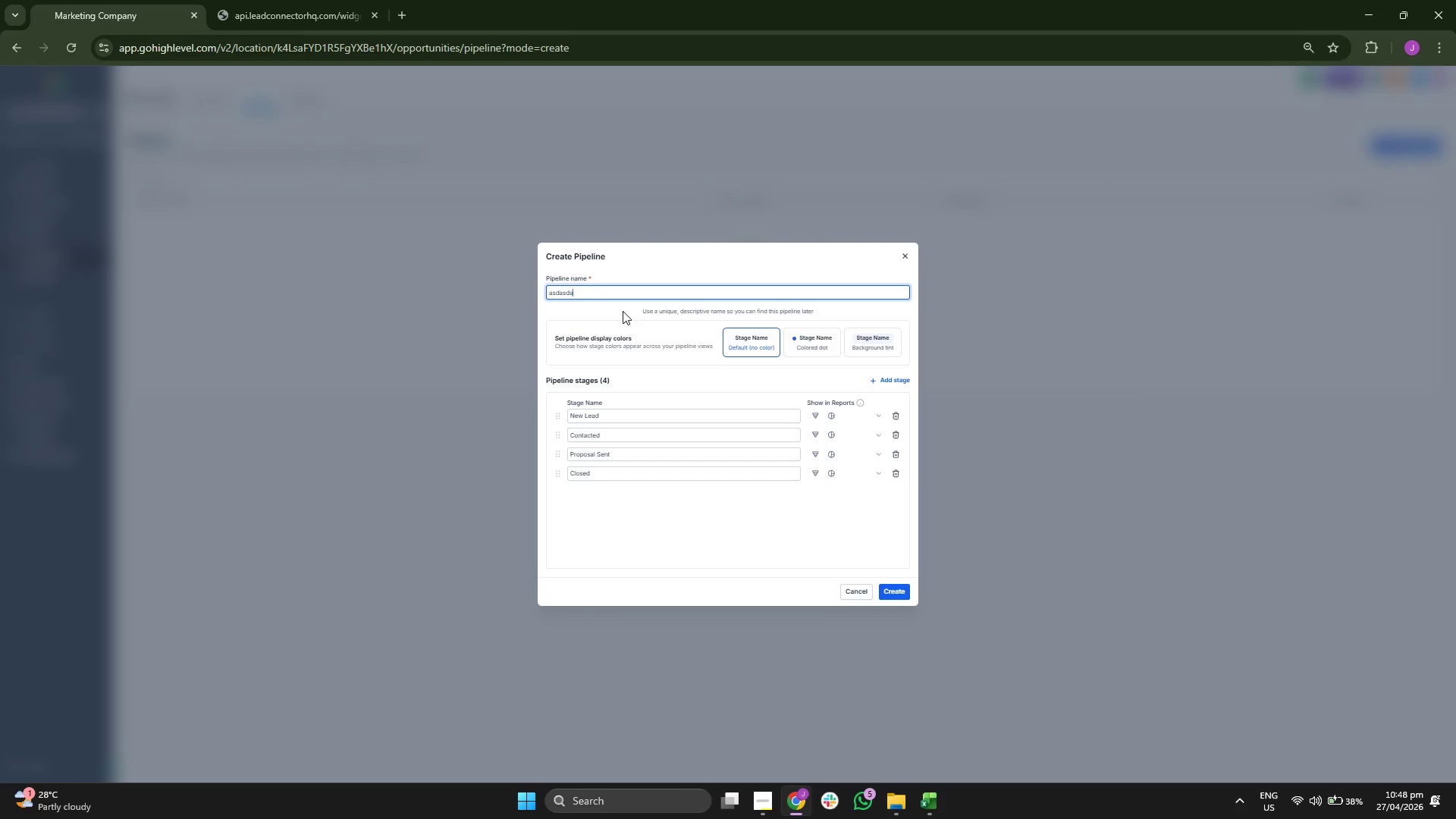 
hold_key(key=Backspace, duration=0.81)
 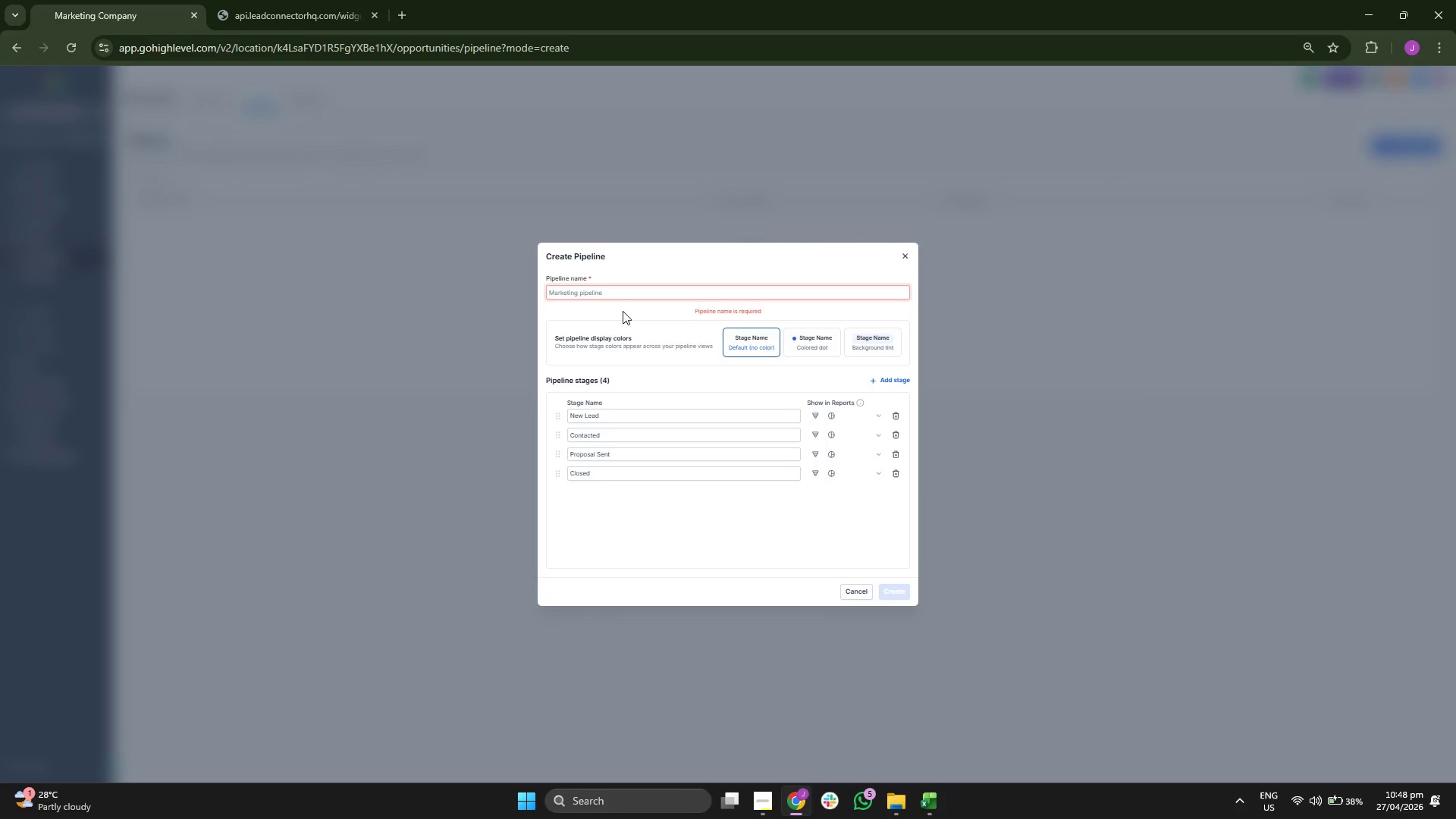 
type([)
key(Backspace)
type(B)
key(Backspace)
type(B)
key(Backspace)
type(VPW )
key(Backspace)
key(Backspace)
key(Backspace)
type(PW - Beta Ob)
key(Backspace)
type(nbpa)
key(Backspace)
key(Backspace)
type(oarding & Counseling)
 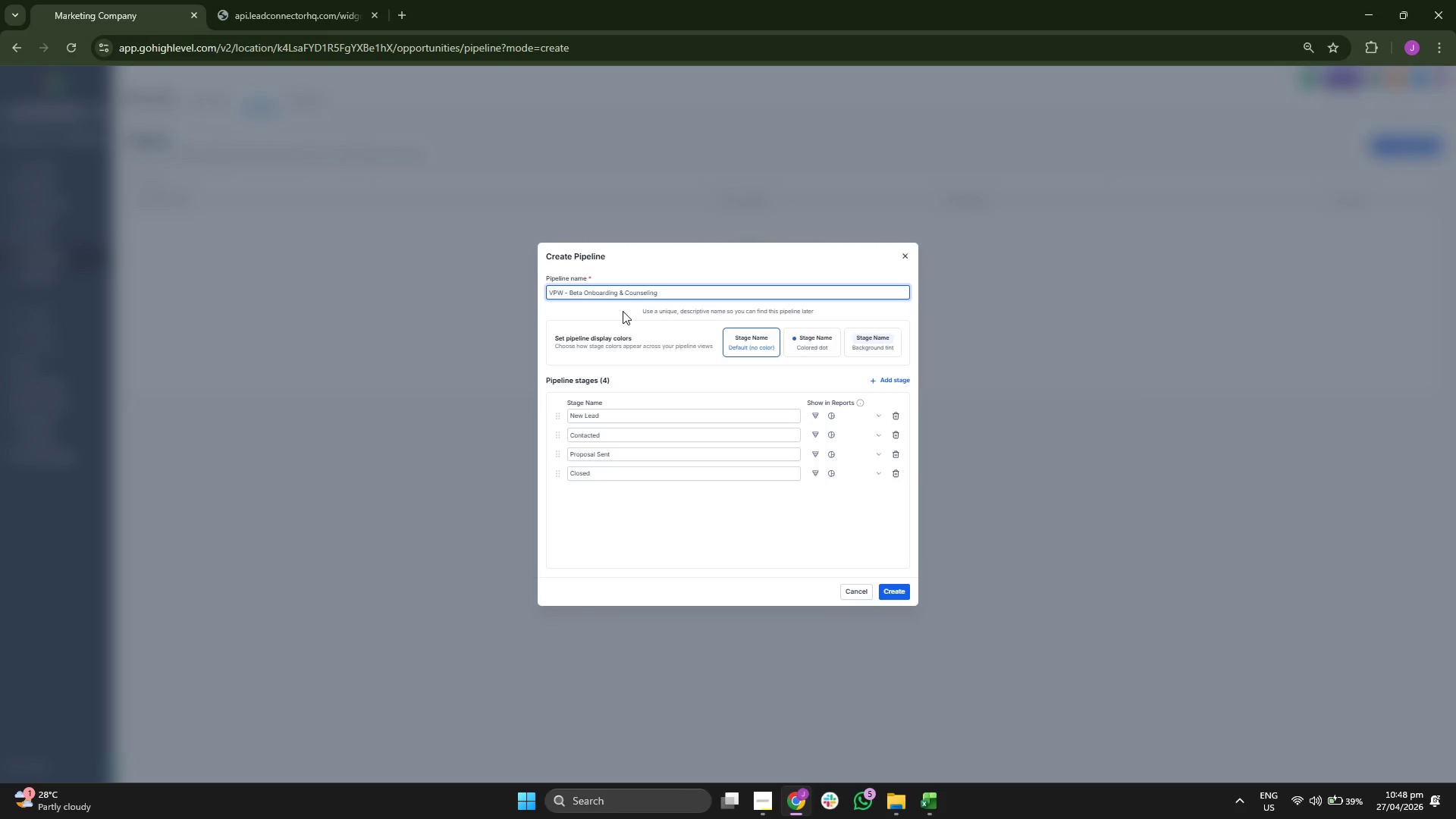 
left_click([623, 312])
 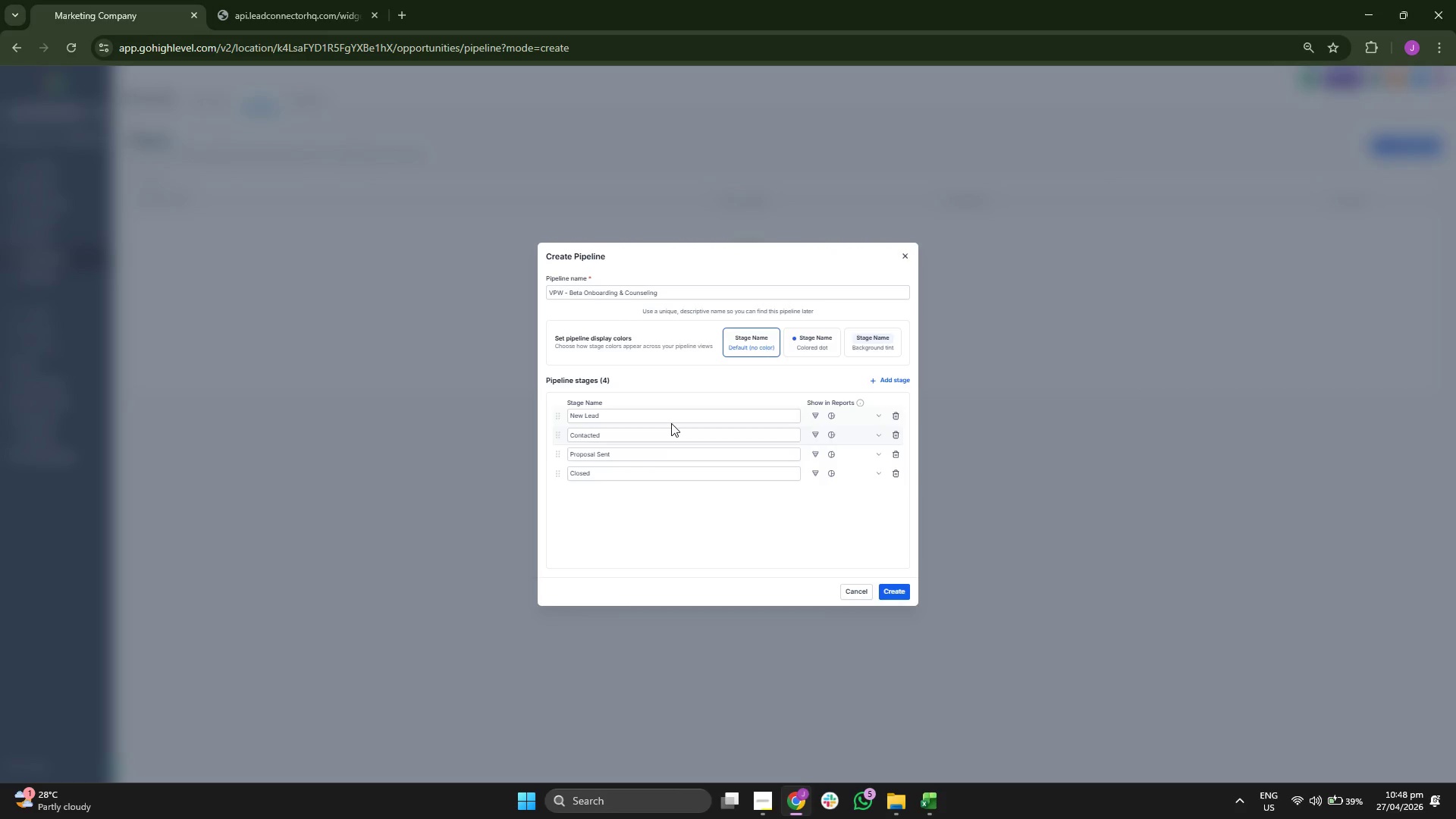 
left_click([670, 421])
 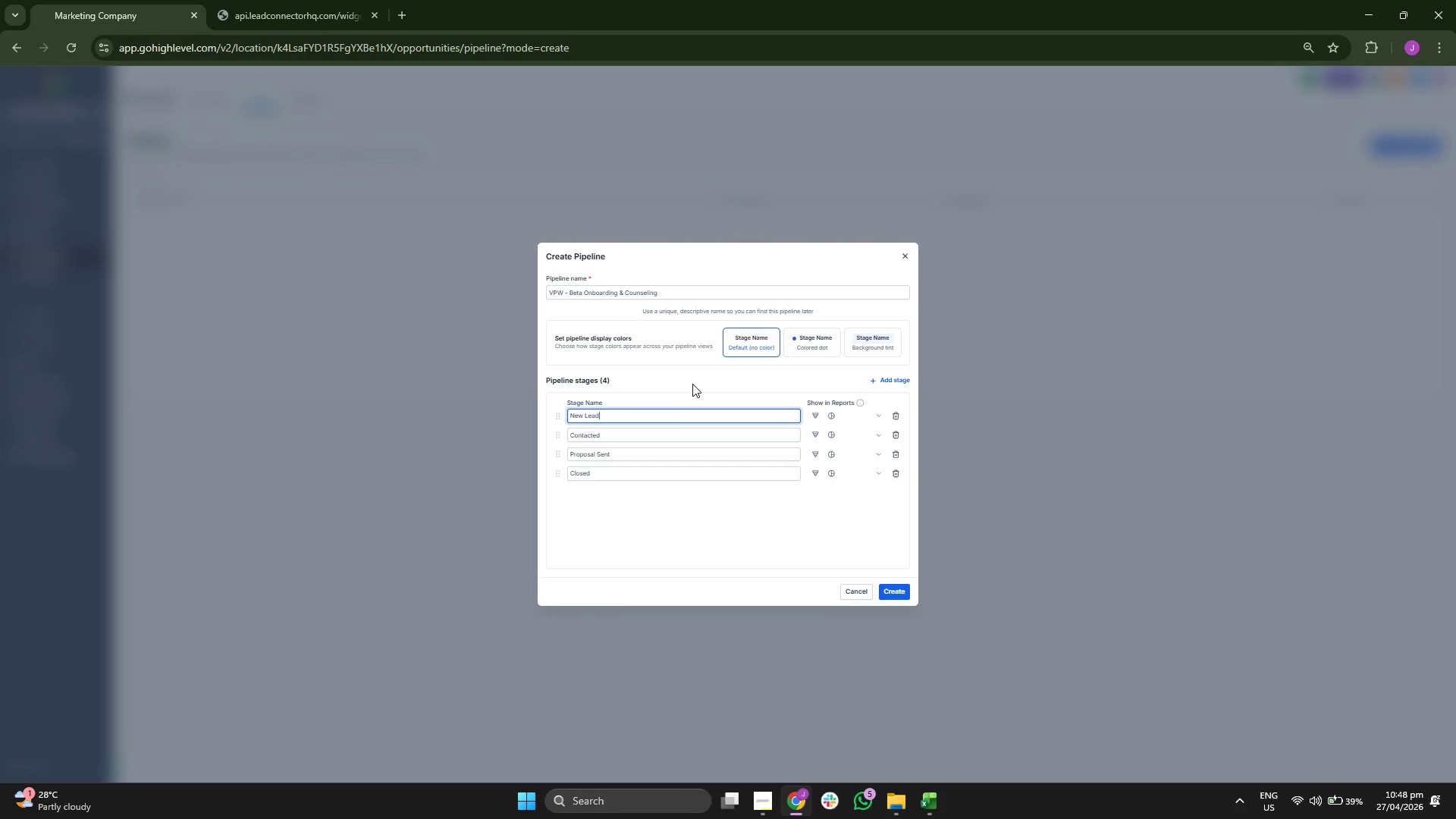 
key(Backspace)
key(Backspace)
key(Backspace)
key(Backspace)
key(Backspace)
key(Backspace)
key(Backspace)
key(Backspace)
type(New Beta Lead)
 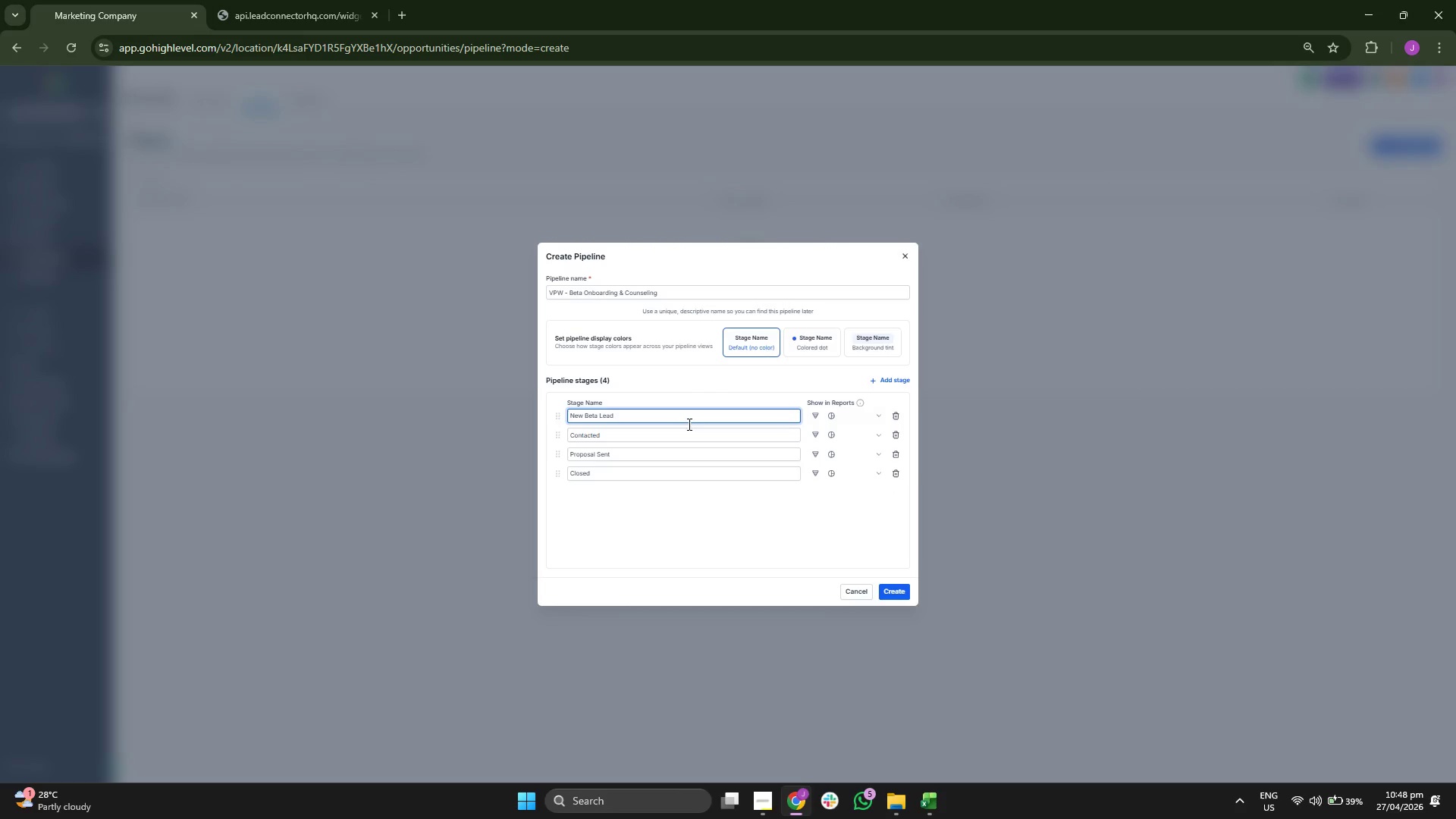 
left_click([684, 431])
 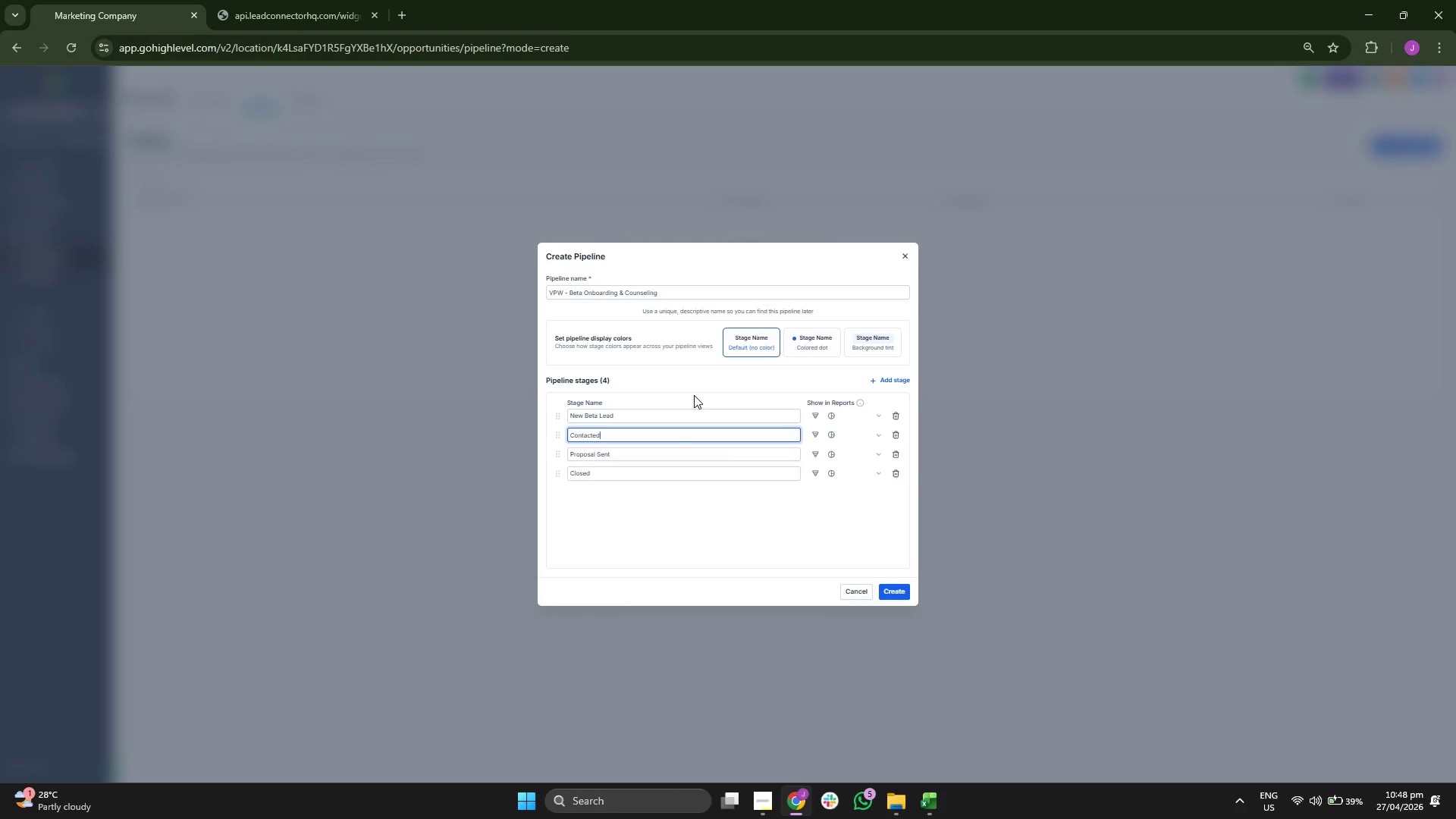 
key(Backspace)
key(Backspace)
key(Backspace)
key(Backspace)
key(Backspace)
key(Backspace)
key(Backspace)
key(Backspace)
key(Backspace)
type(Info )
key(Backspace)
type( Requested)
 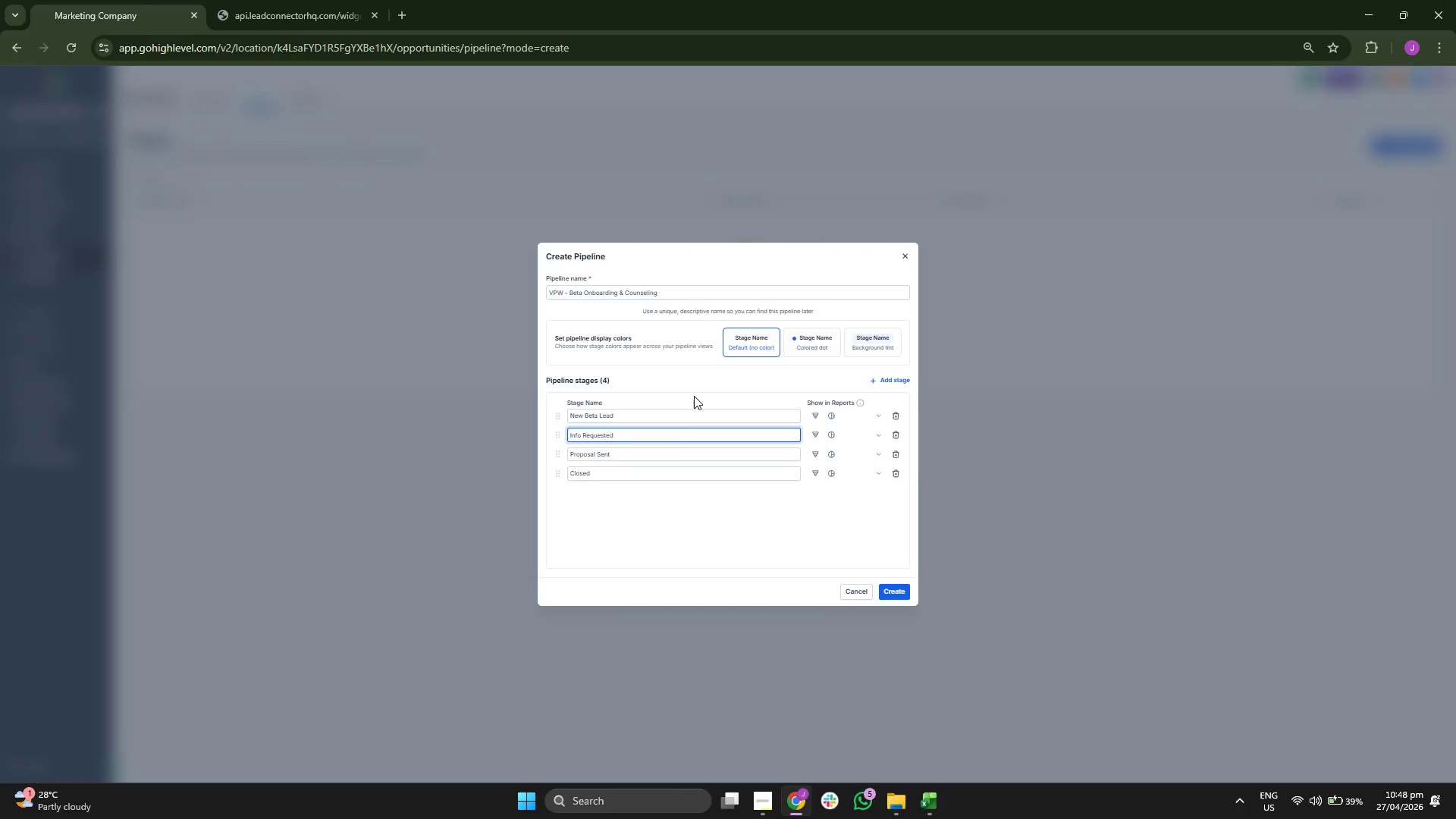 
left_click([676, 452])
 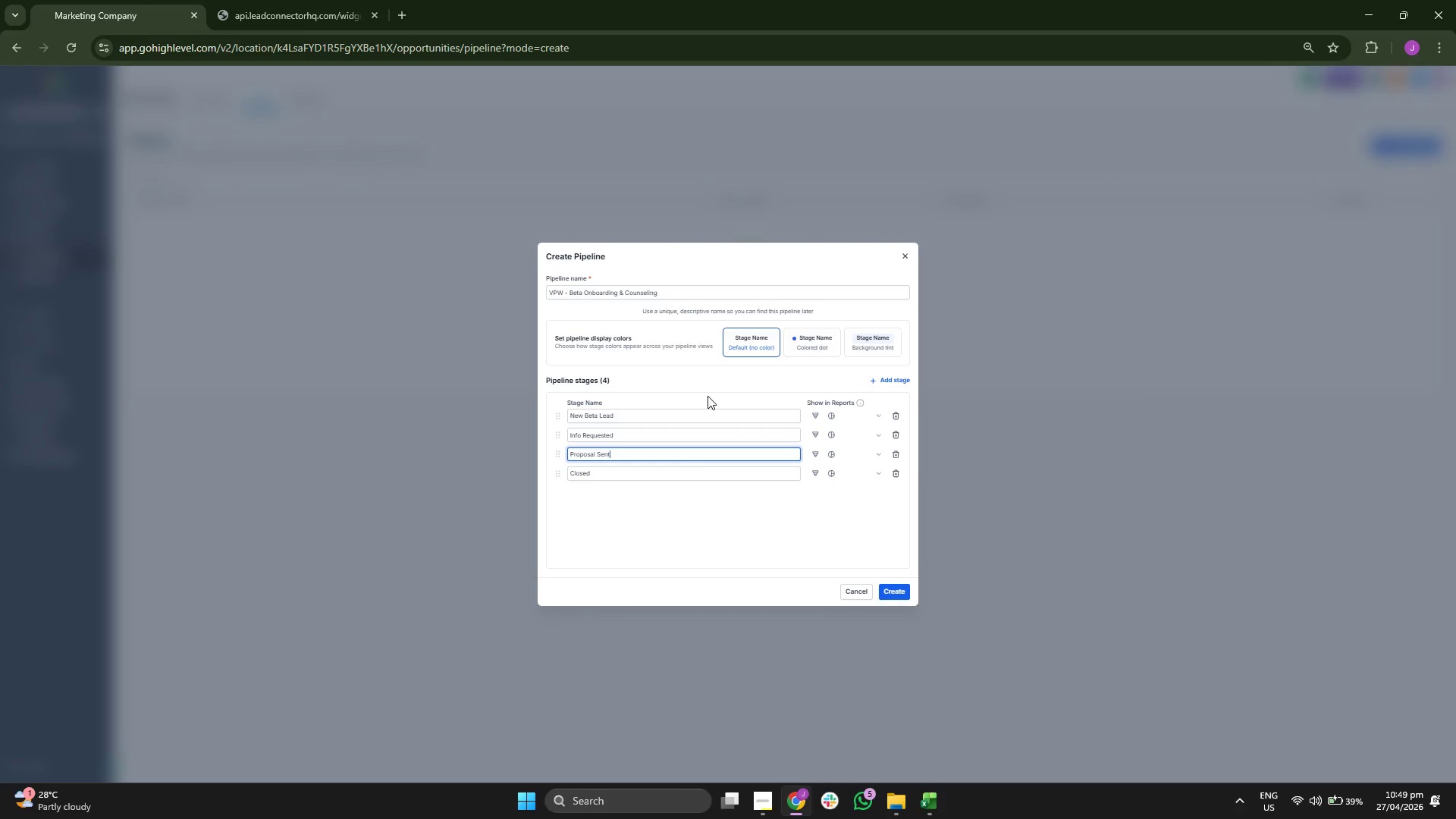 
key(Backspace)
key(Backspace)
key(Backspace)
key(Backspace)
key(Backspace)
key(Backspace)
key(Backspace)
key(Backspace)
key(Backspace)
key(Backspace)
type(file Pending)
 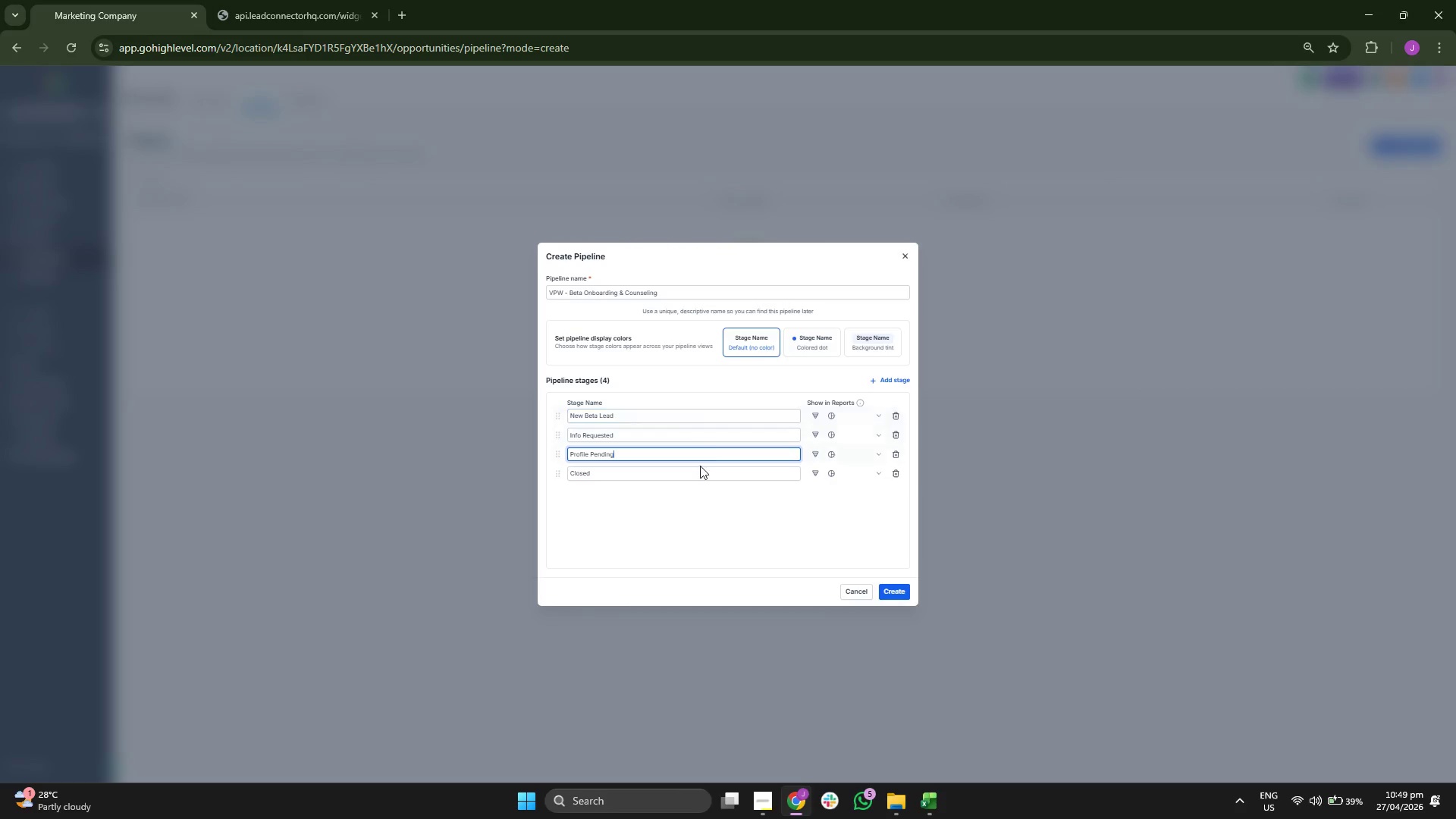 
left_click([698, 470])
 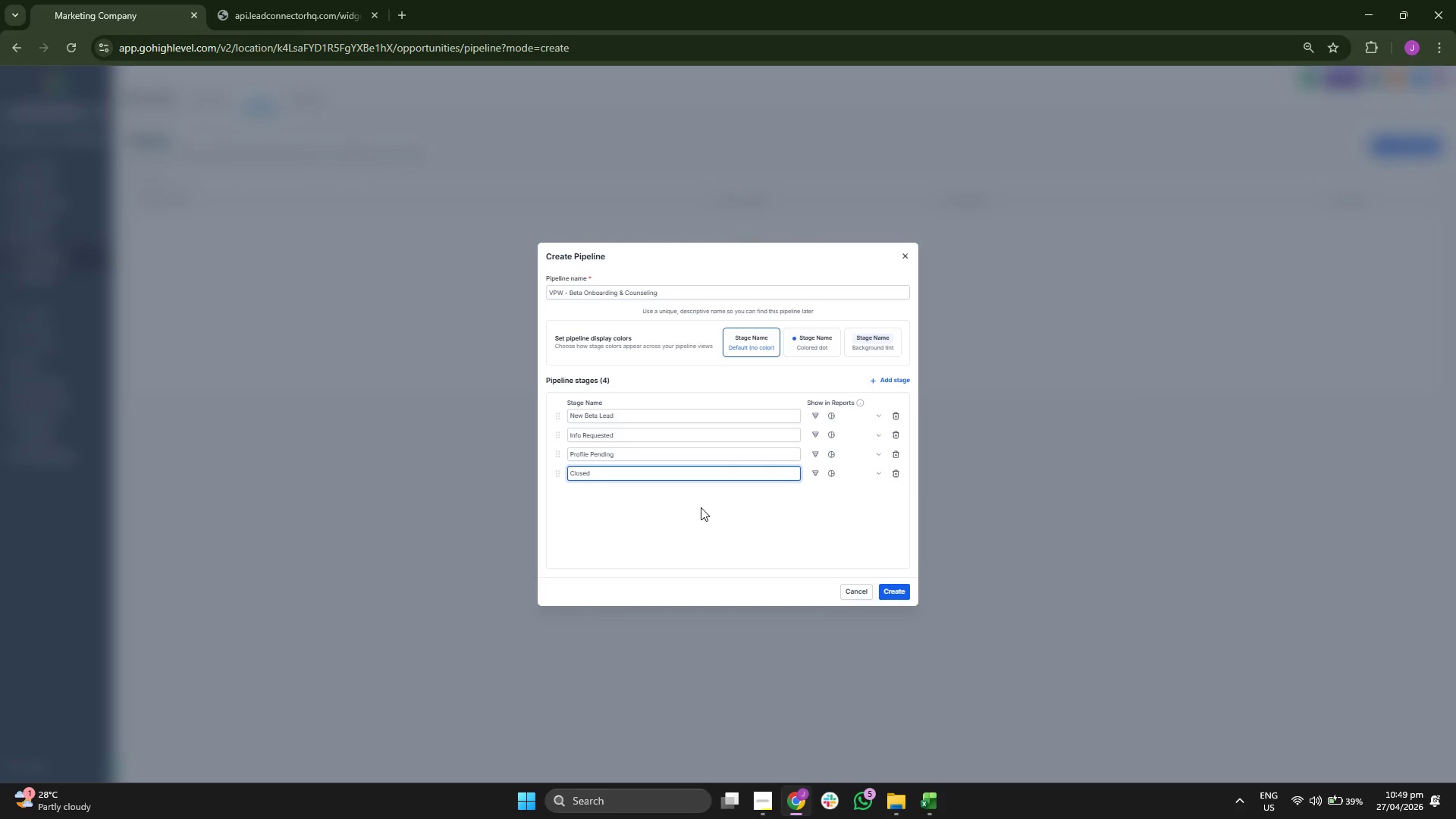 
key(Backspace)
key(Backspace)
key(Backspace)
key(Backspace)
key(Backspace)
key(Backspace)
type(Consula)
key(Backspace)
type(tation SAc)
key(Backspace)
key(Backspace)
type(chj)
key(Backspace)
type(eduled)
 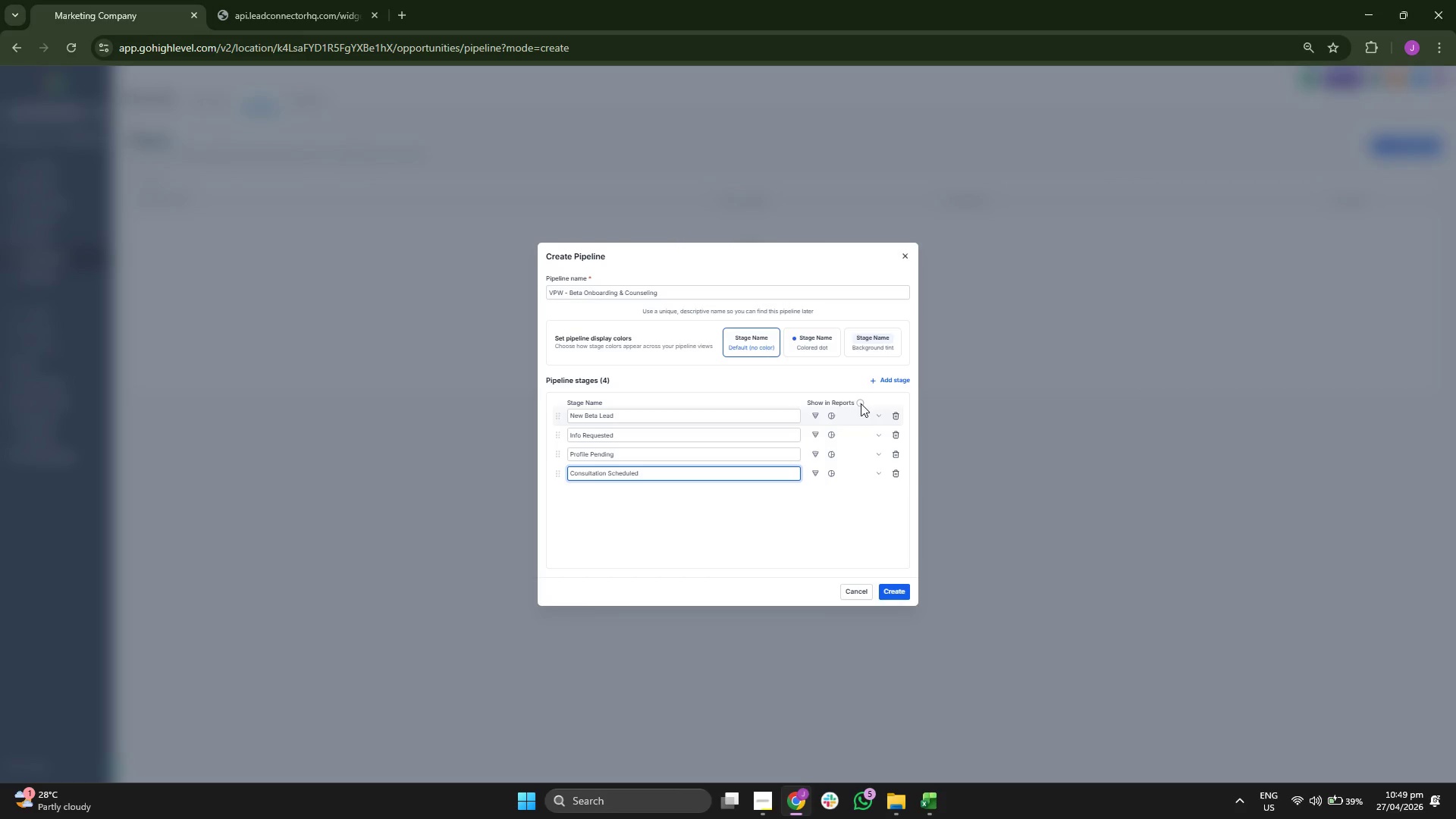 
left_click([892, 381])
 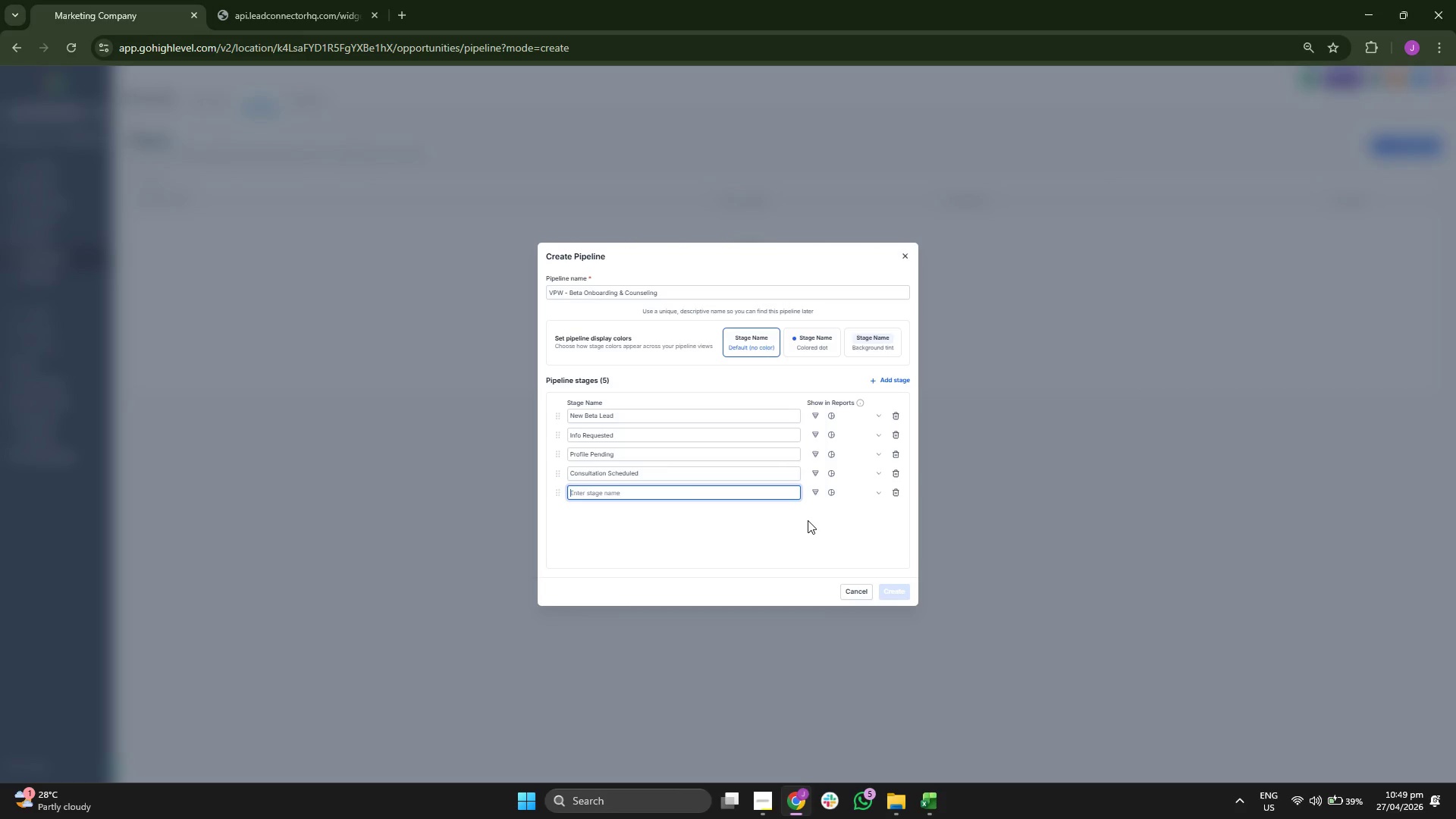 
type(Counseling Active)
 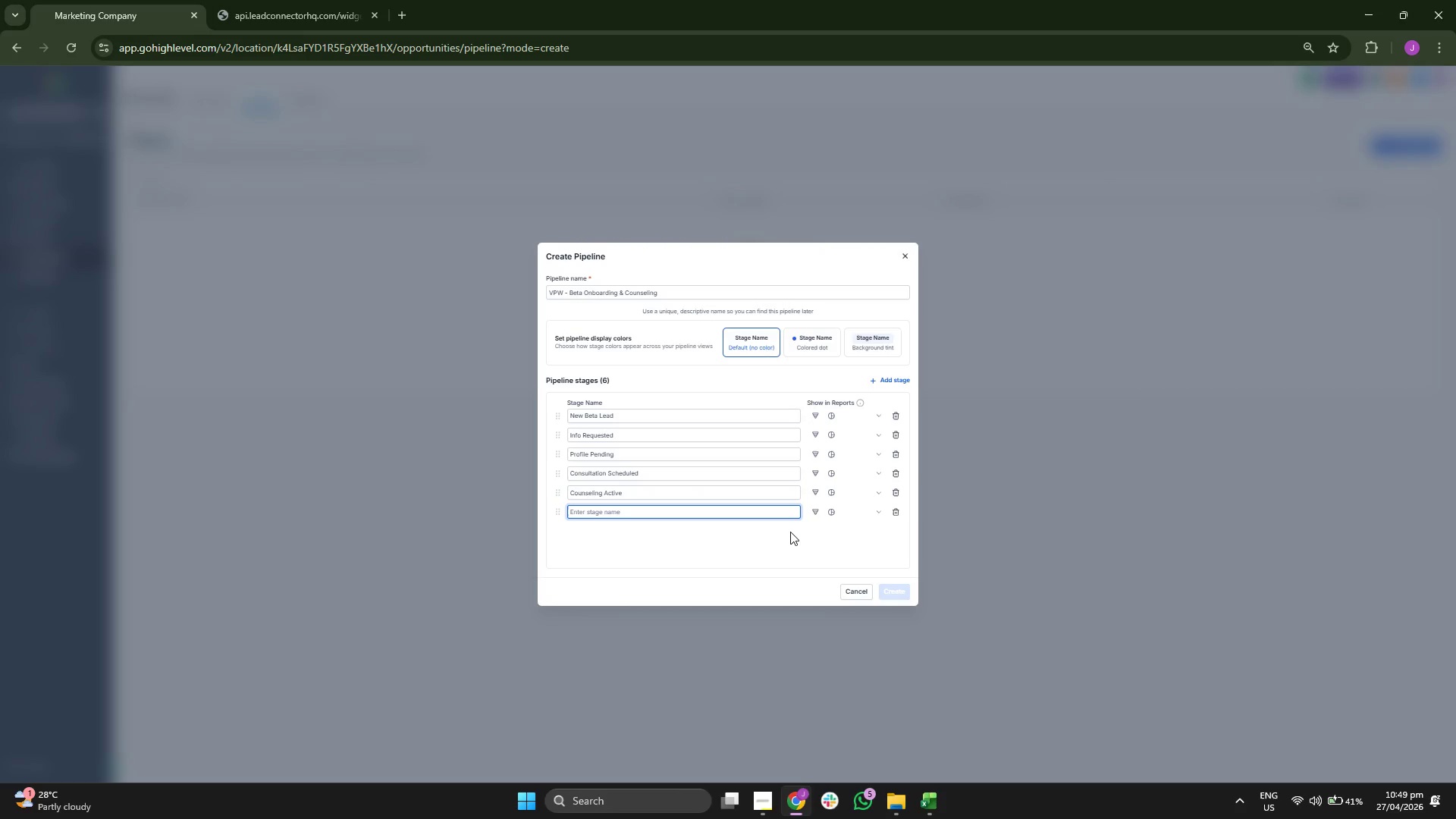 
type(Program Completed)
 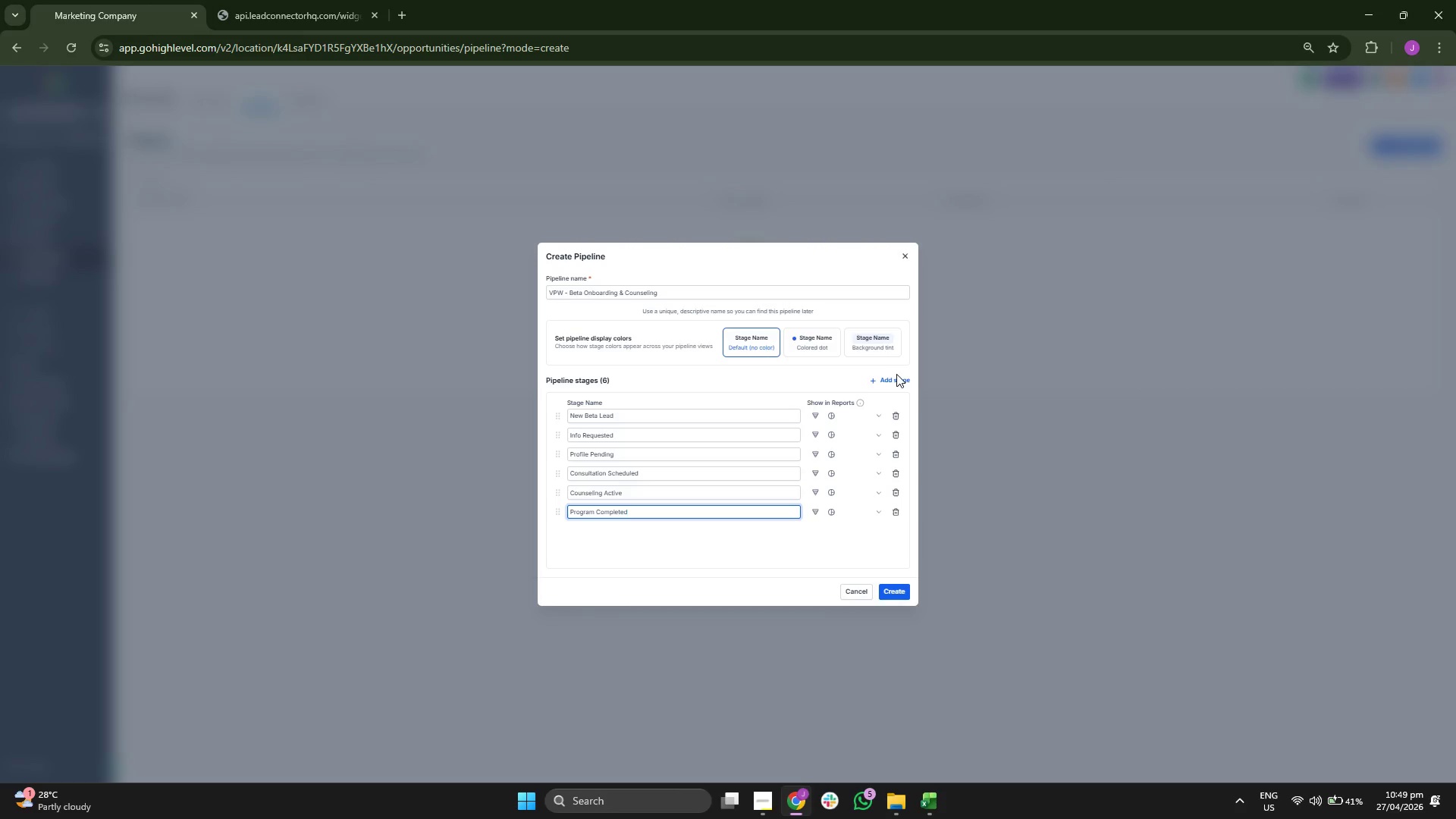 
left_click([896, 377])
 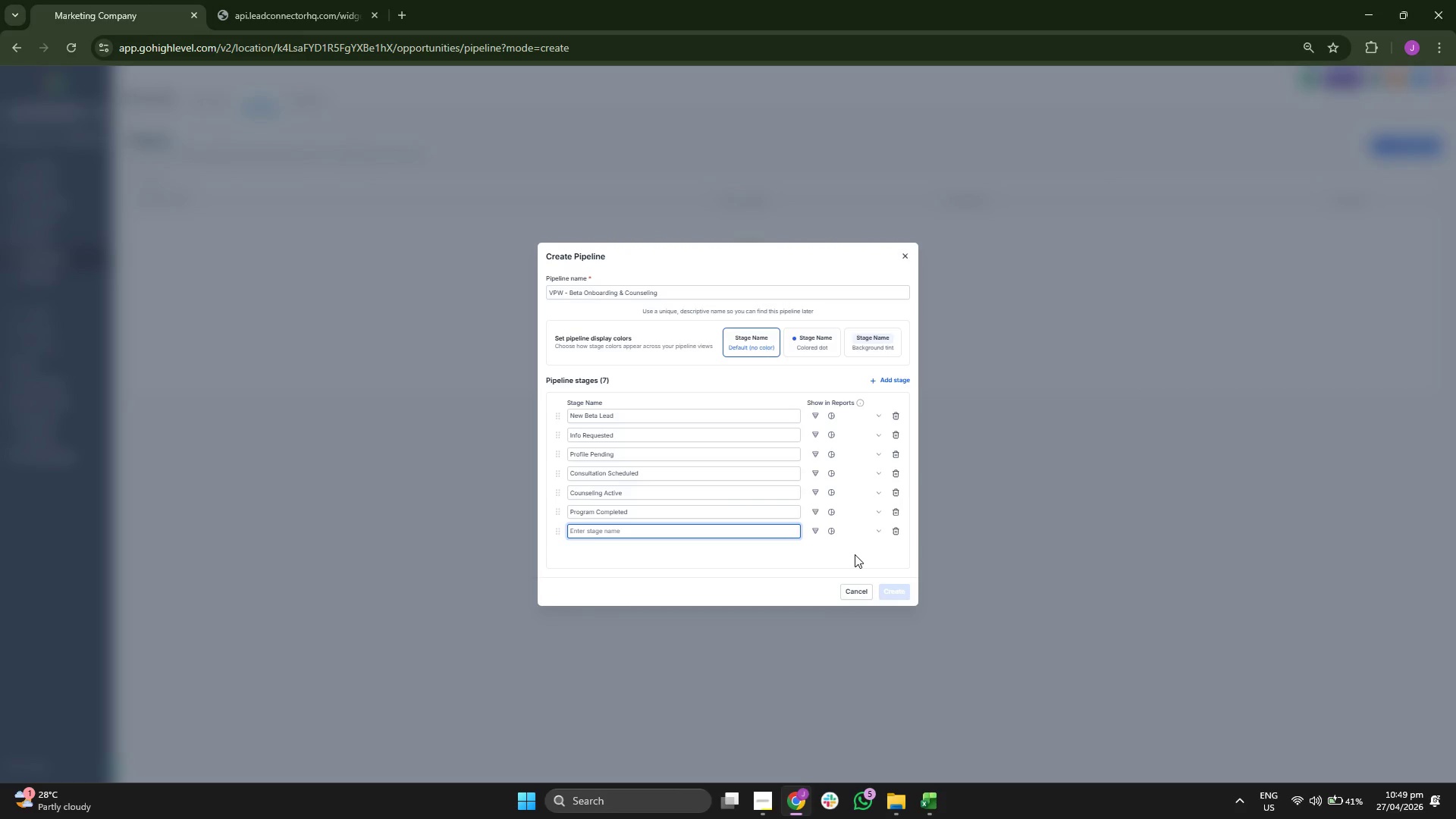 
type(Nop)
key(Backspace)
type(t a Fit / L;)
key(Backspace)
type(ost)
 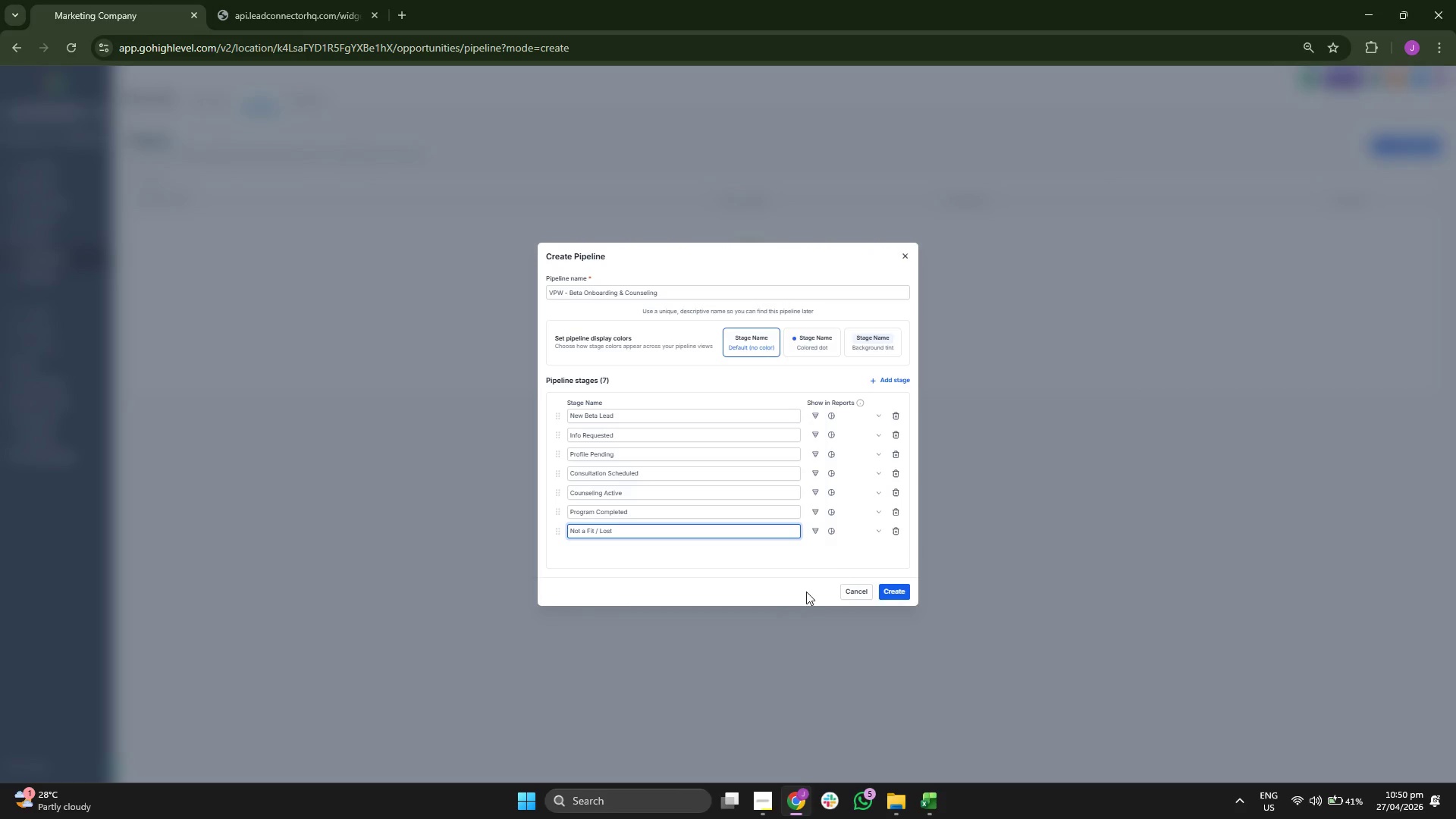 
left_click([748, 578])
 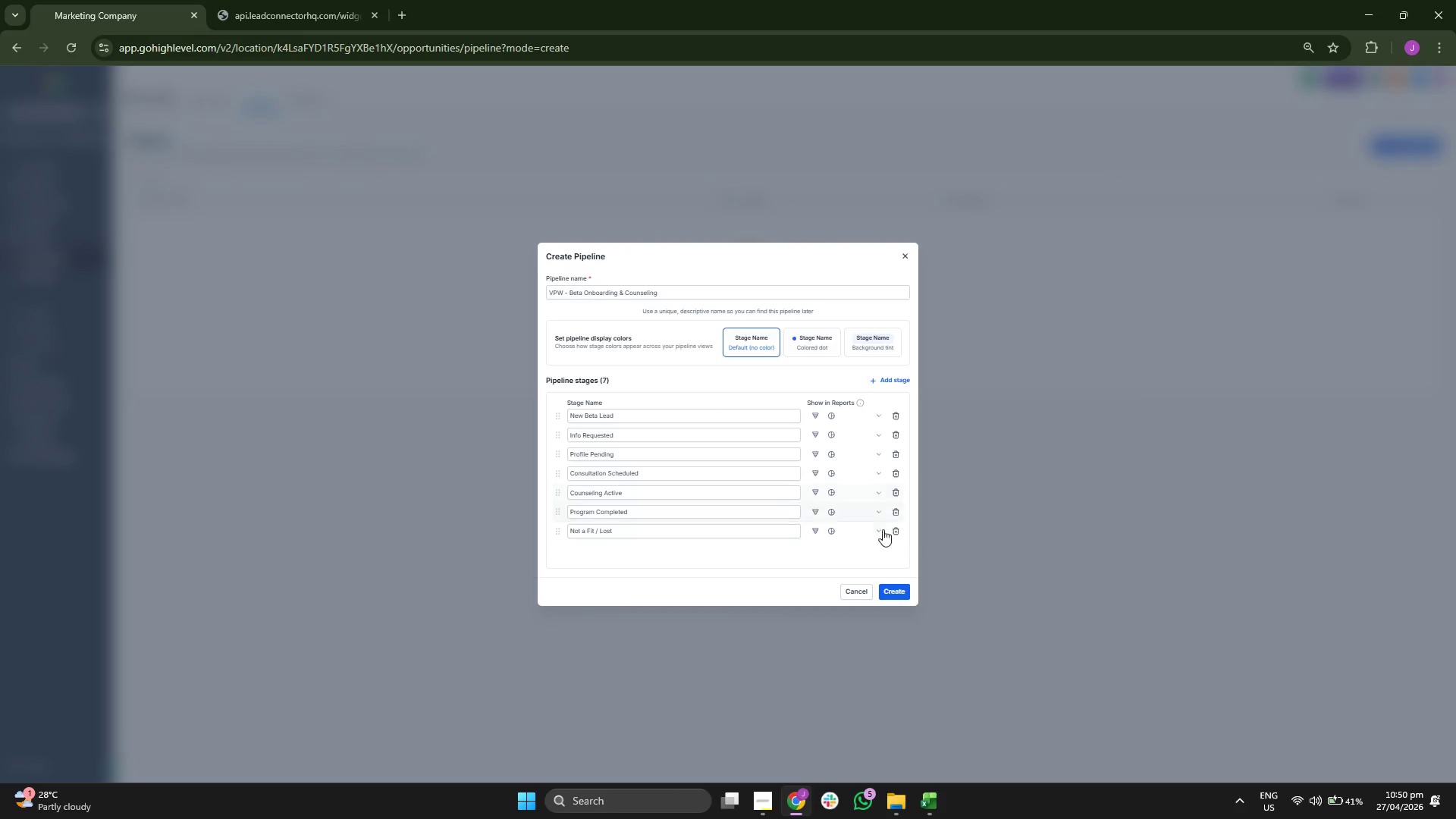 
left_click([904, 595])
 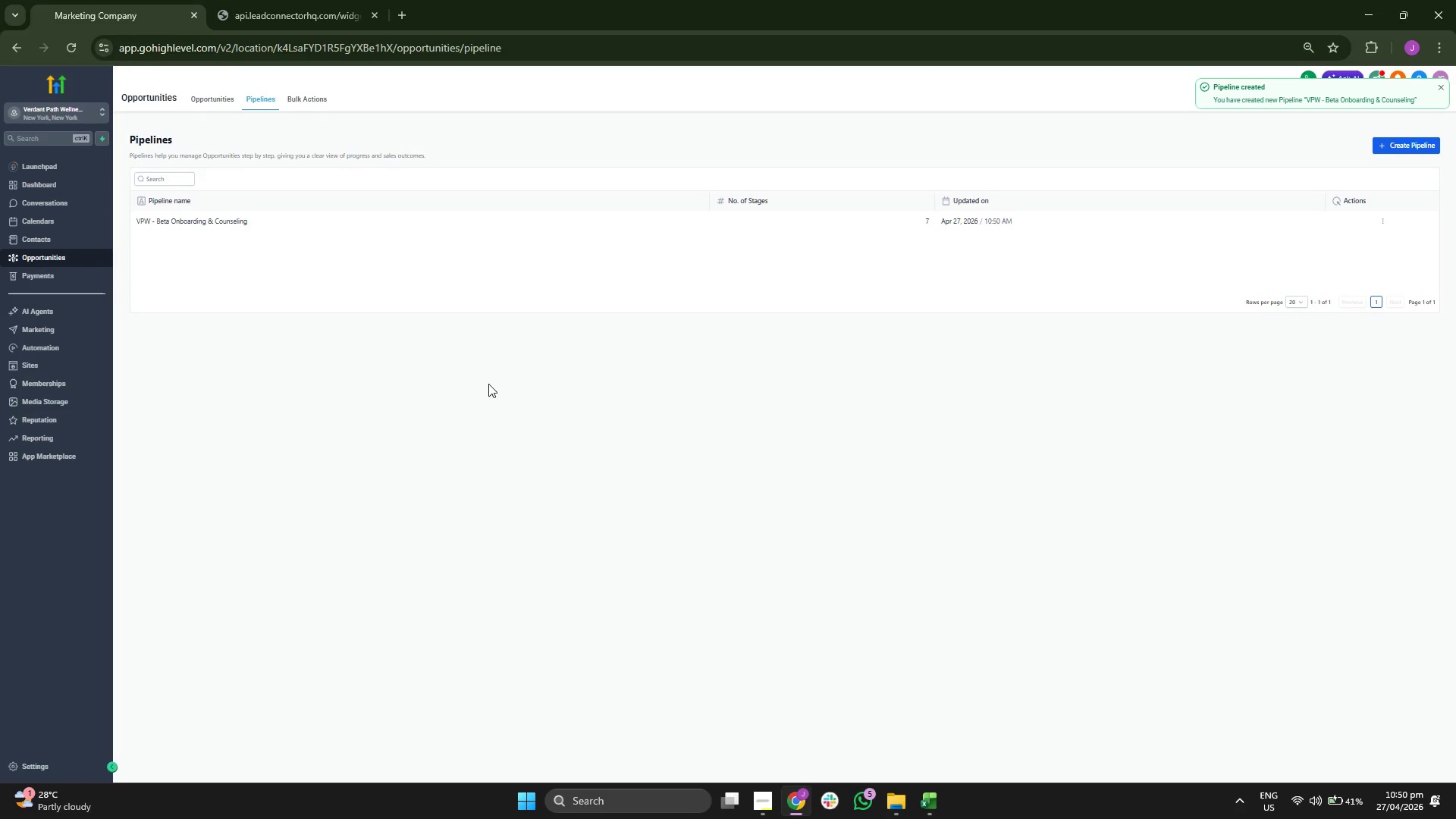 
left_click([225, 103])
 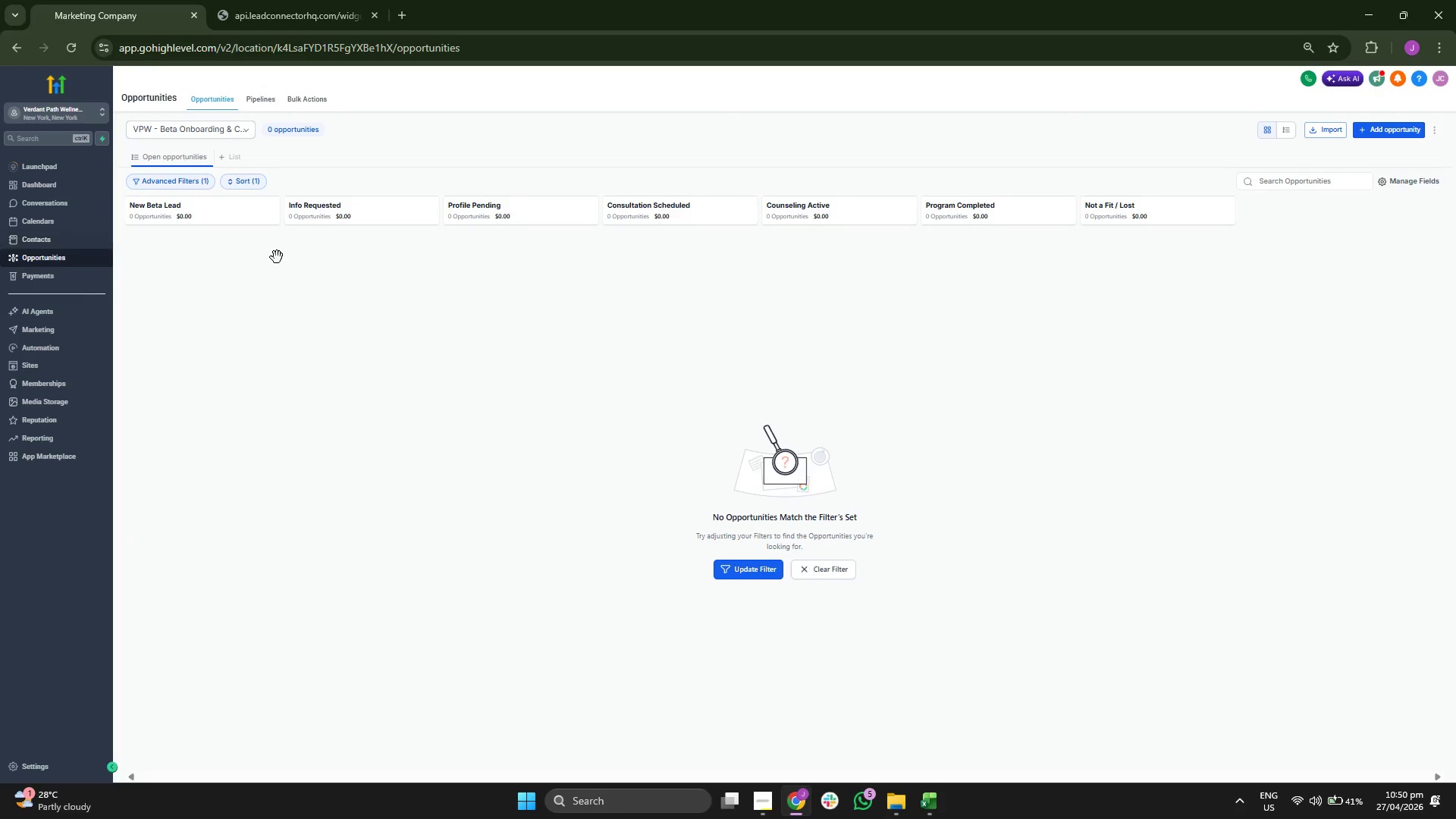 
wait(7.42)
 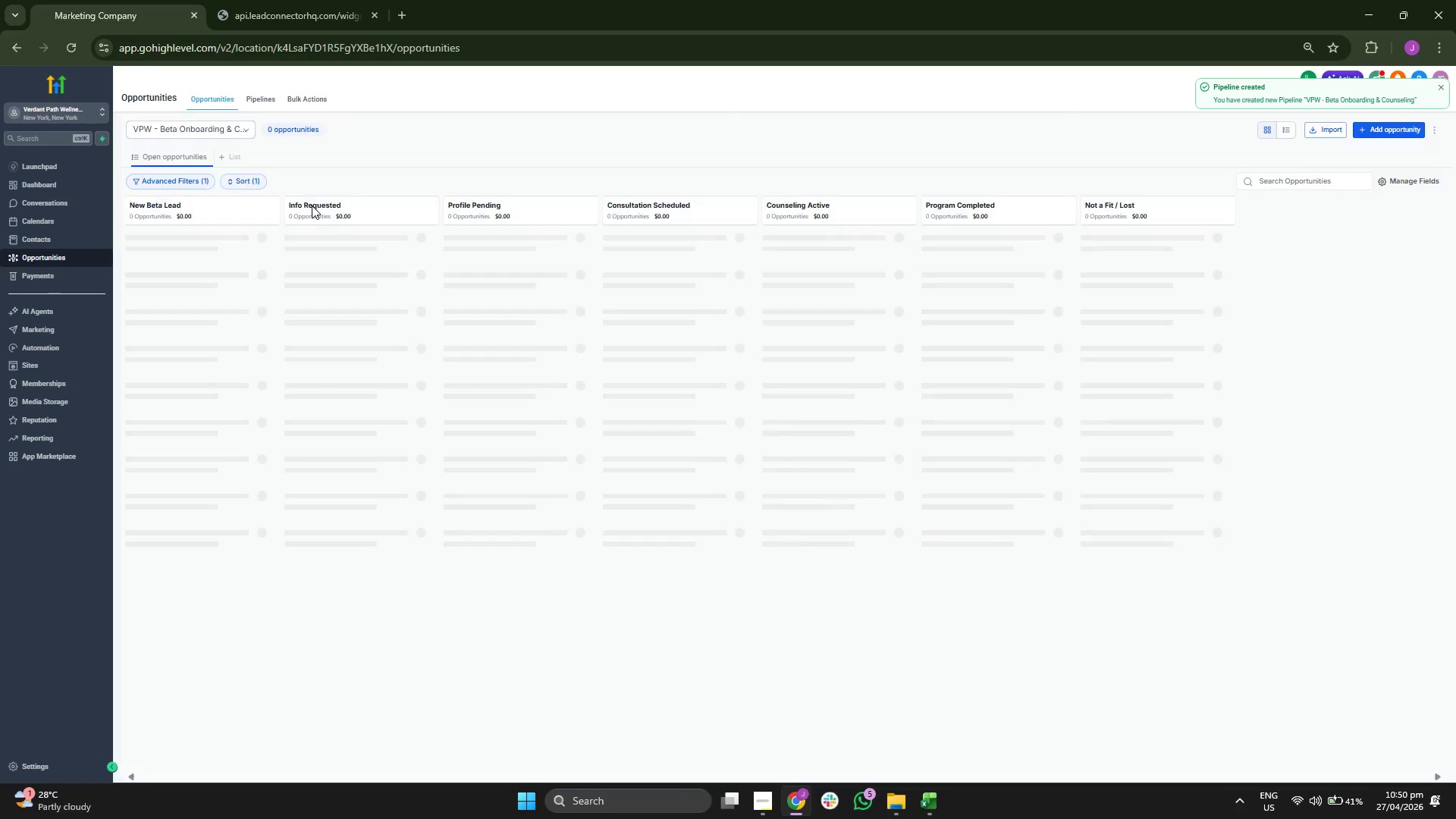 
double_click([258, 99])
 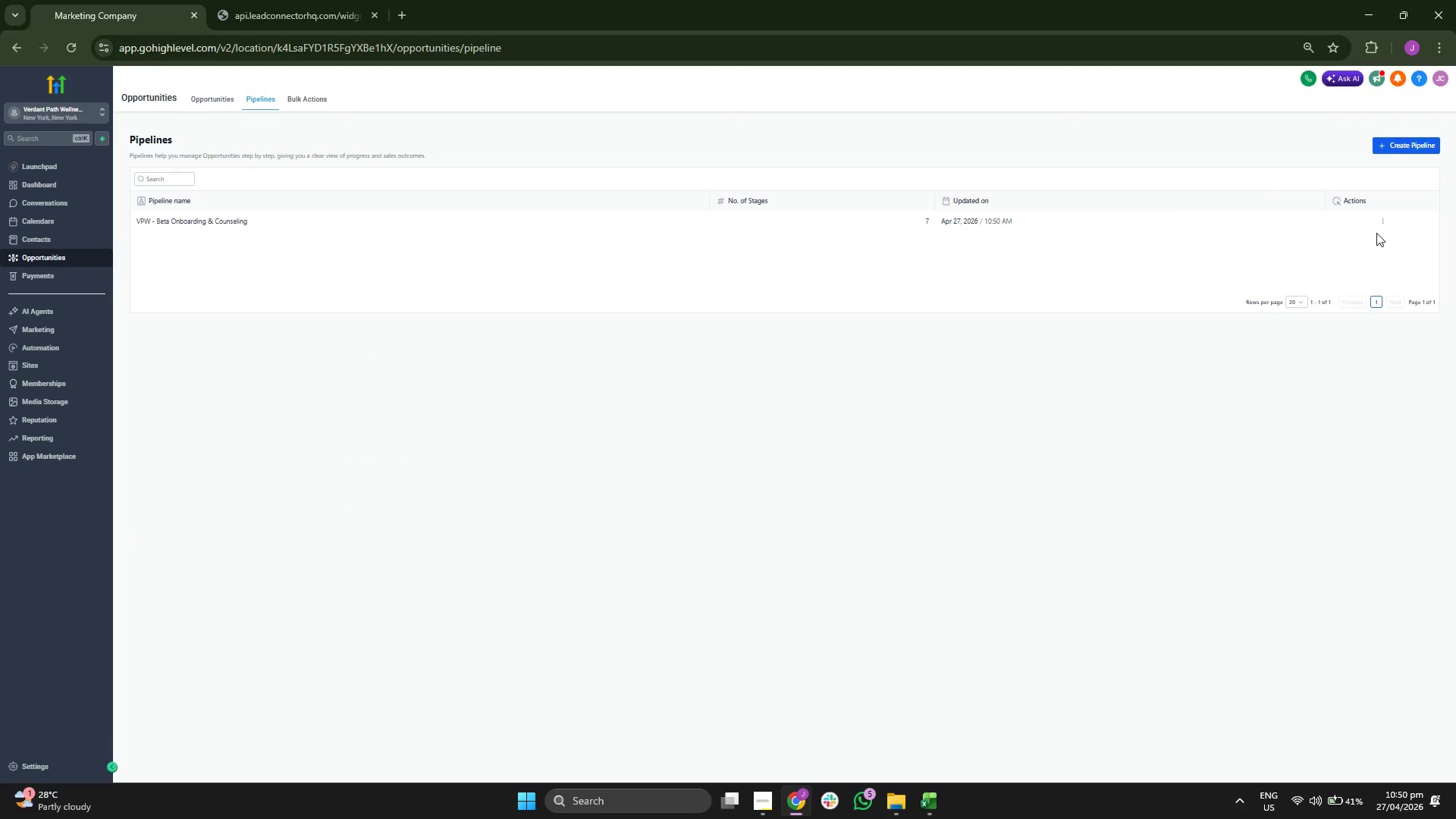 
left_click([1379, 224])
 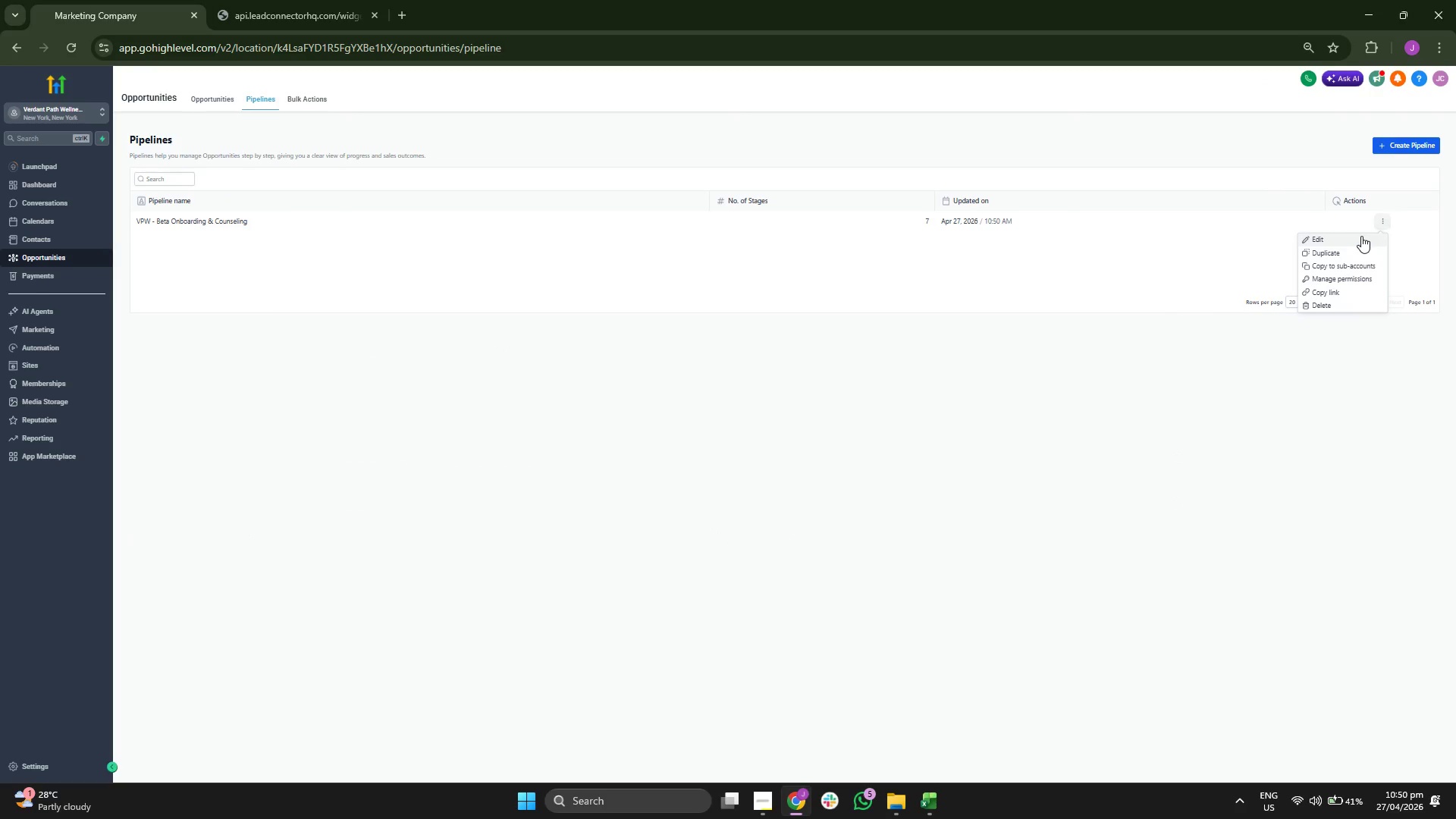 
left_click([1360, 236])
 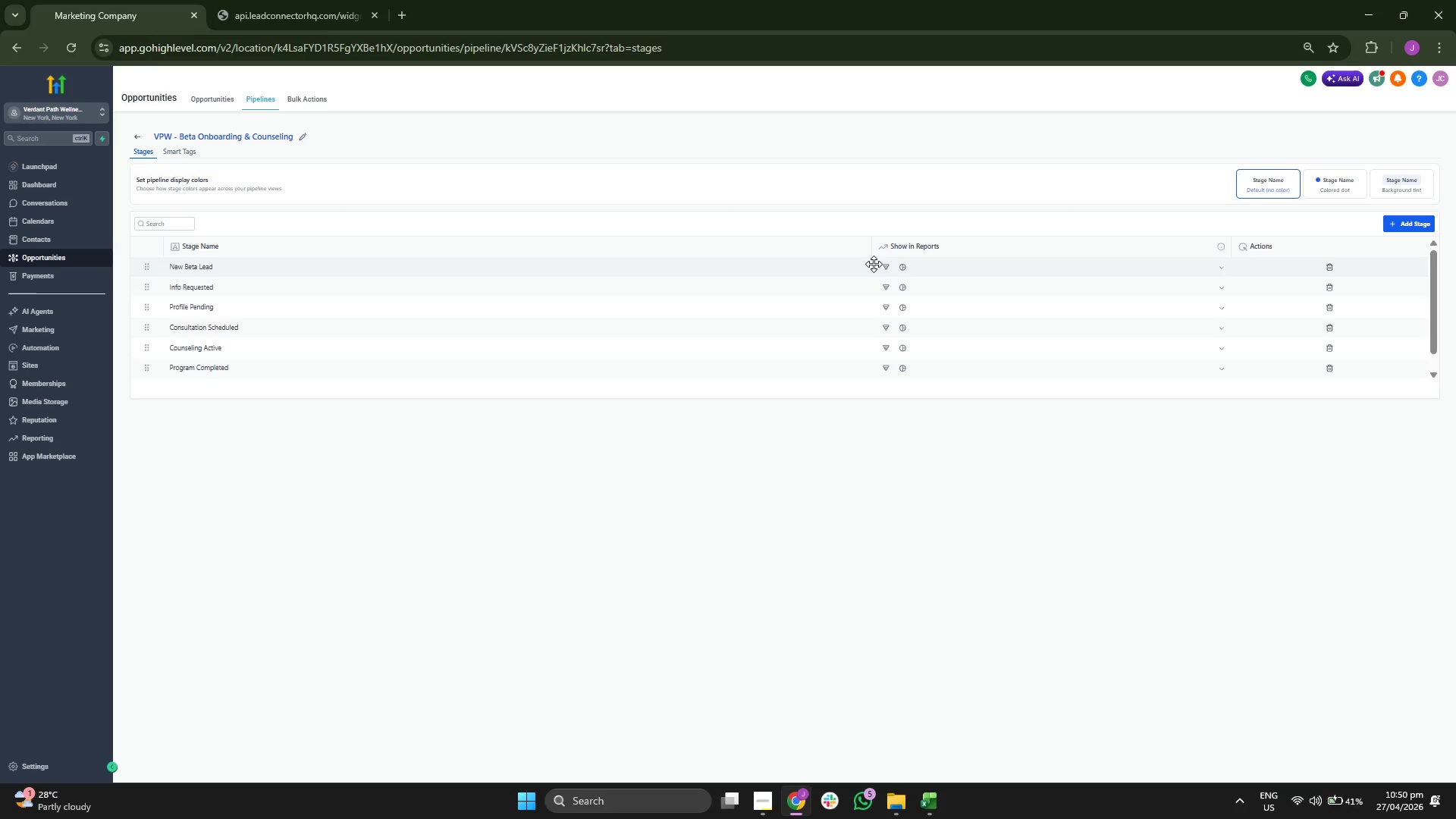 
left_click([1324, 196])
 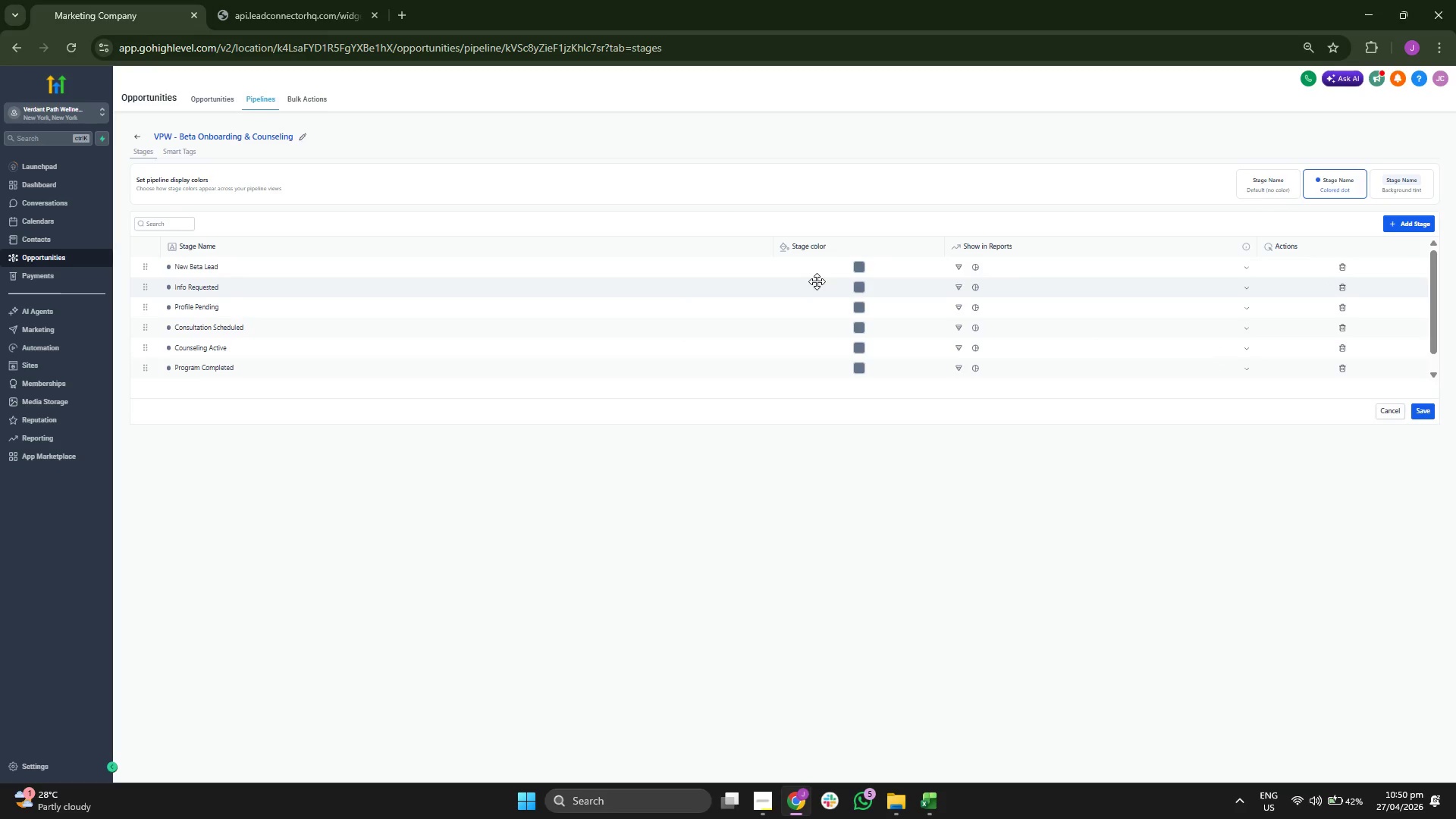 
left_click([860, 269])
 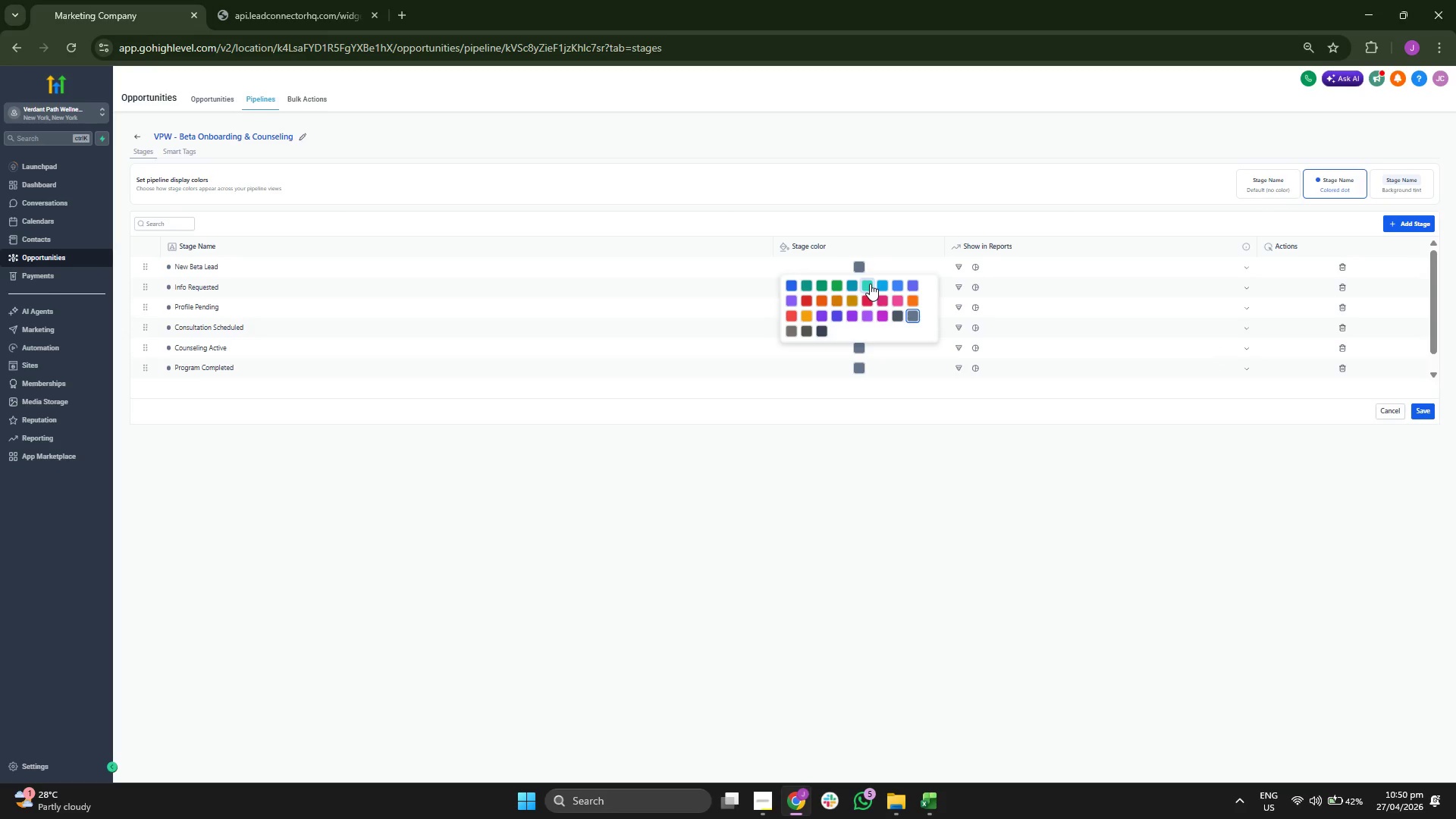 
double_click([886, 453])
 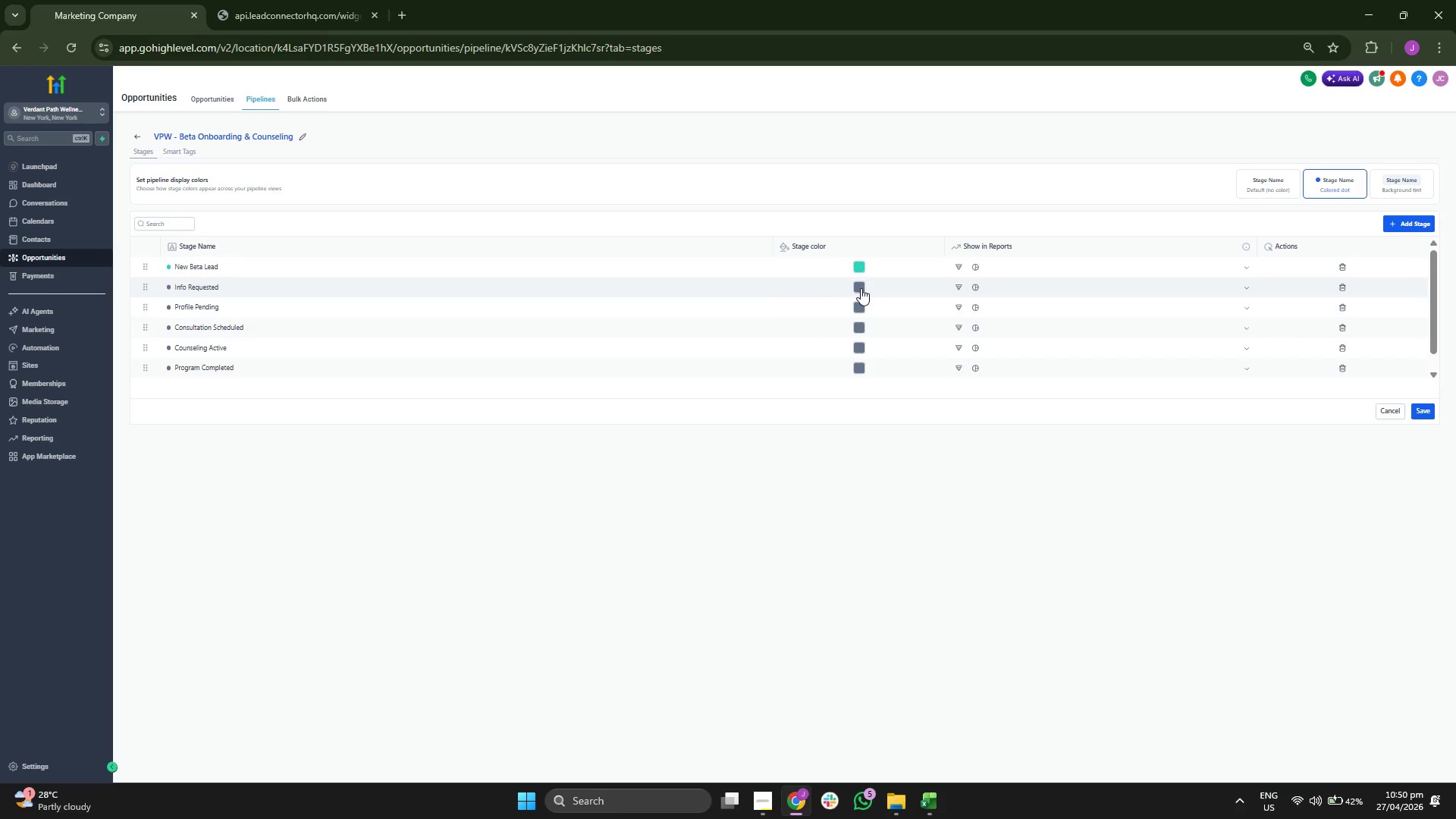 
left_click([861, 286])
 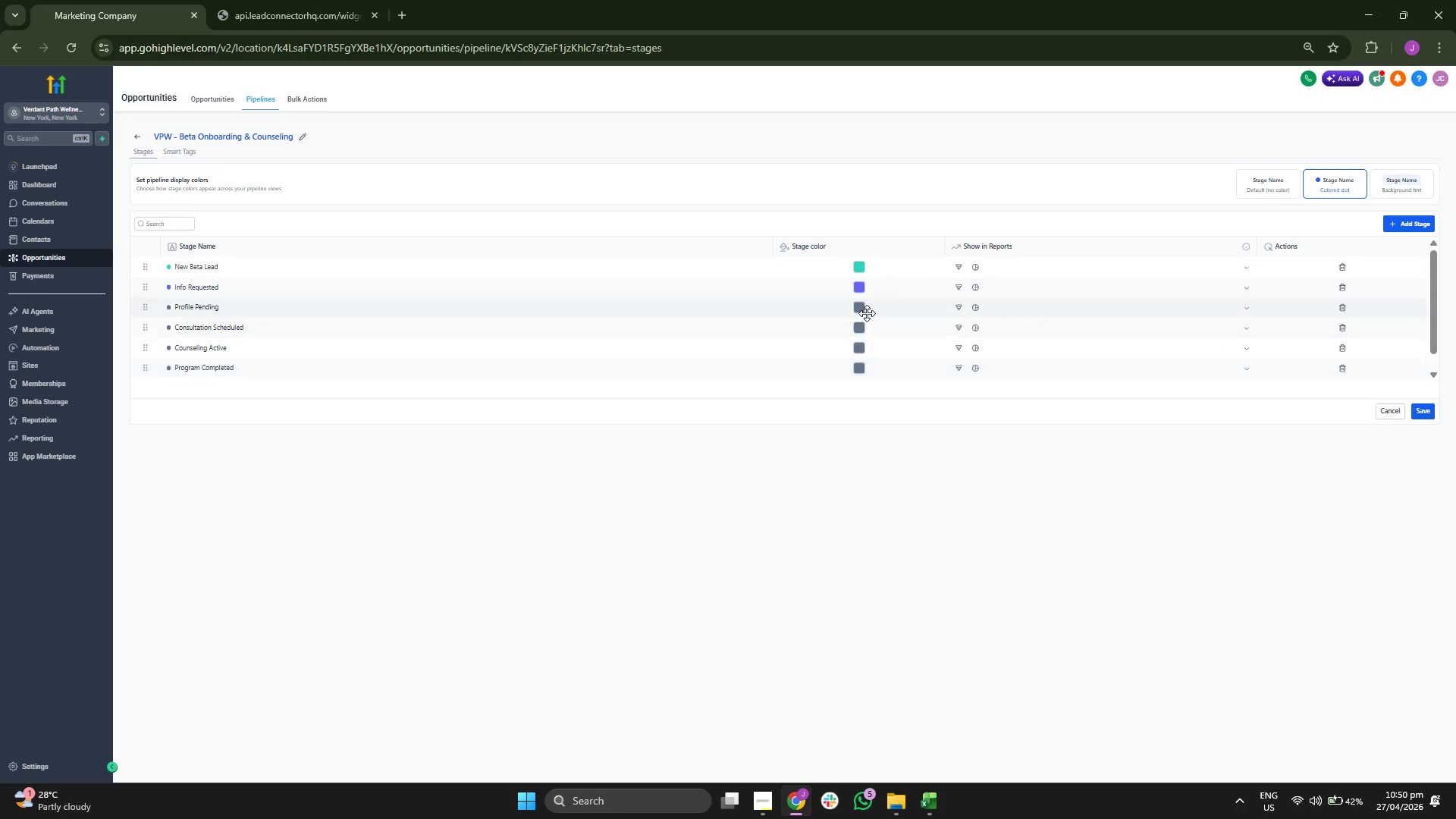 
left_click([855, 305])
 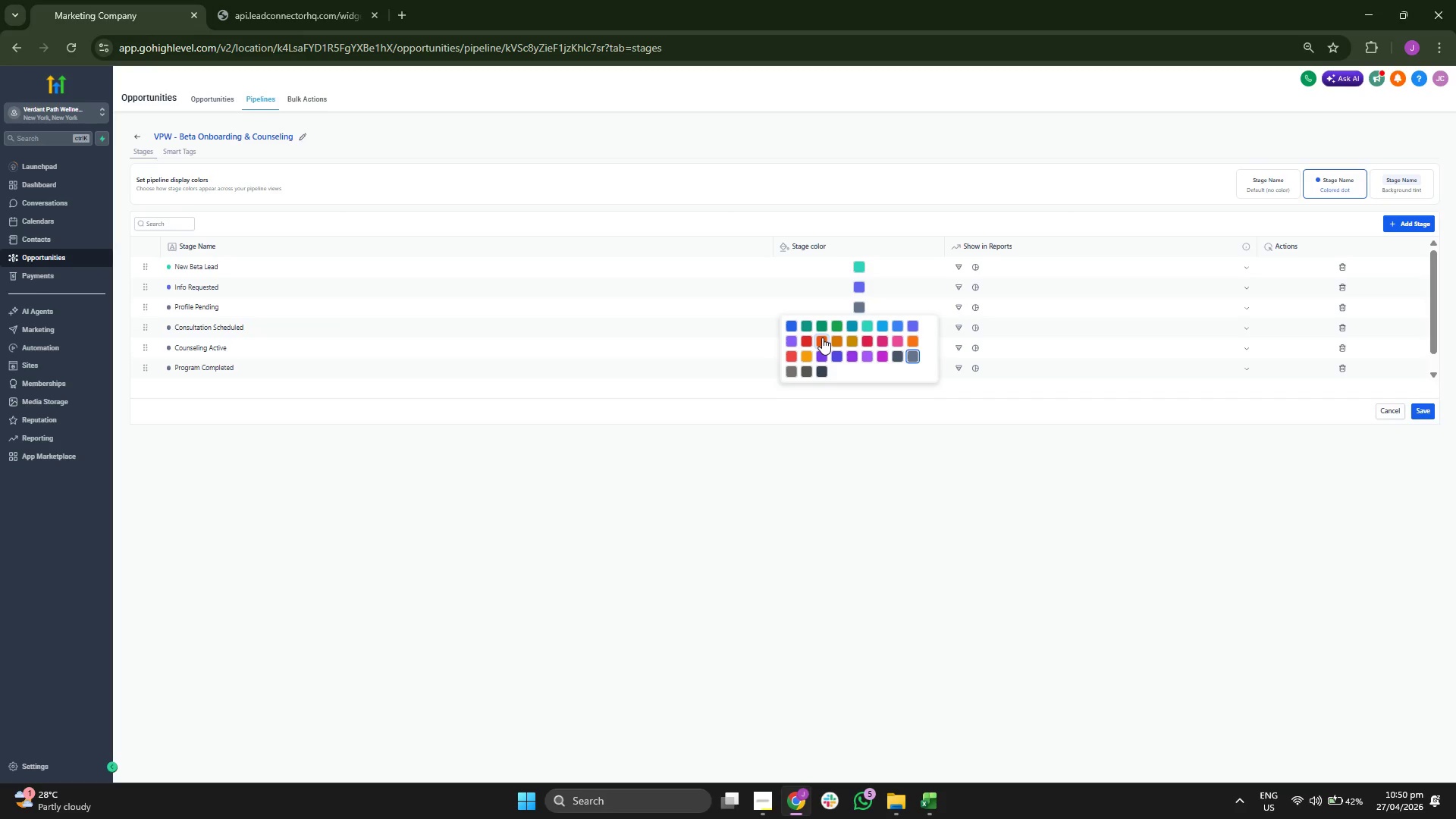 
left_click([843, 340])
 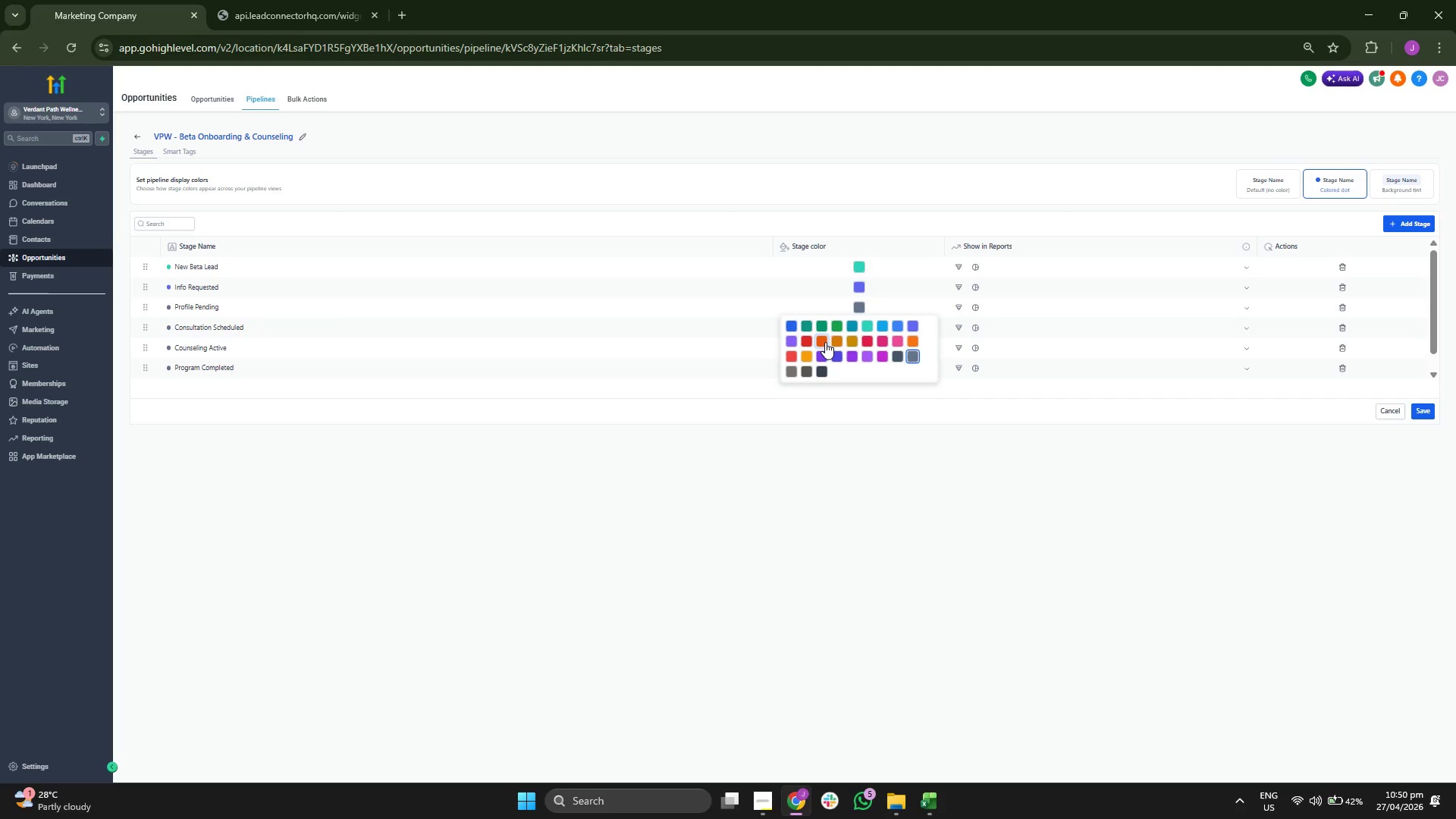 
left_click([825, 342])
 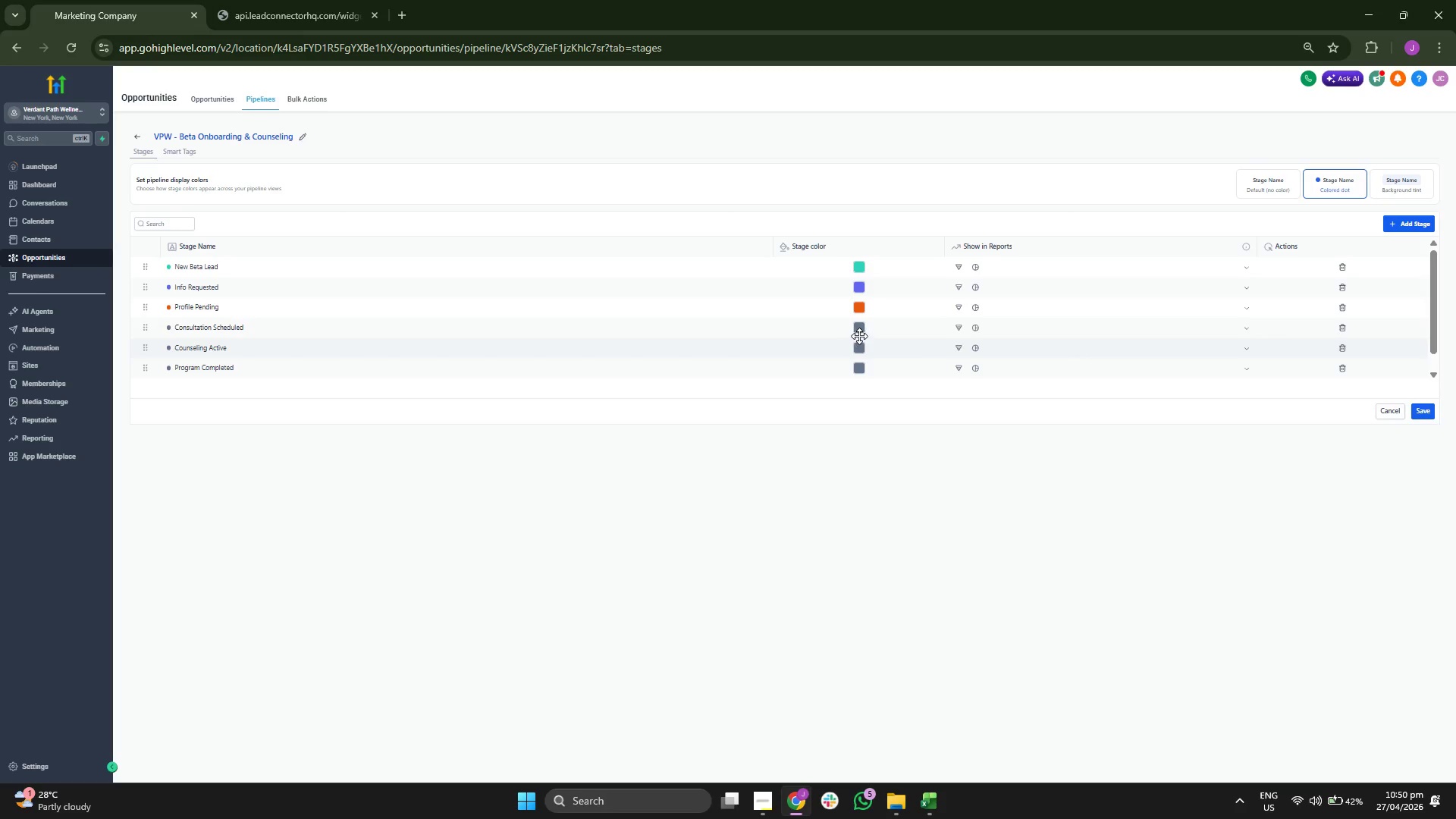 
left_click([859, 333])
 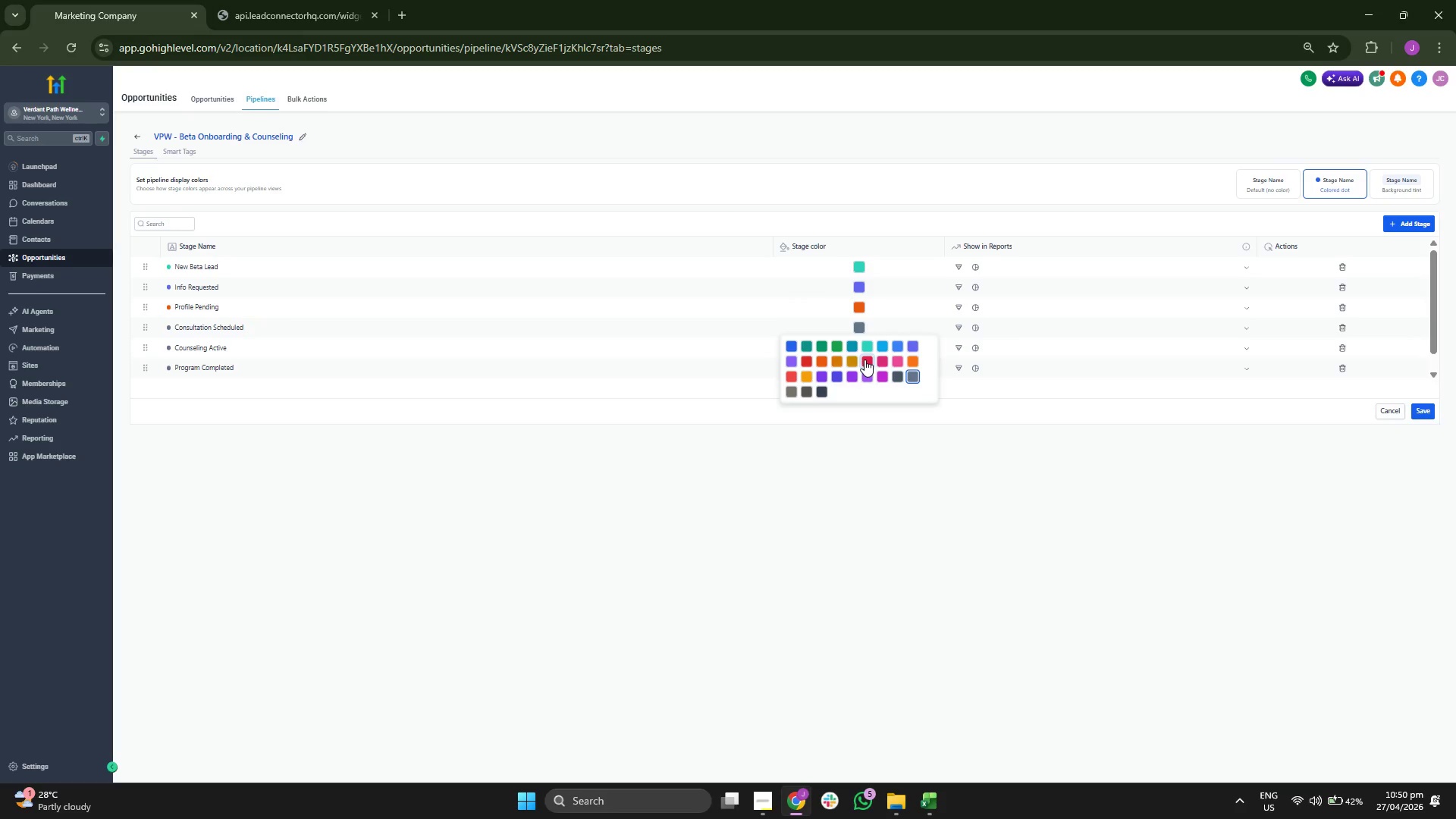 
double_click([824, 425])
 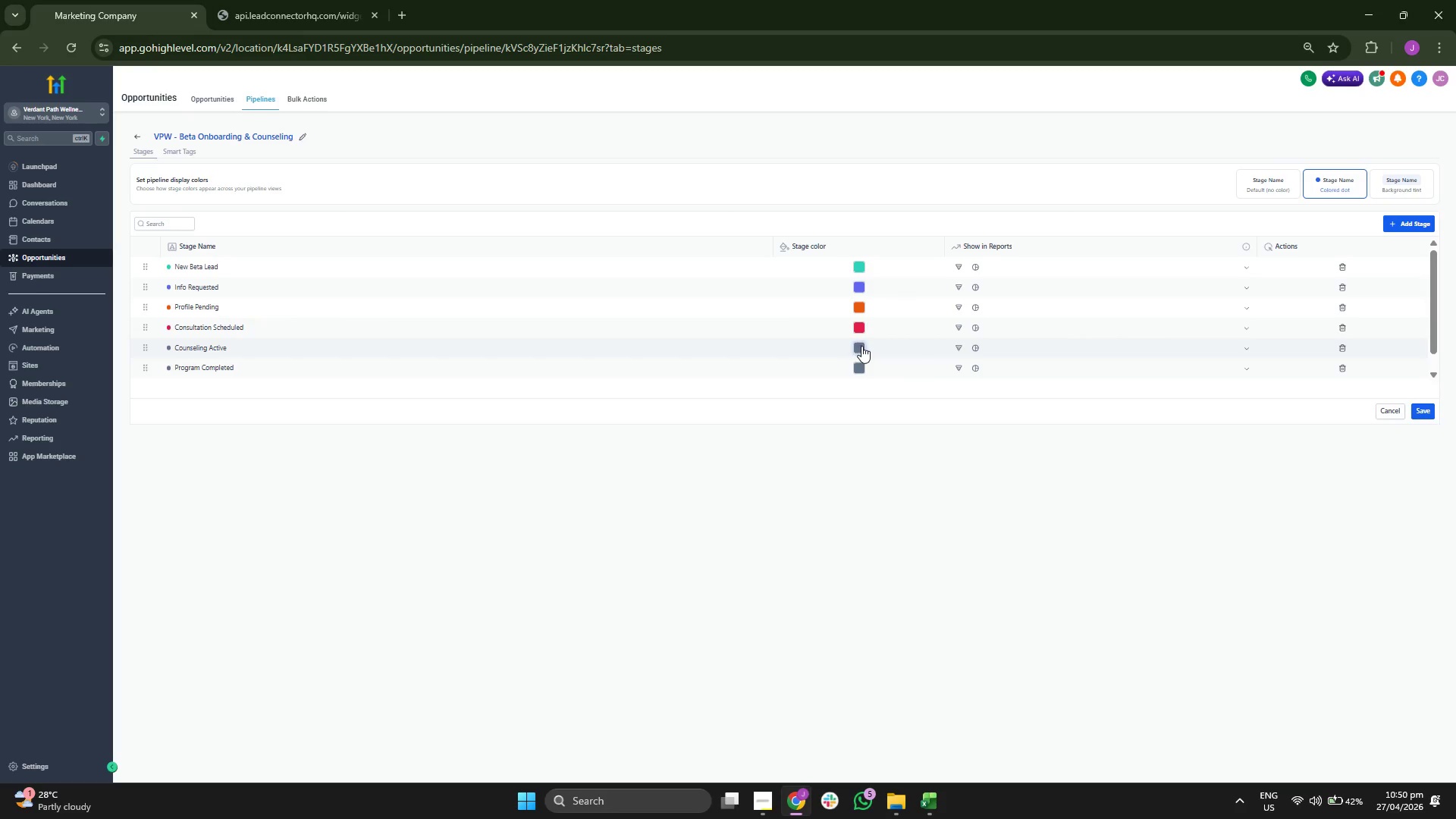 
left_click([861, 347])
 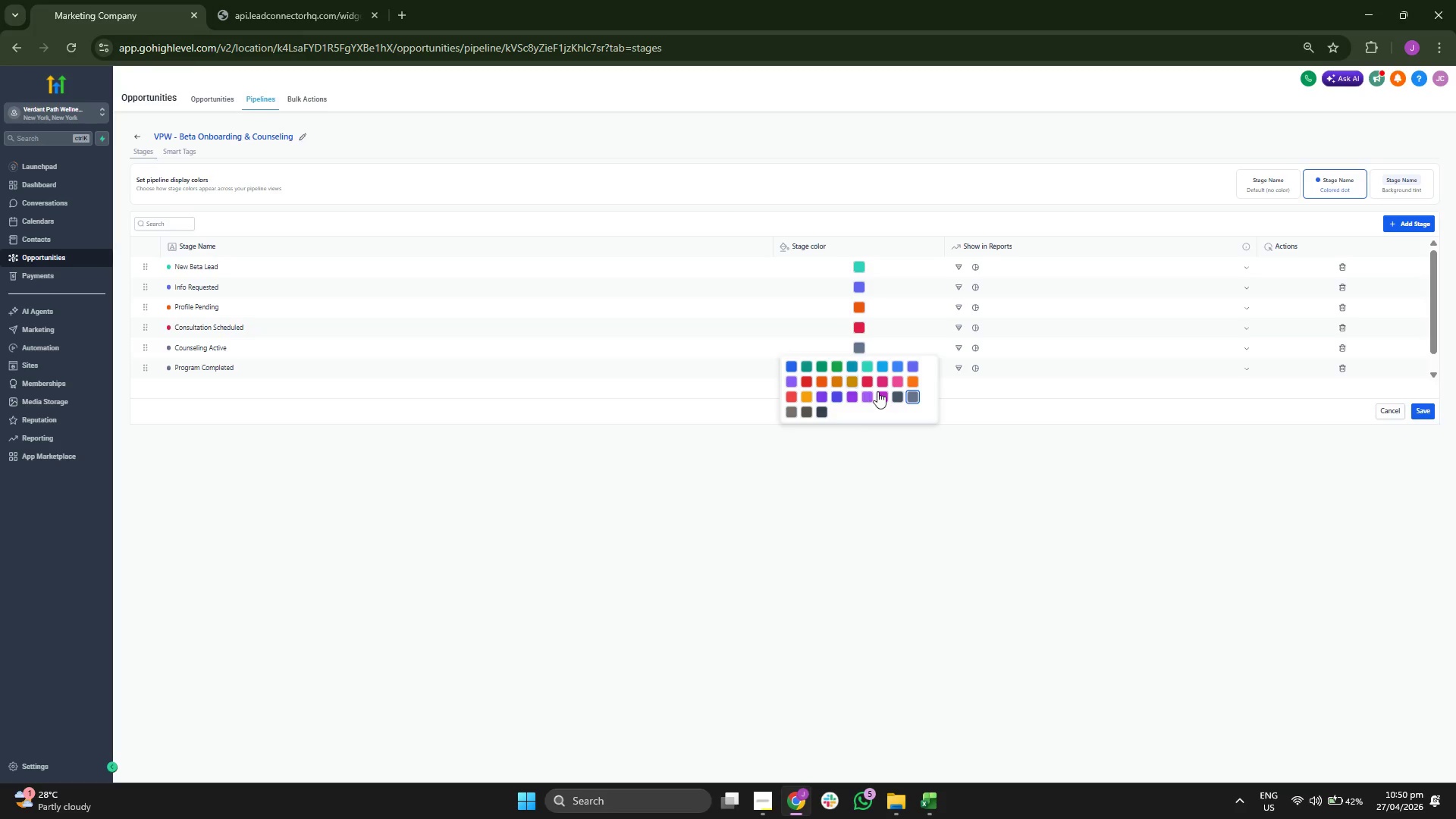 
left_click([886, 394])
 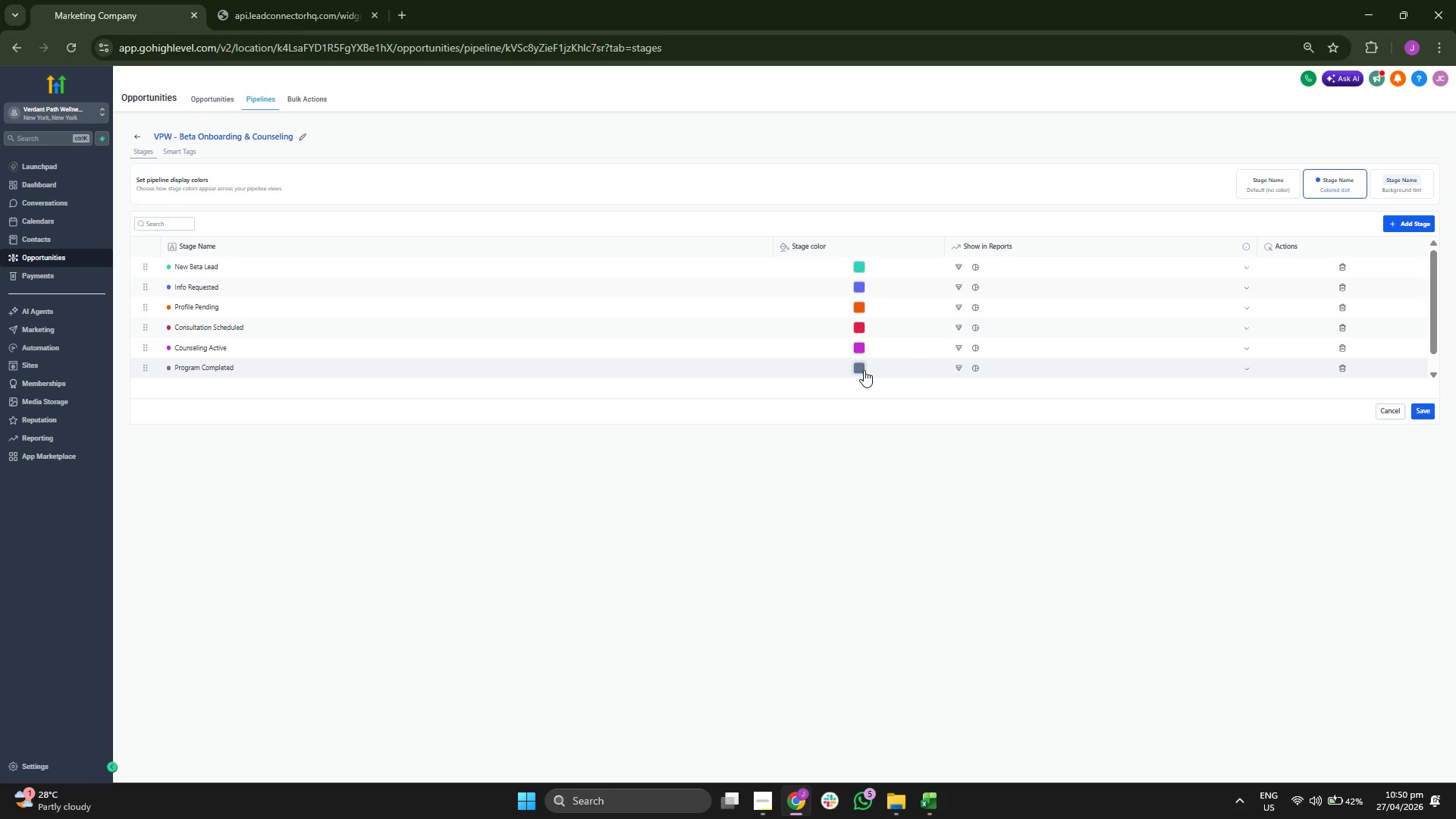 
left_click([864, 370])
 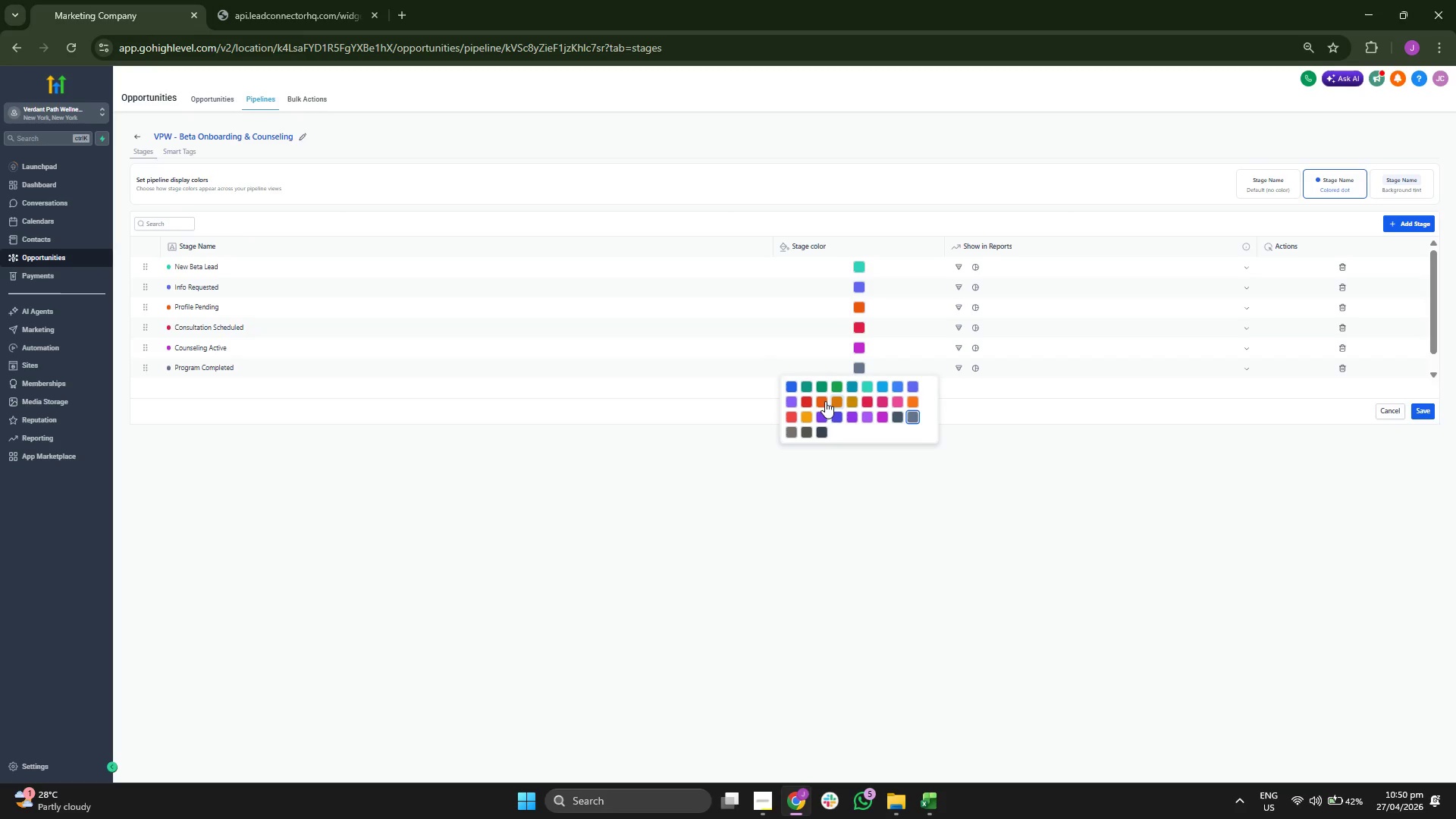 
left_click([837, 381])
 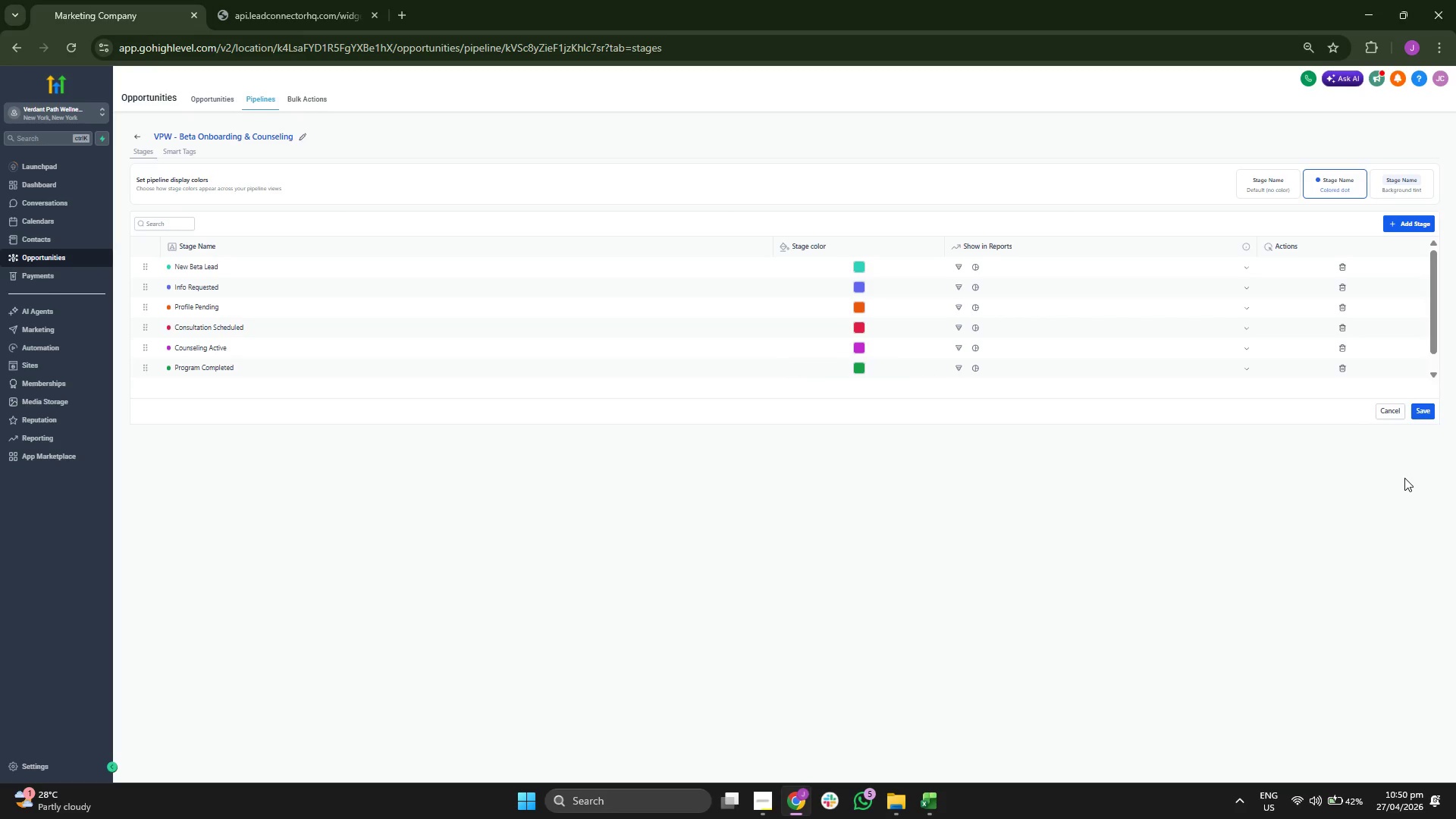 
left_click([1415, 414])
 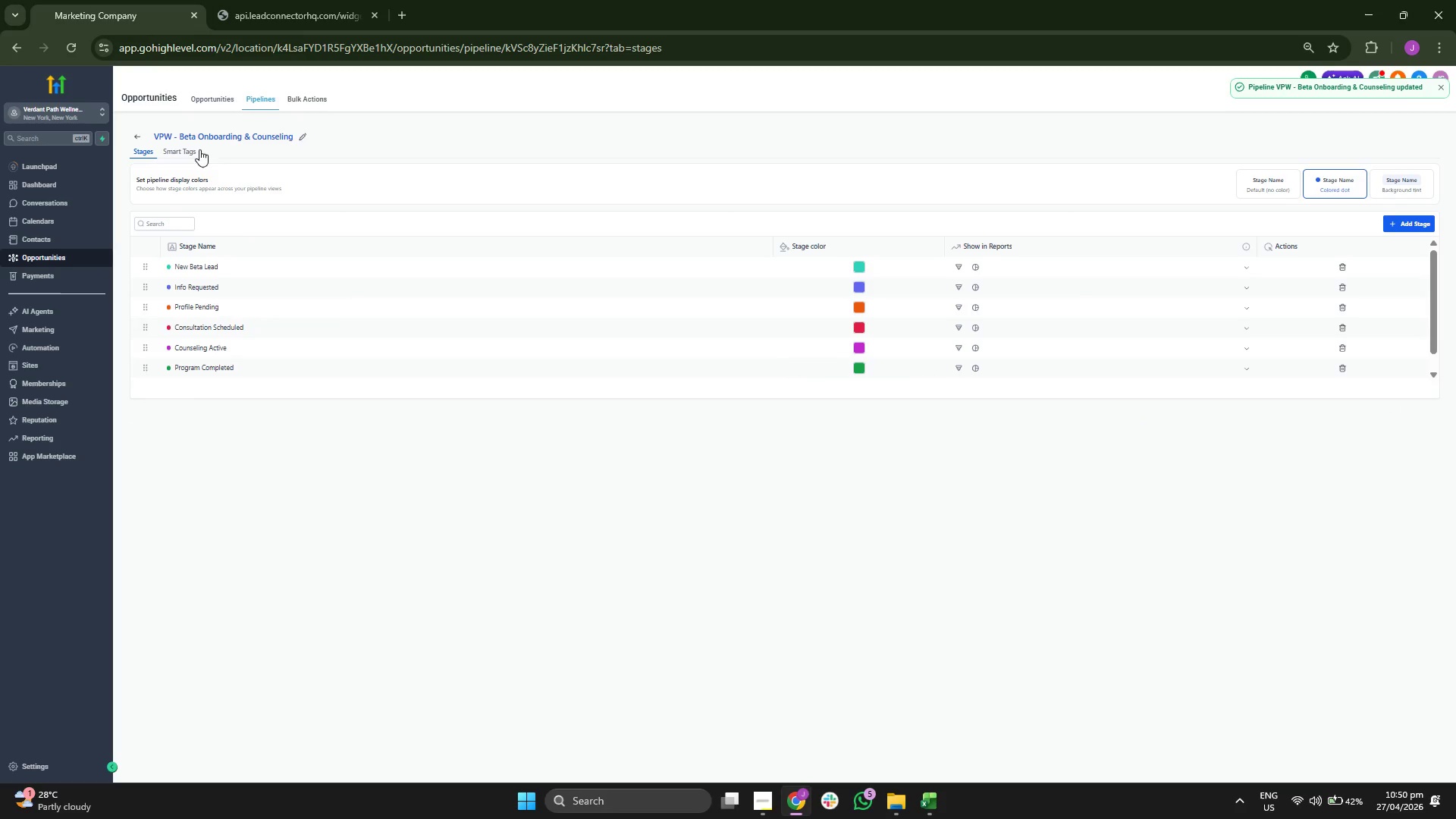 
left_click([137, 140])
 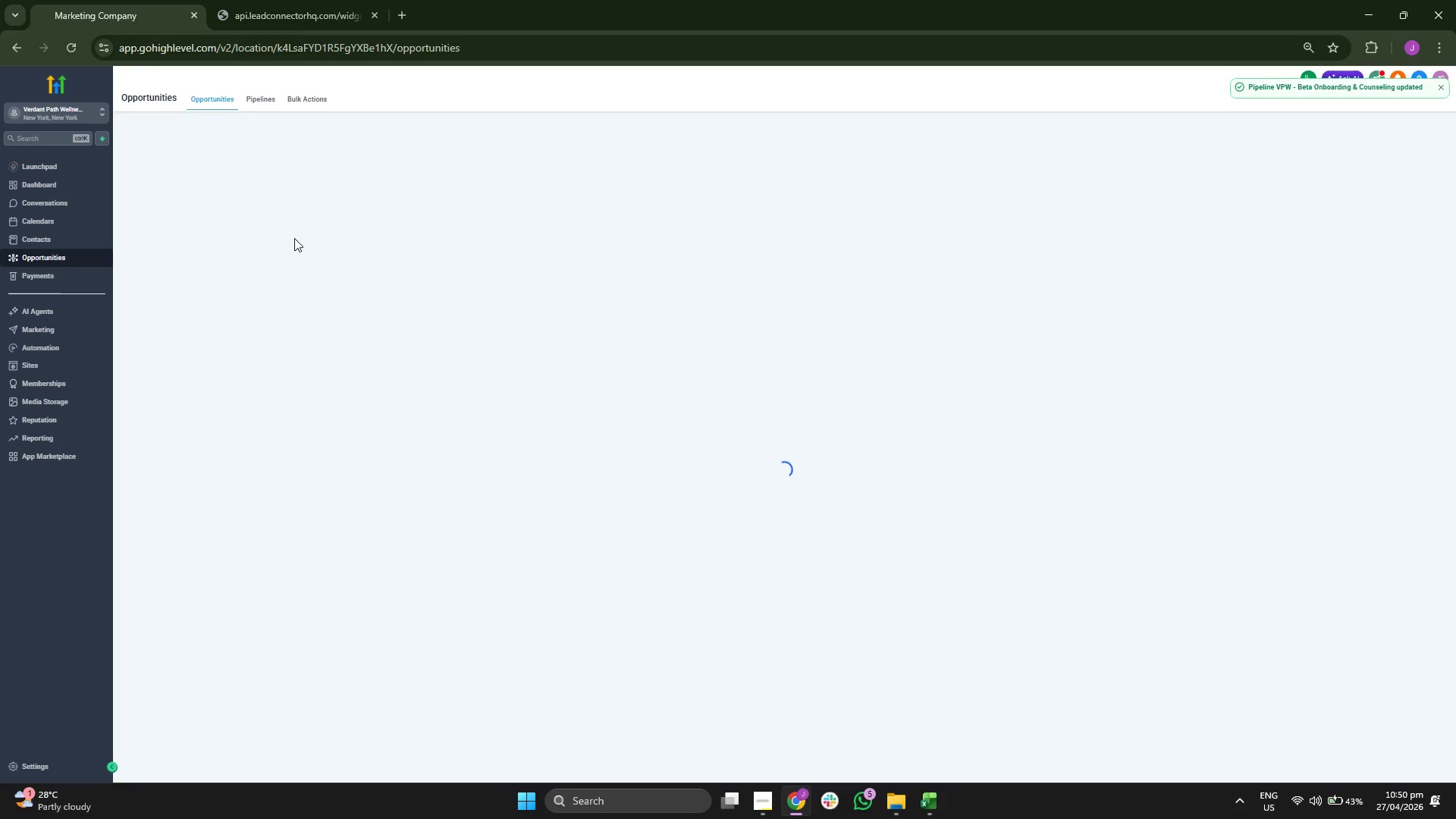 
wait(8.22)
 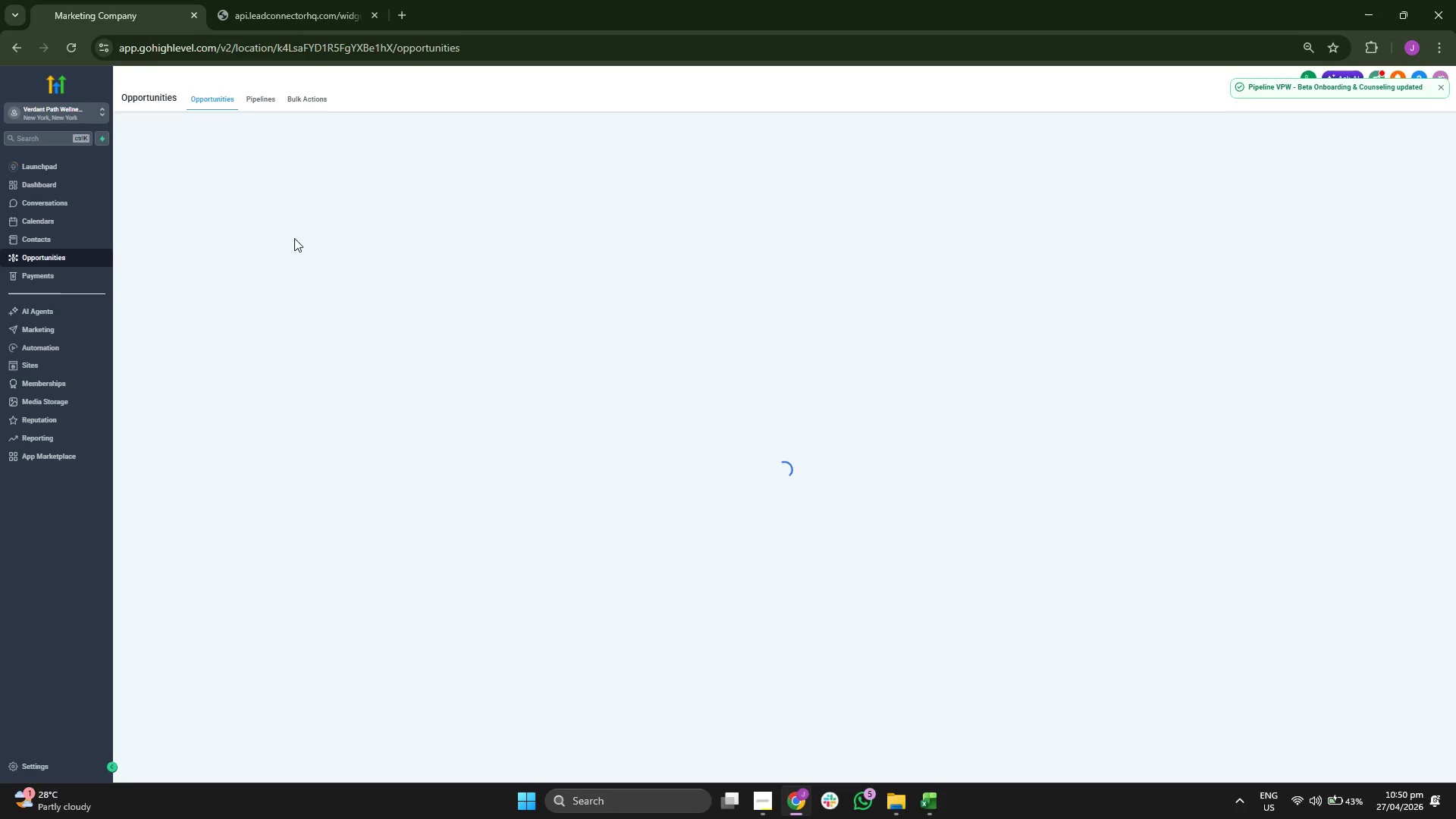 
left_click([65, 237])
 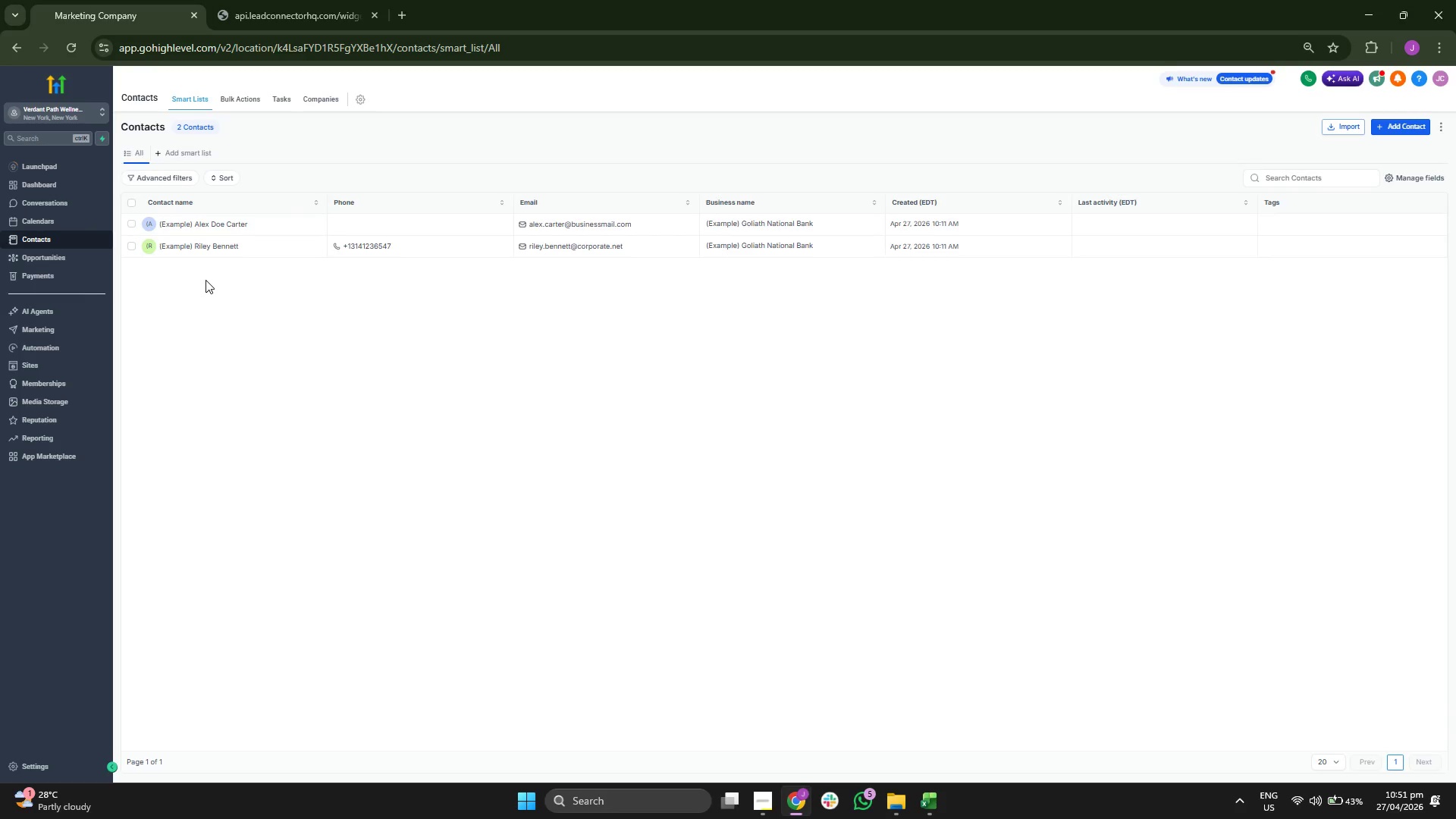 
left_click([127, 221])
 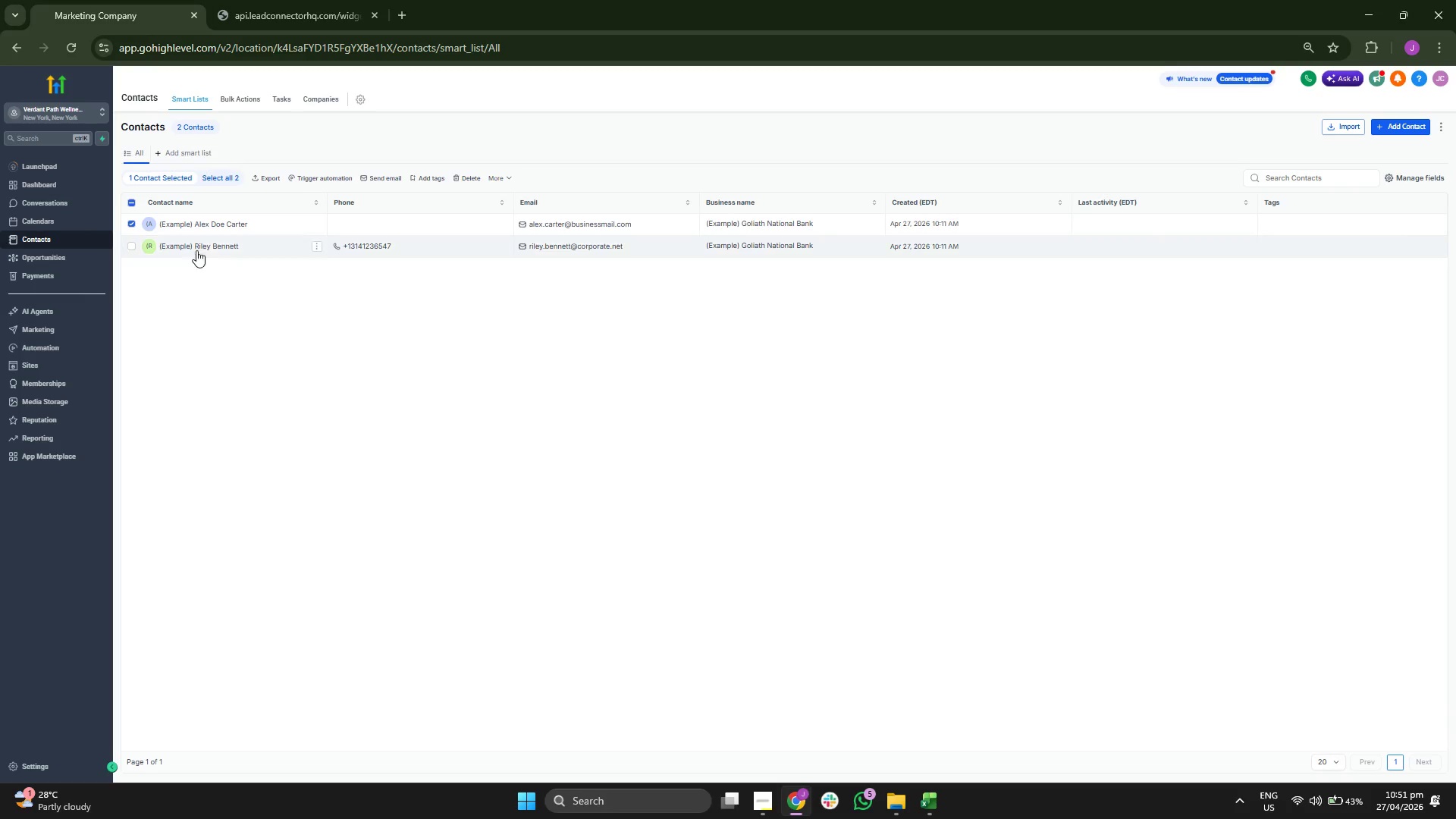 
wait(5.28)
 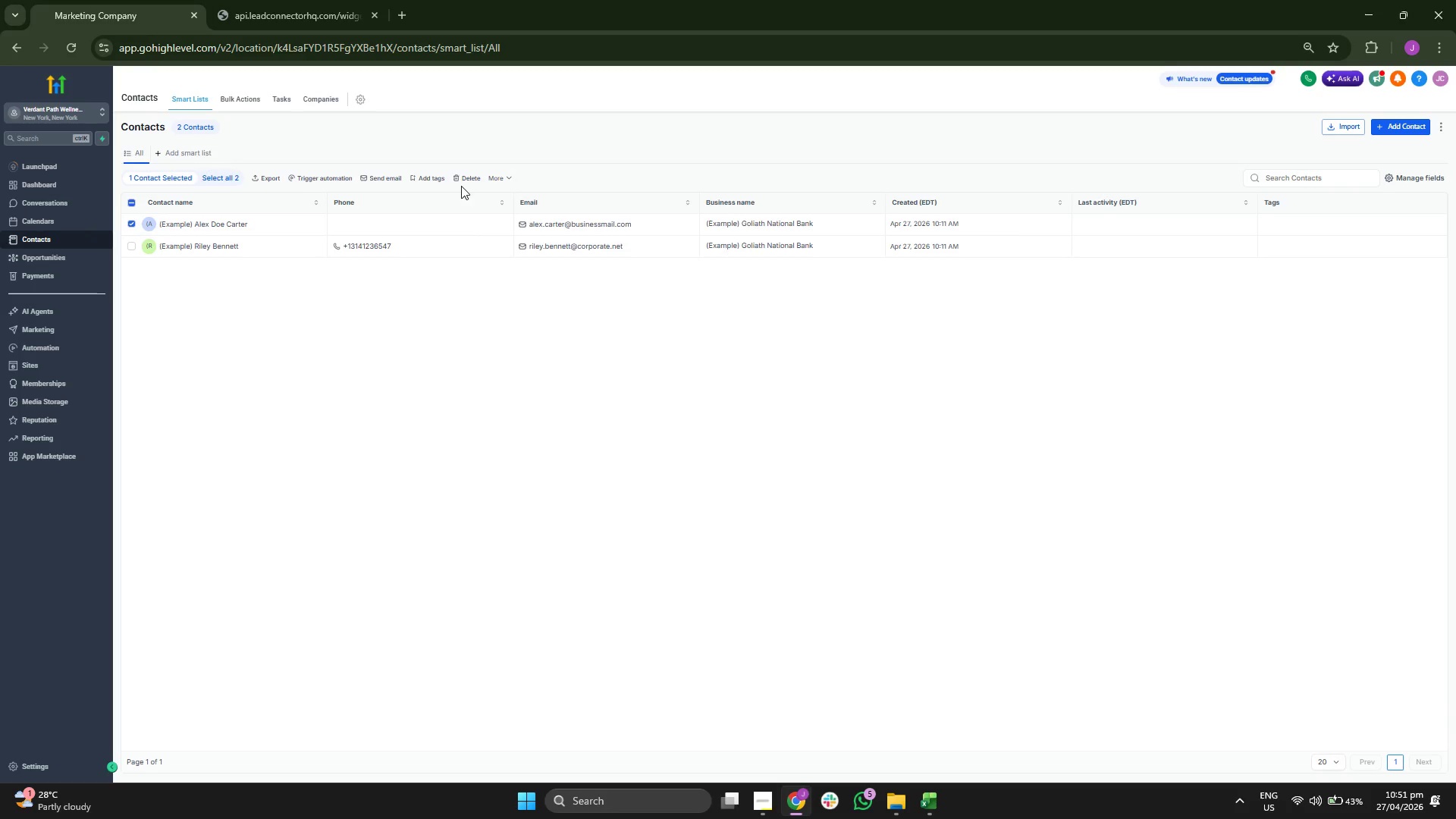 
left_click([464, 178])
 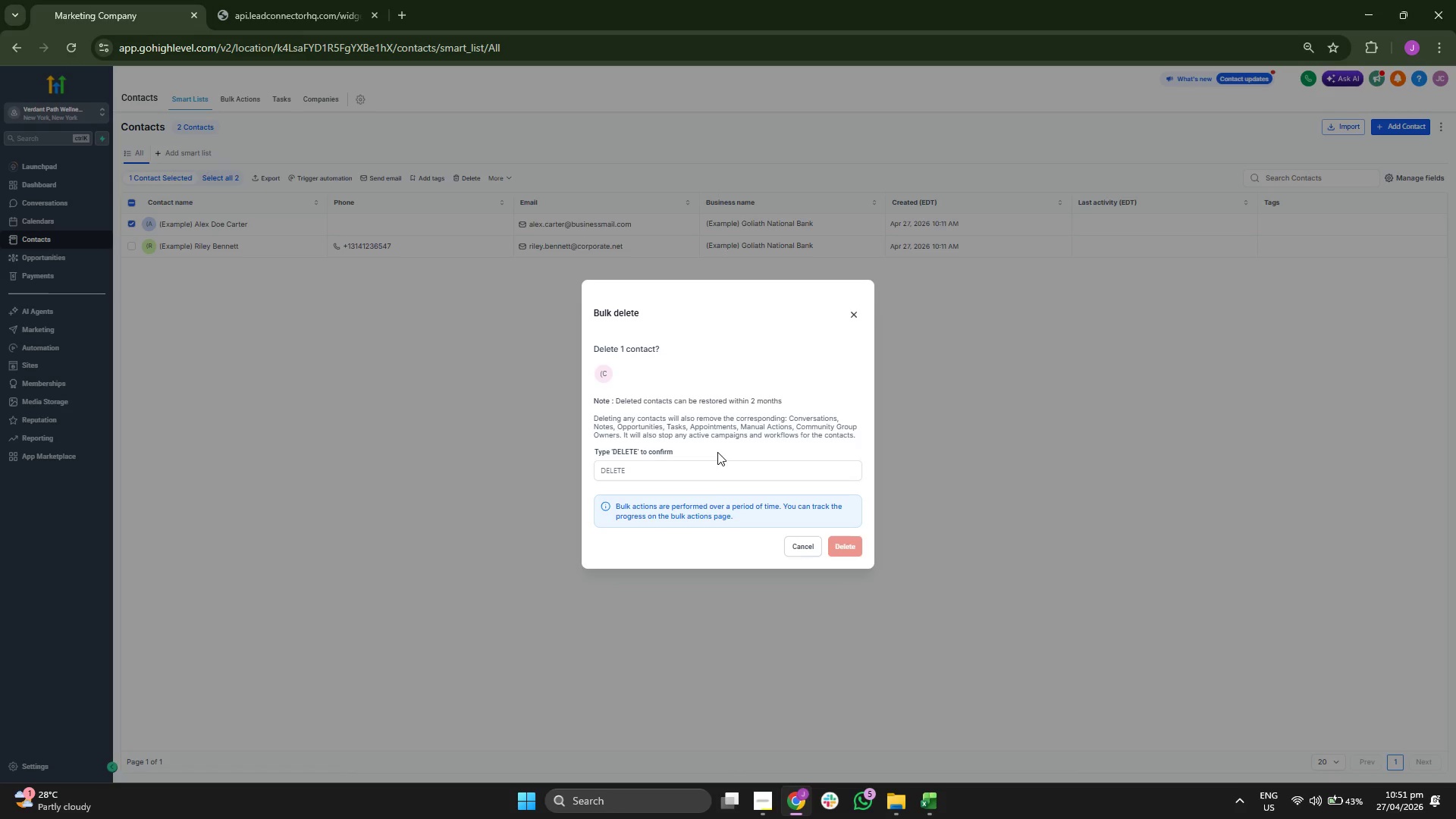 
left_click([720, 469])
 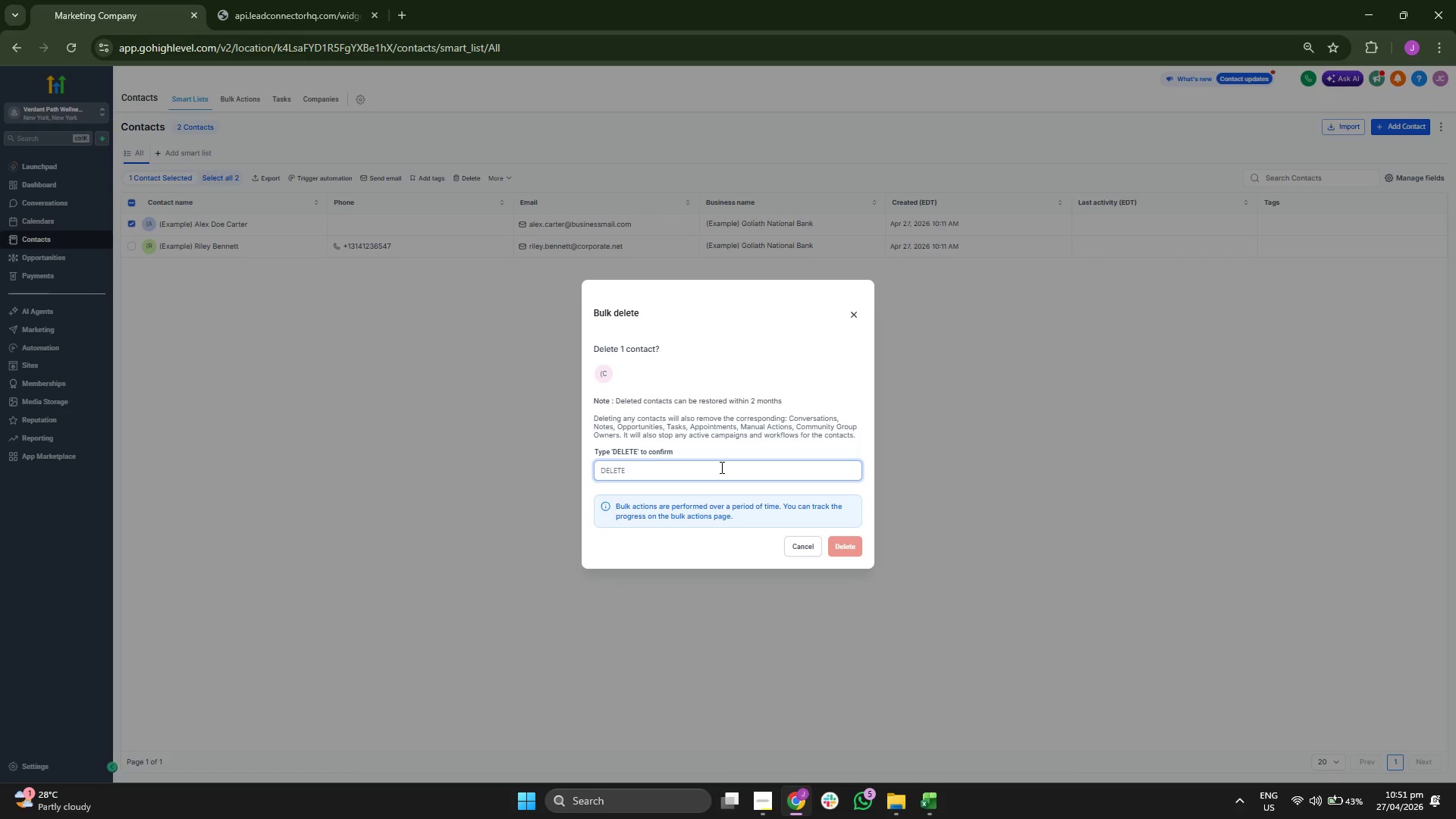 
type(DELETE)
 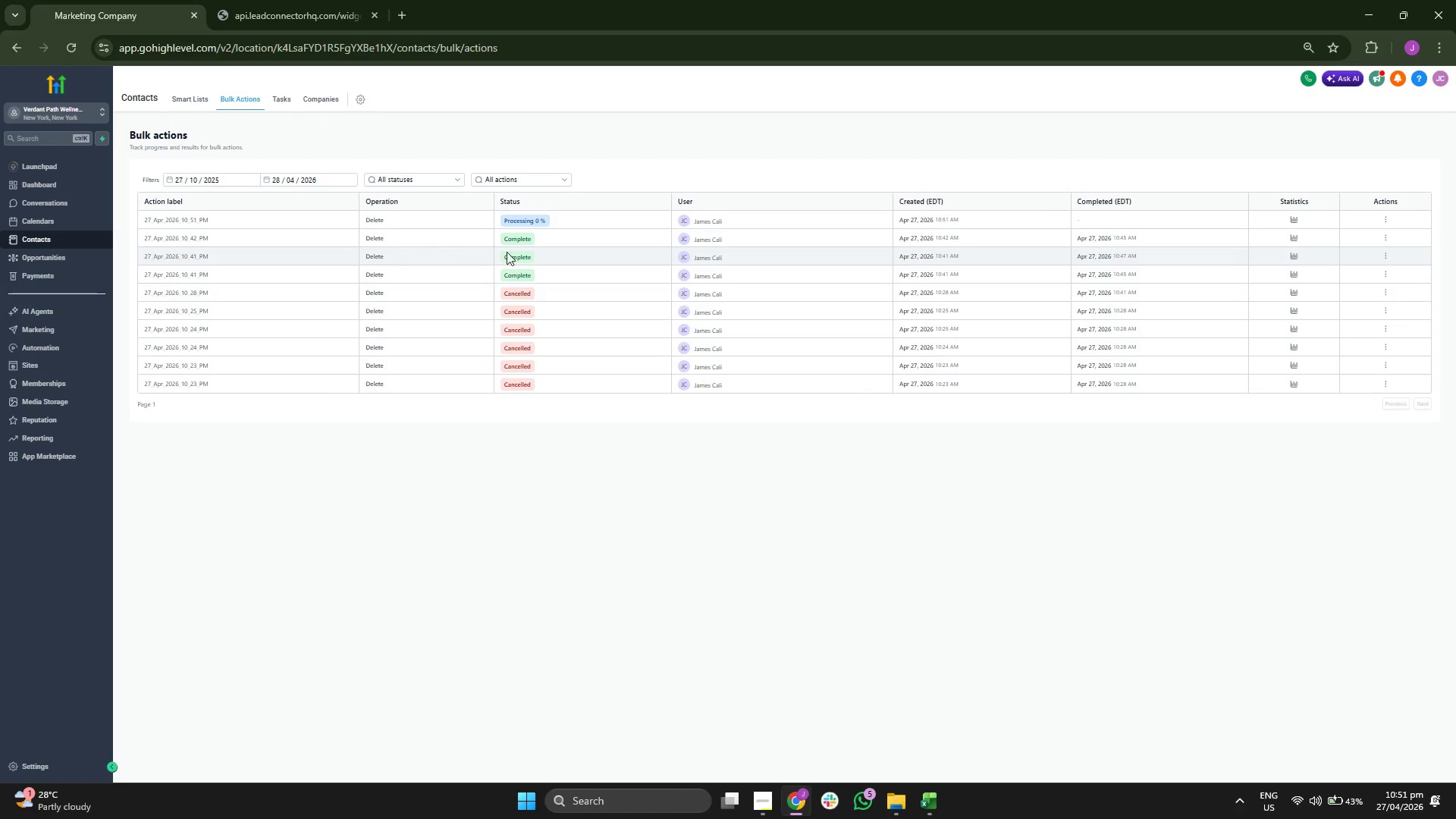 
wait(7.36)
 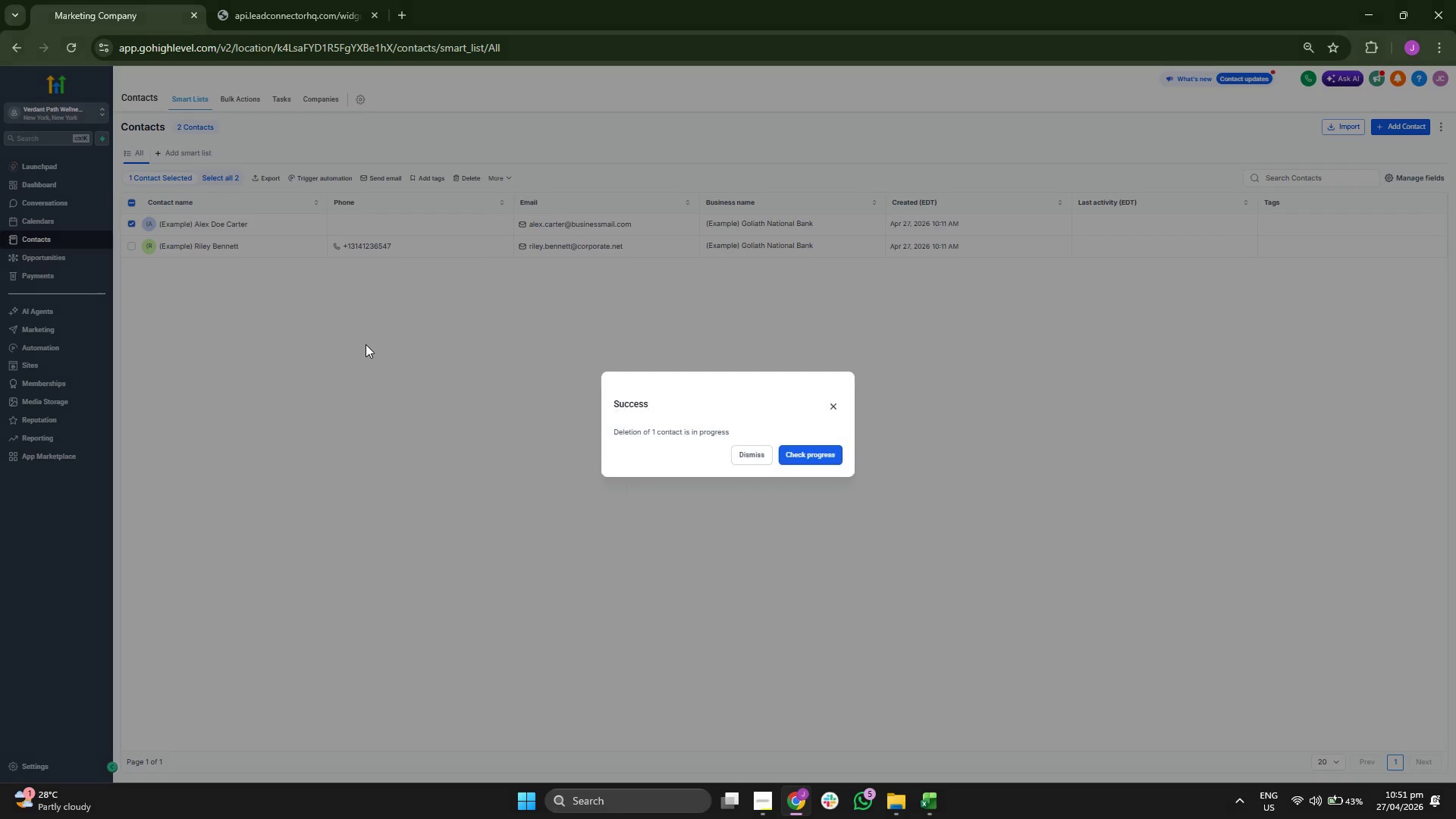 
left_click([205, 102])
 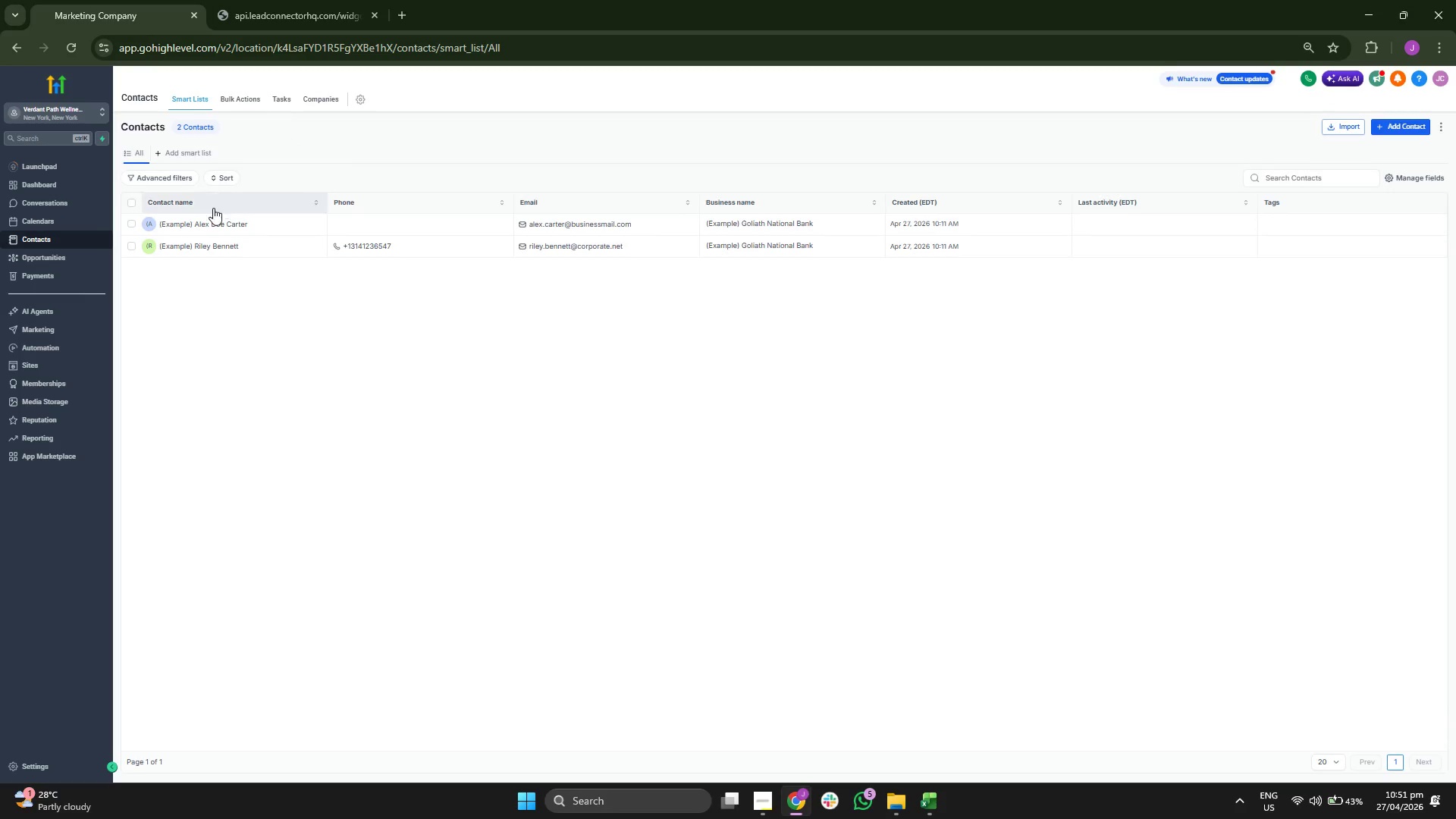 
left_click([127, 247])
 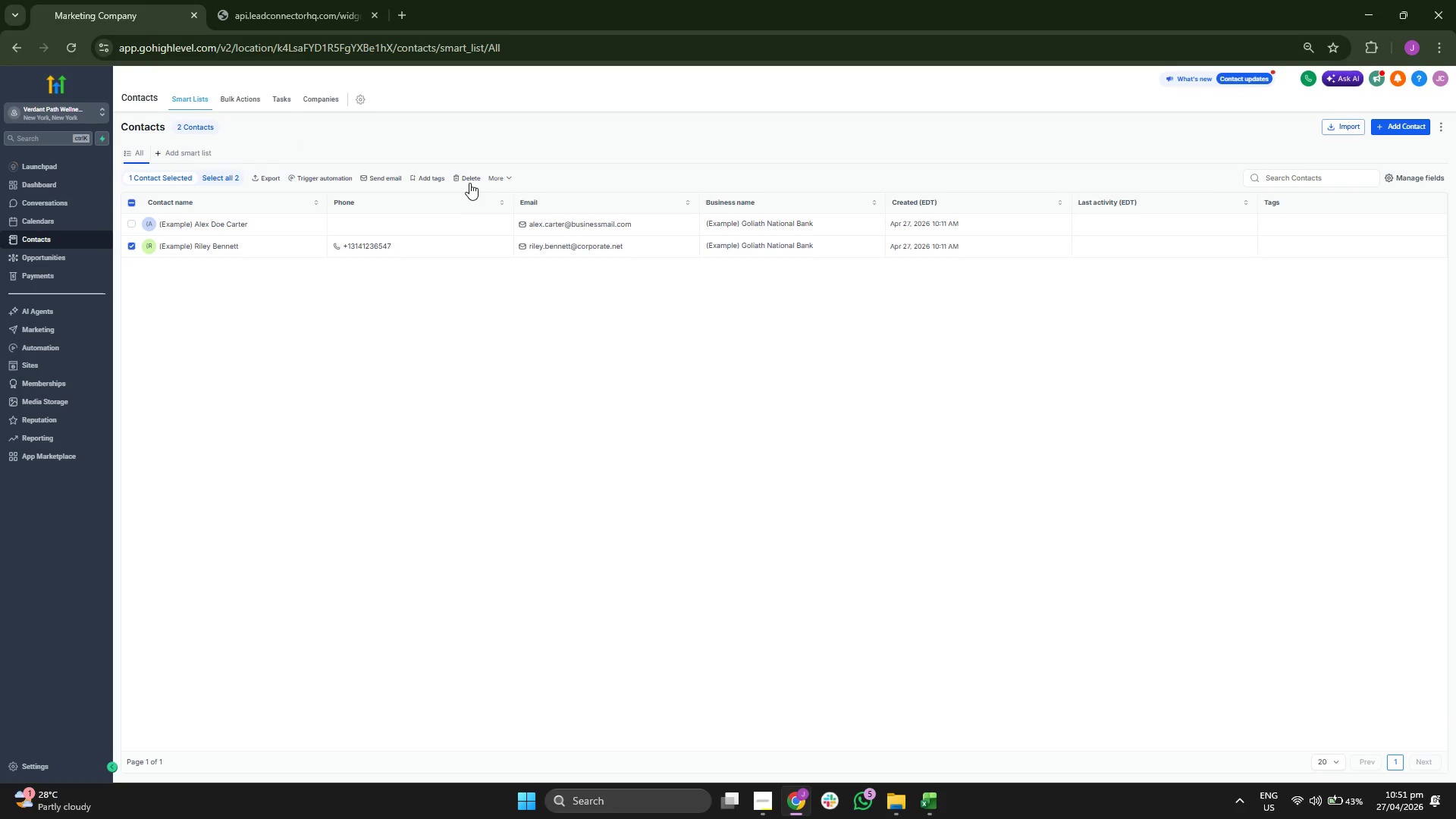 
left_click([471, 180])
 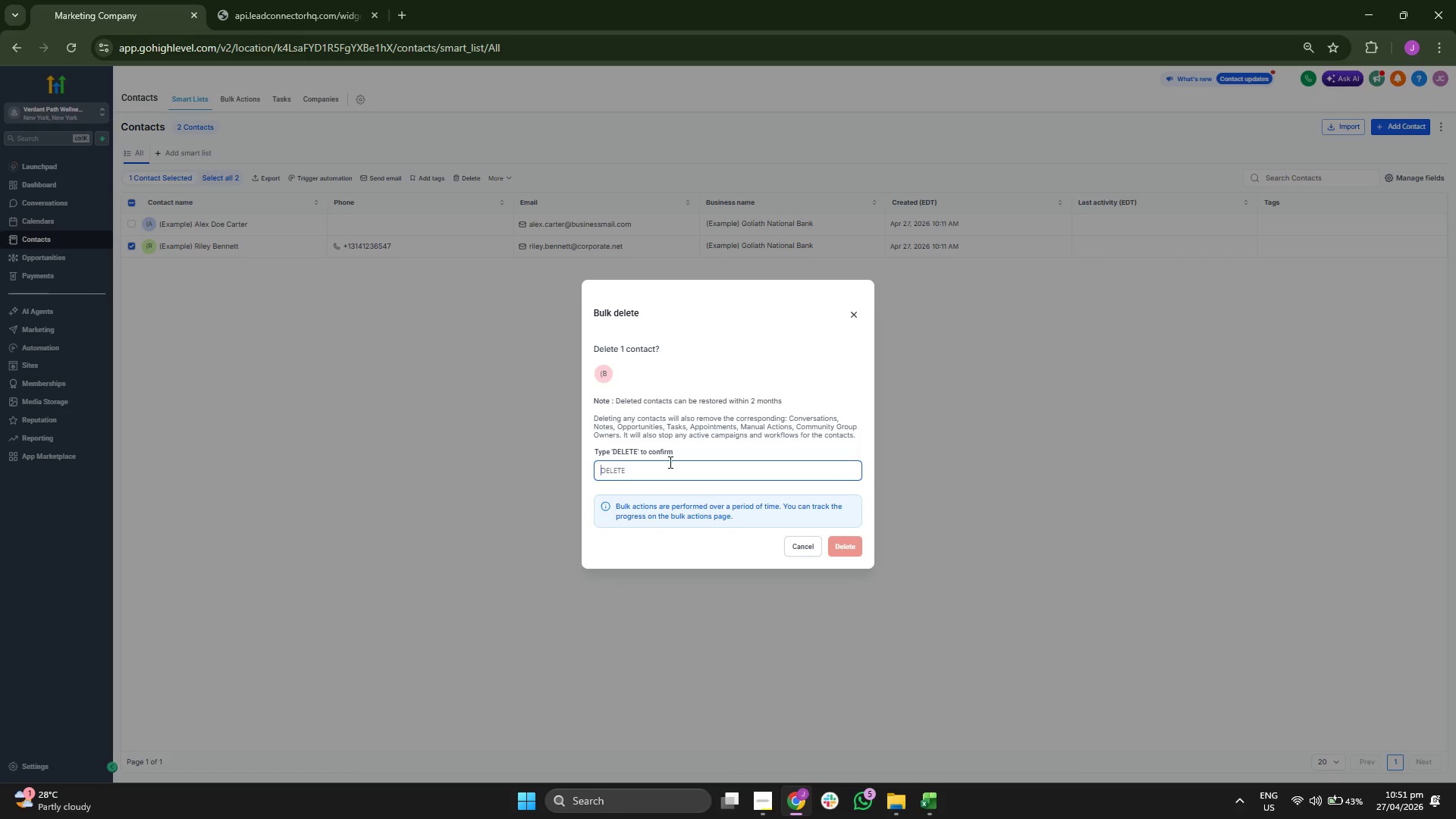 
type(DELETE)
 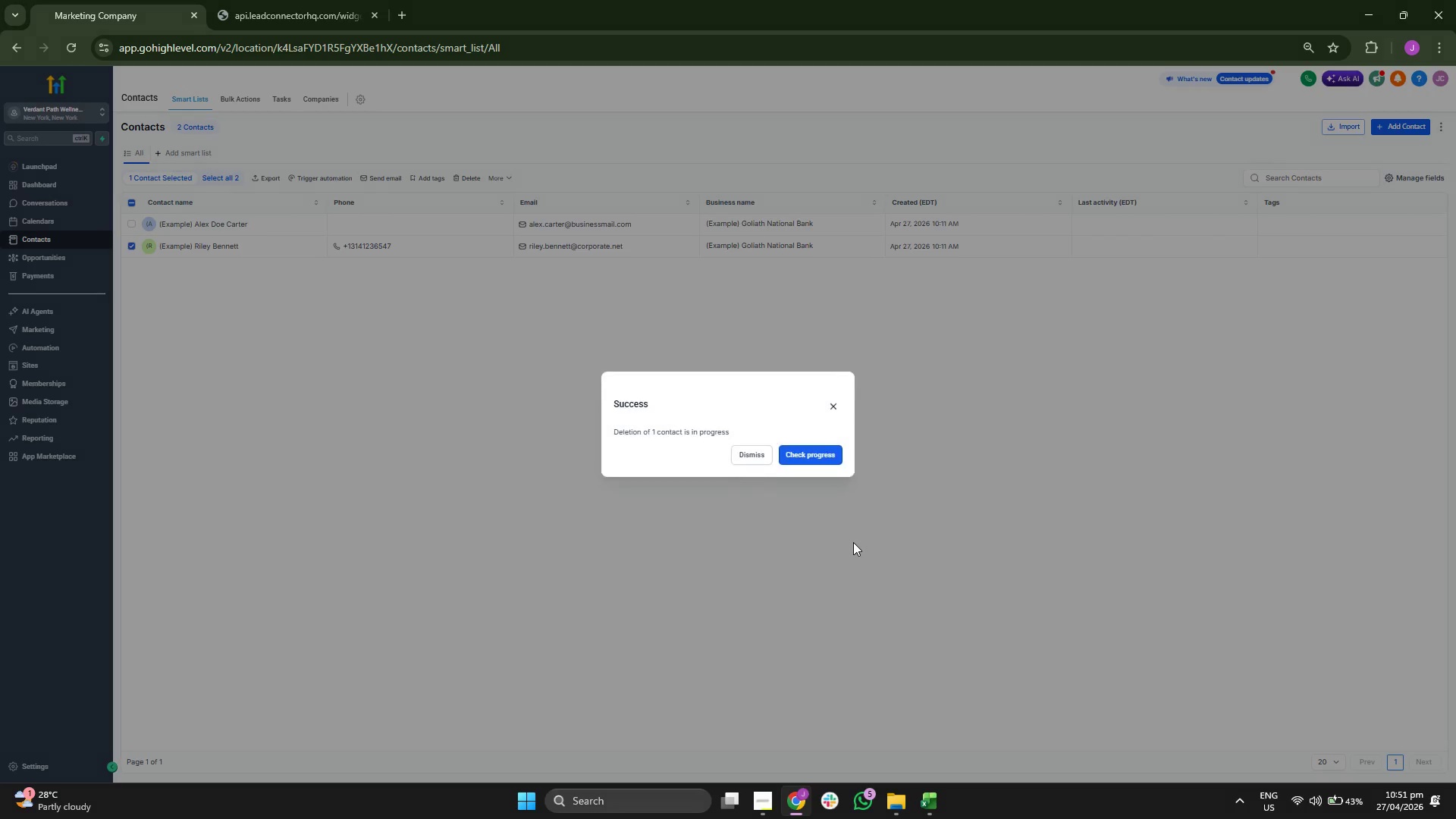 
left_click([737, 454])
 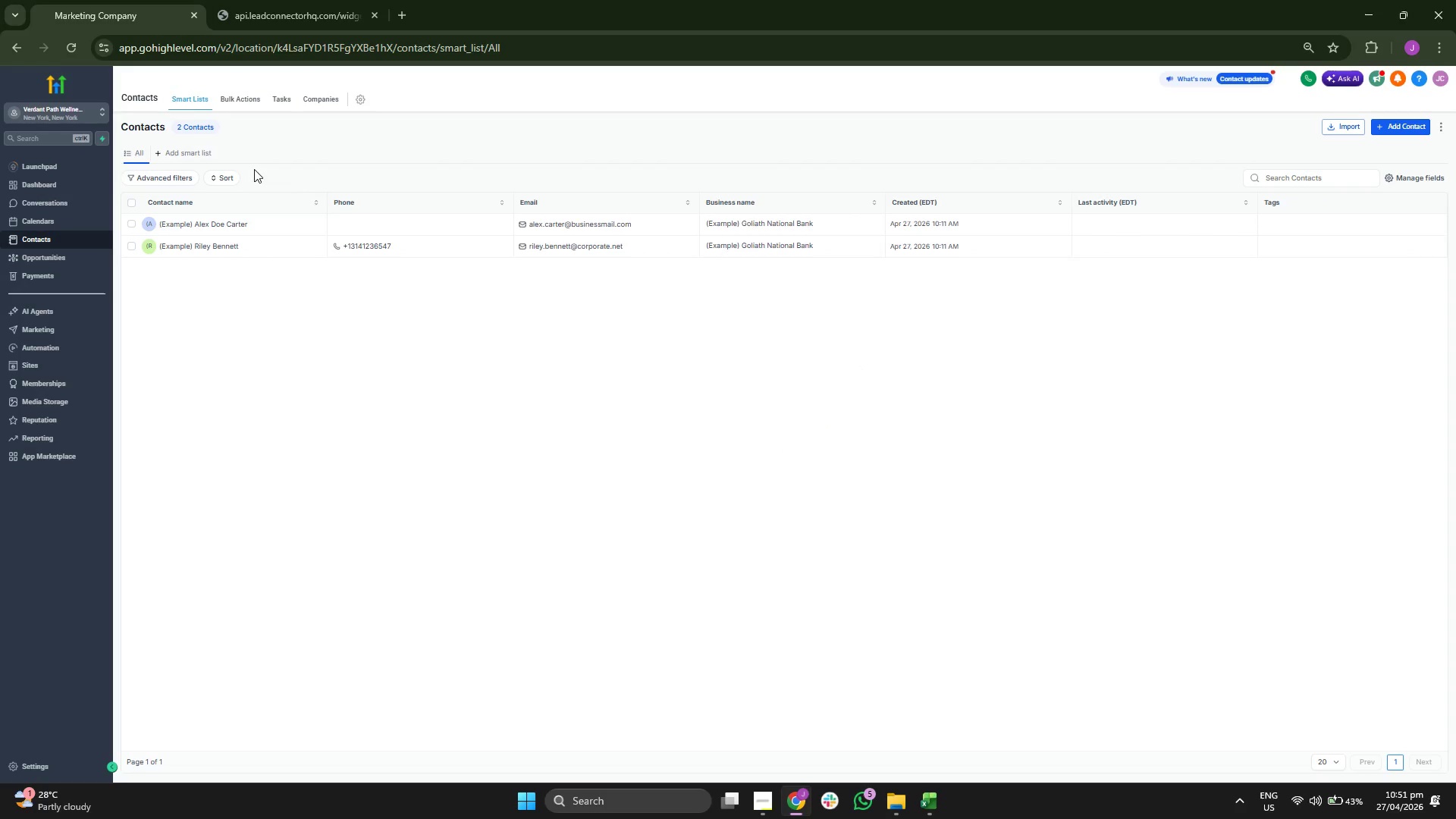 
mouse_move([256, 123])
 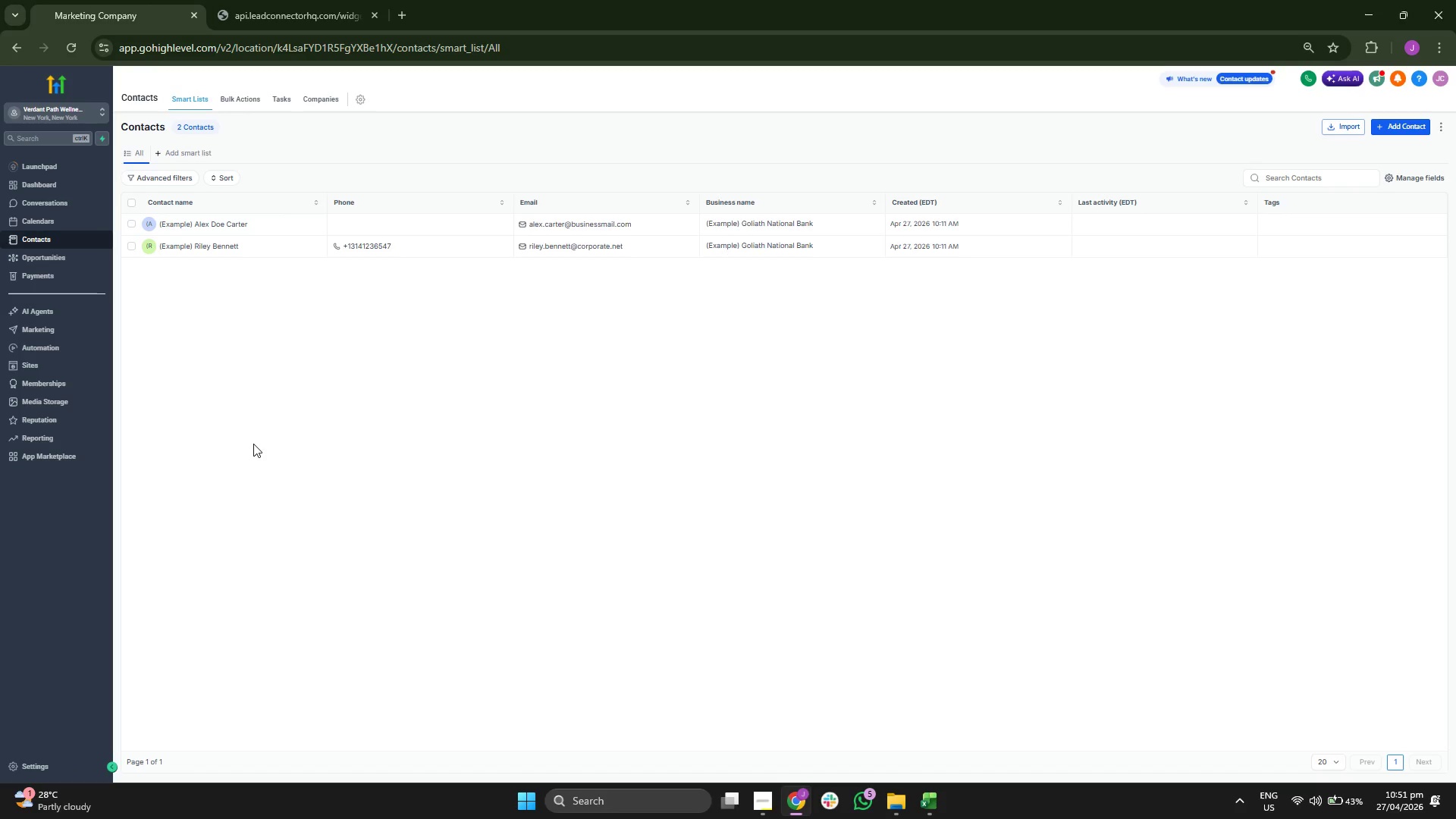 
wait(6.8)
 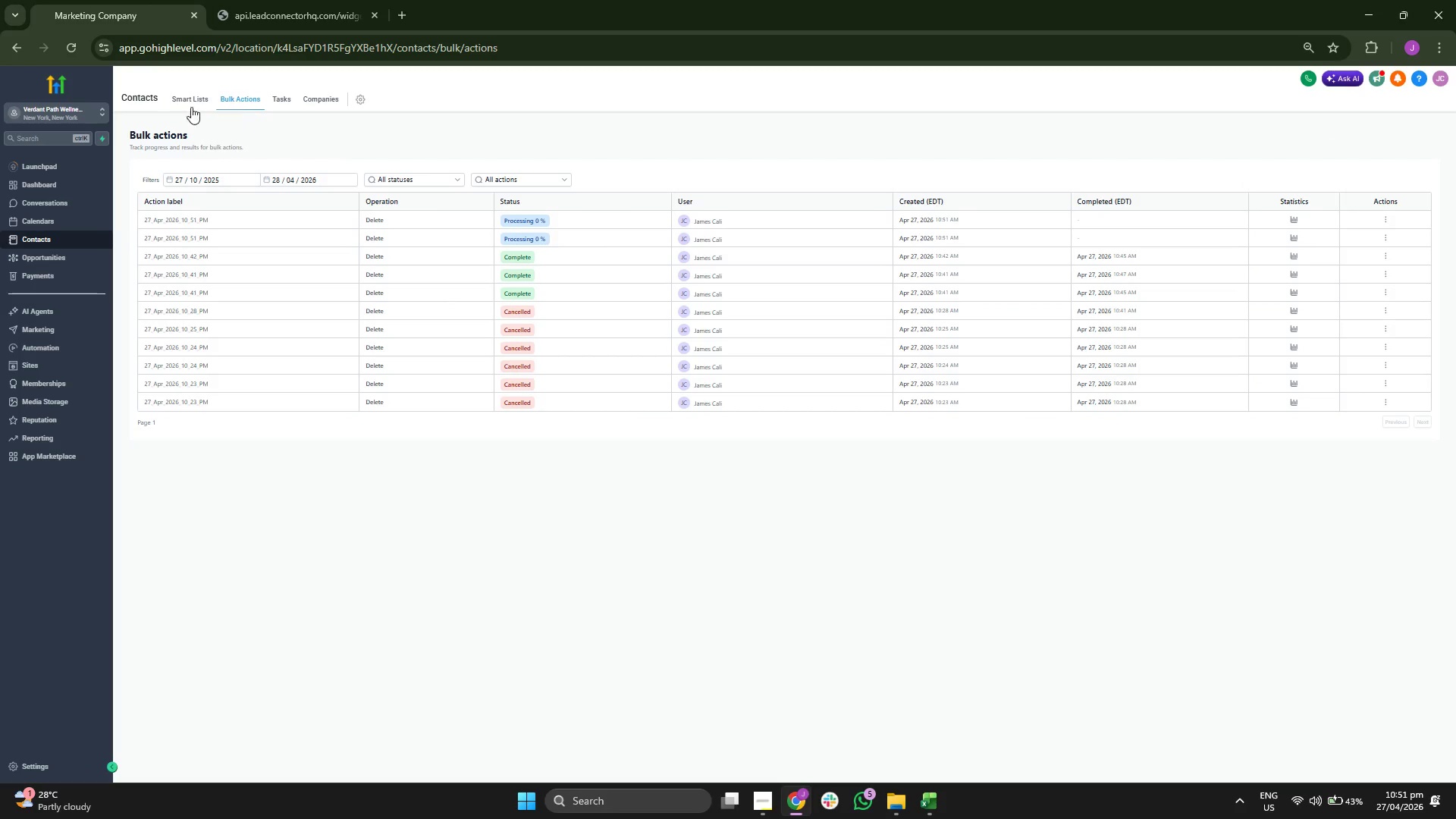 
left_click([65, 262])
 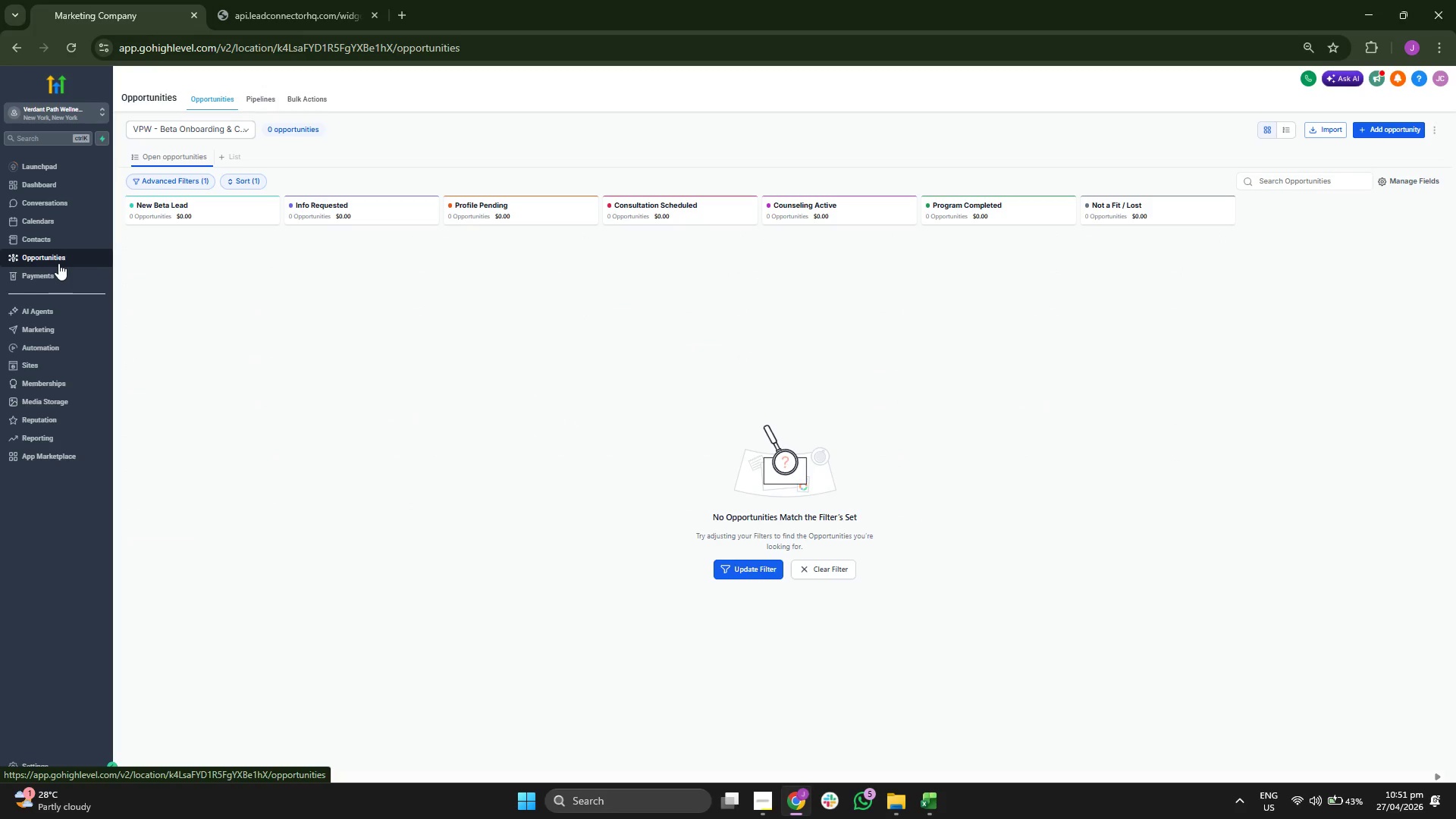 
left_click([50, 184])
 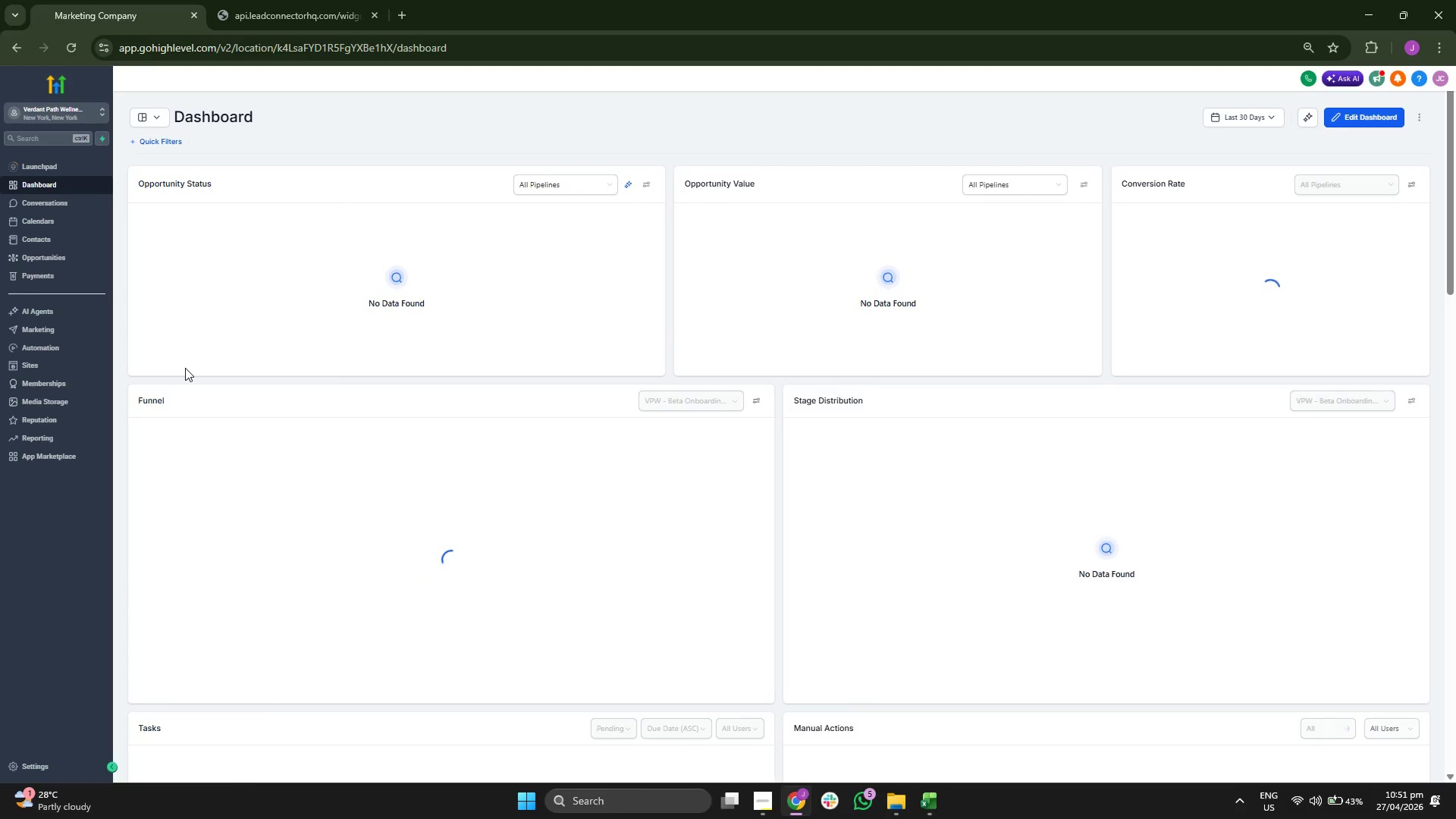 
wait(6.0)
 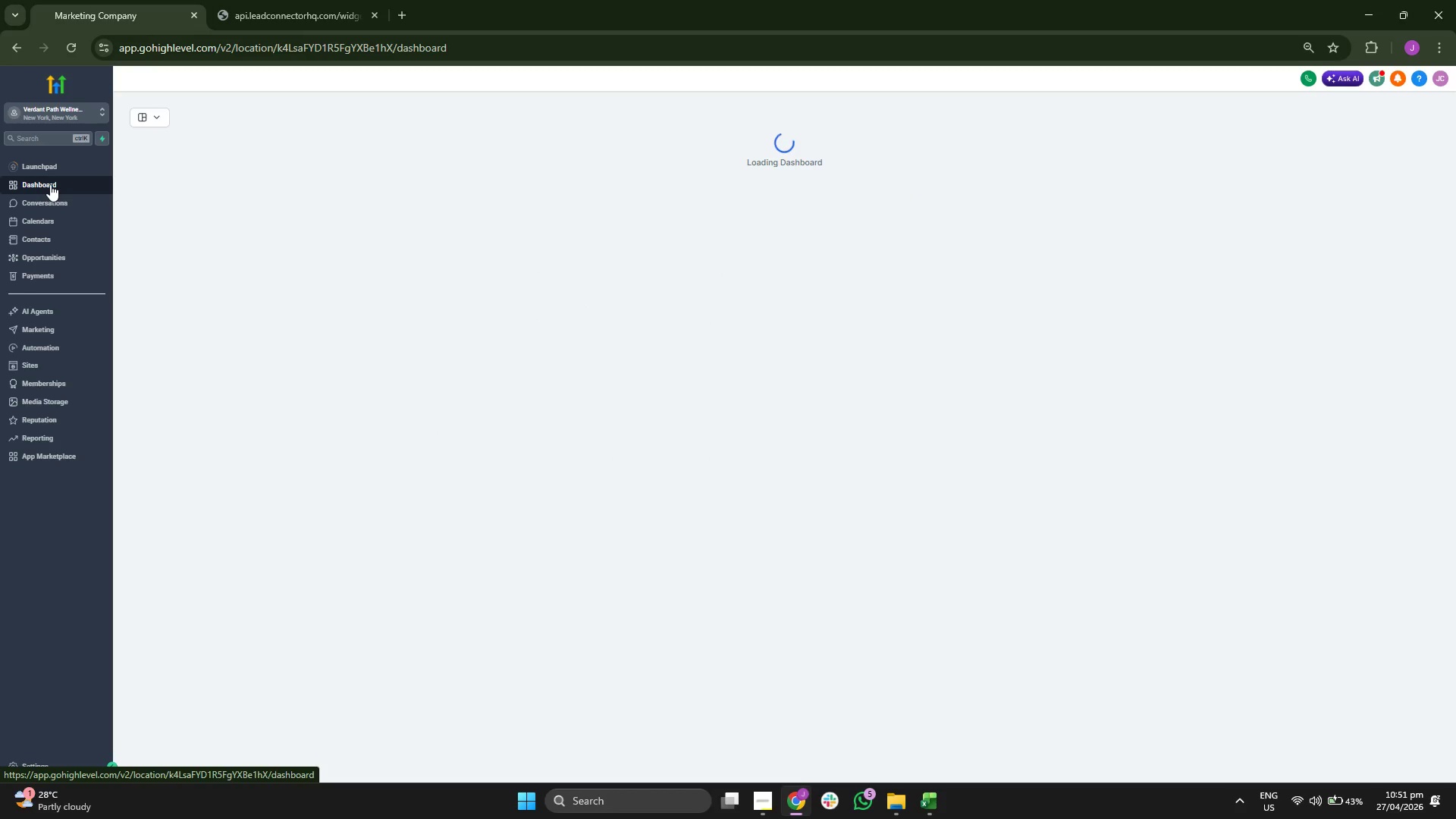 
scroll: coordinate [808, 406], scroll_direction: down, amount: 4.0
 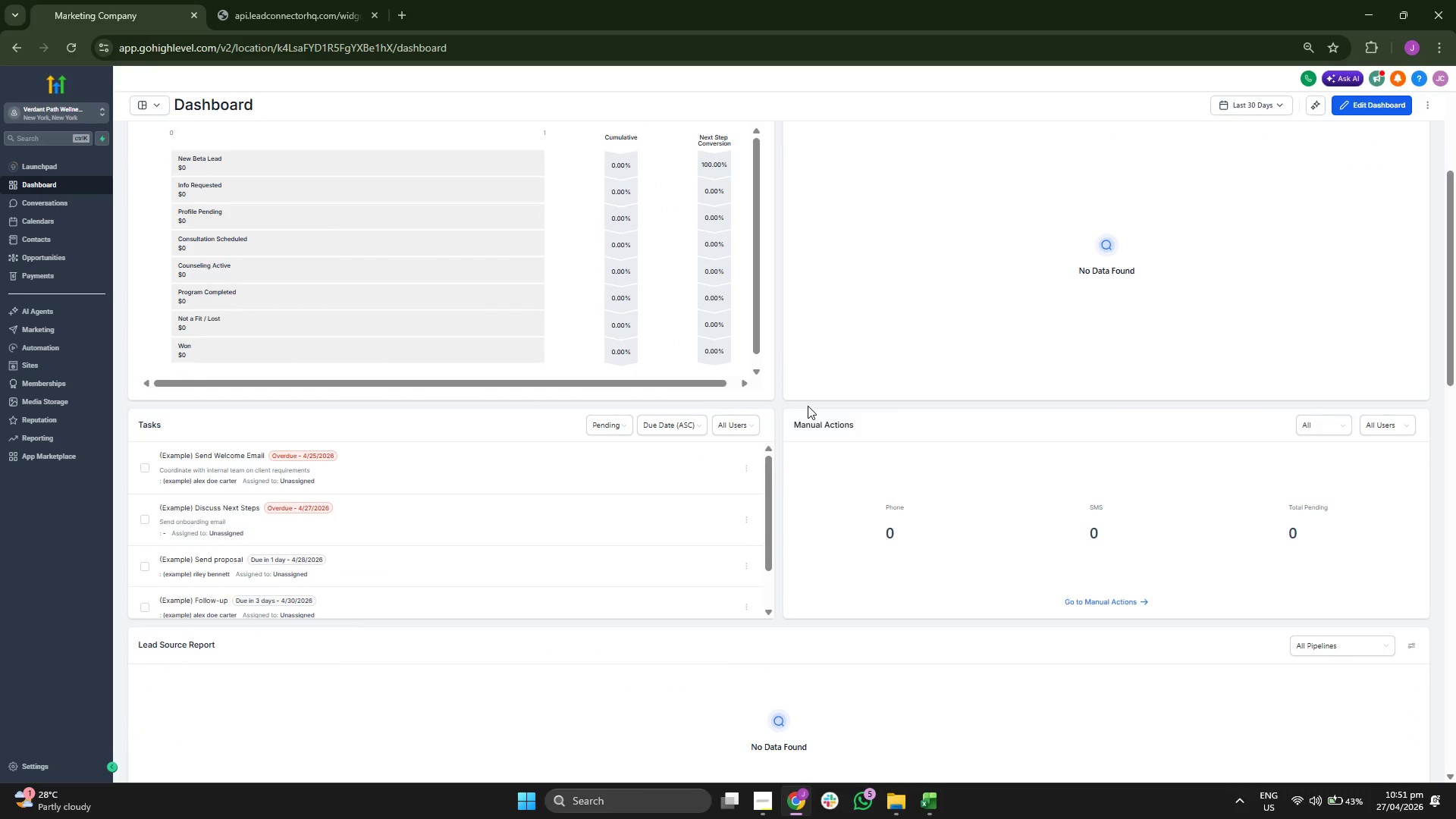 
scroll: coordinate [808, 406], scroll_direction: up, amount: 3.0
 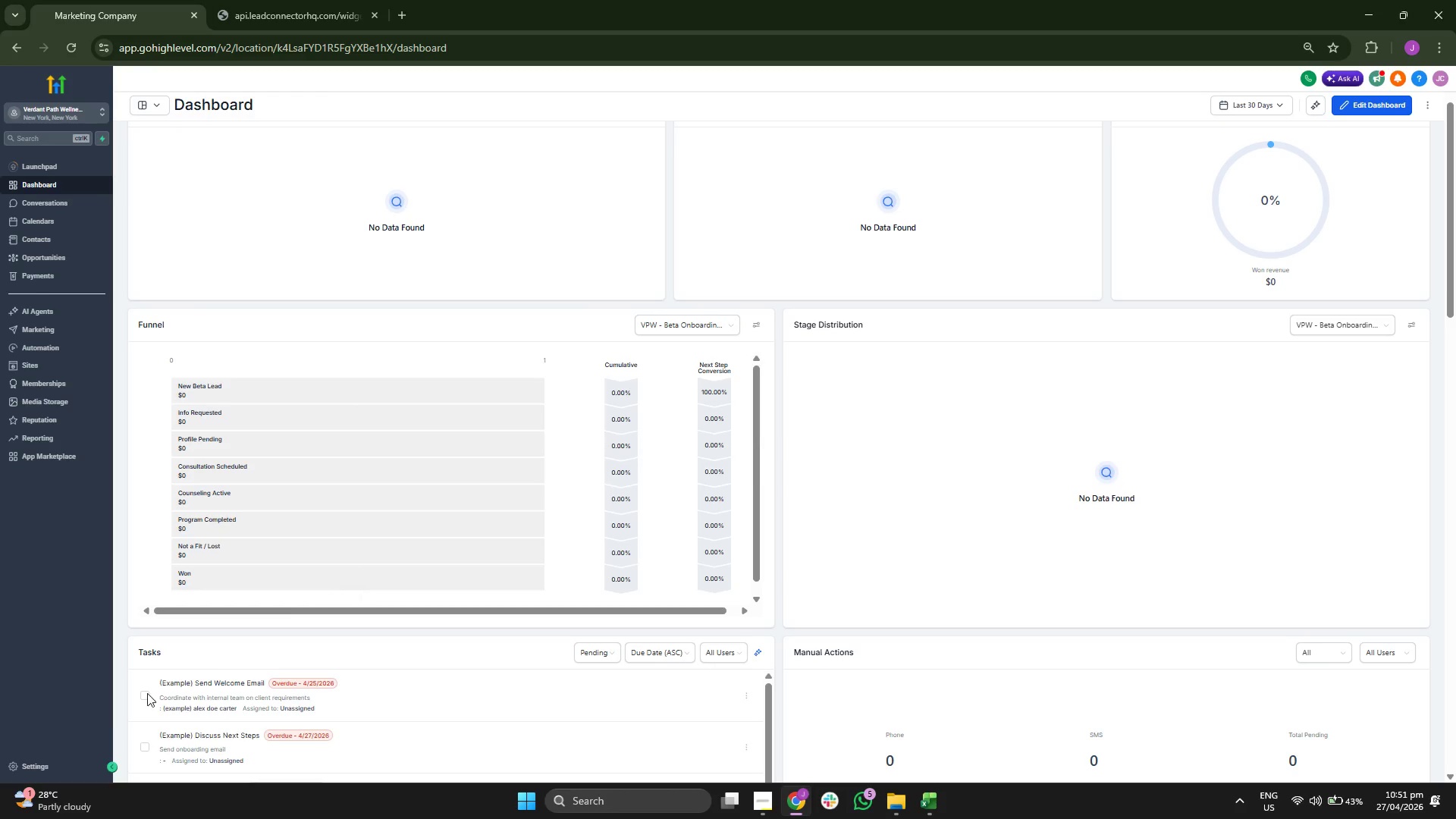 
left_click([58, 761])
 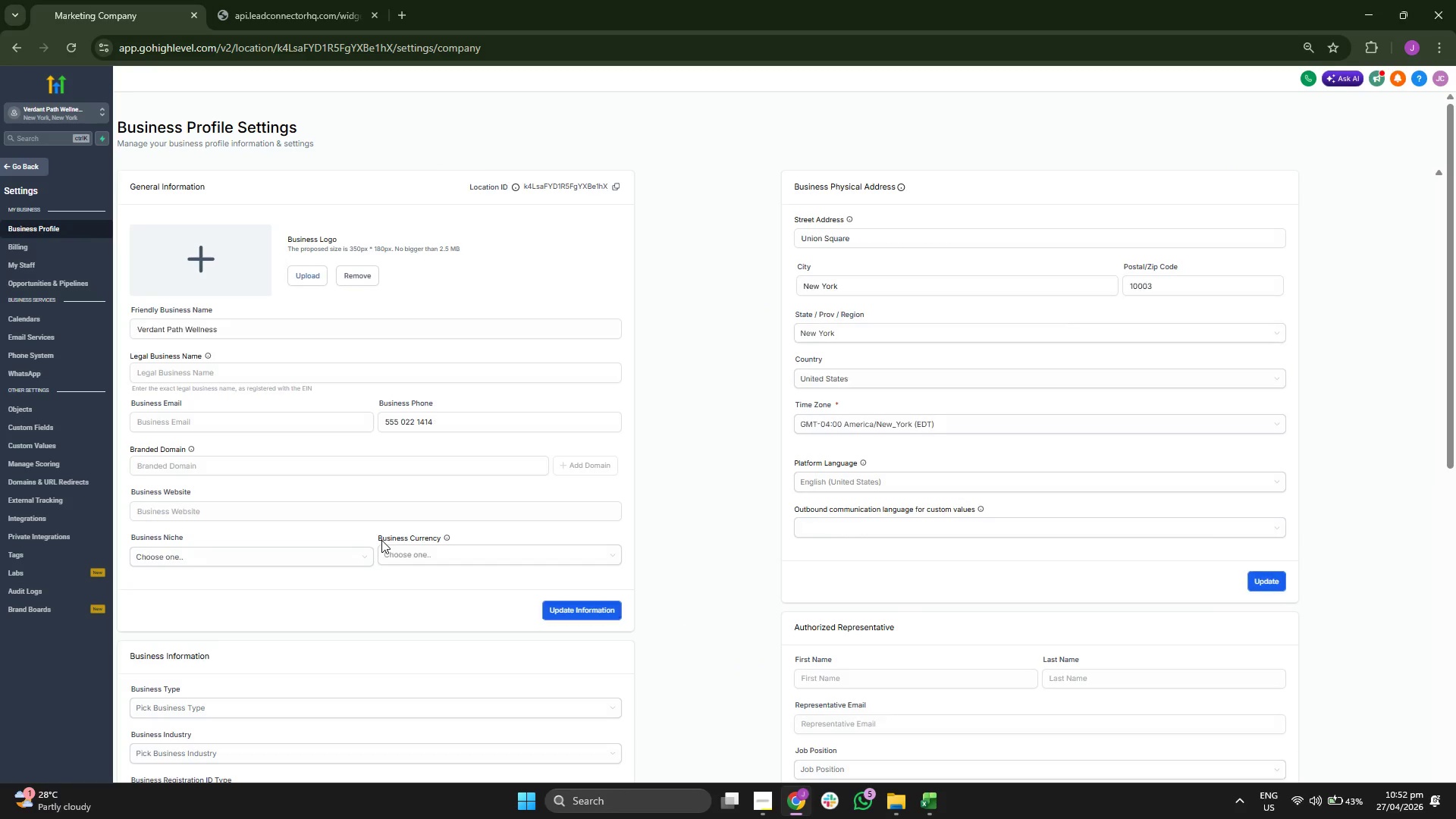 
wait(6.38)
 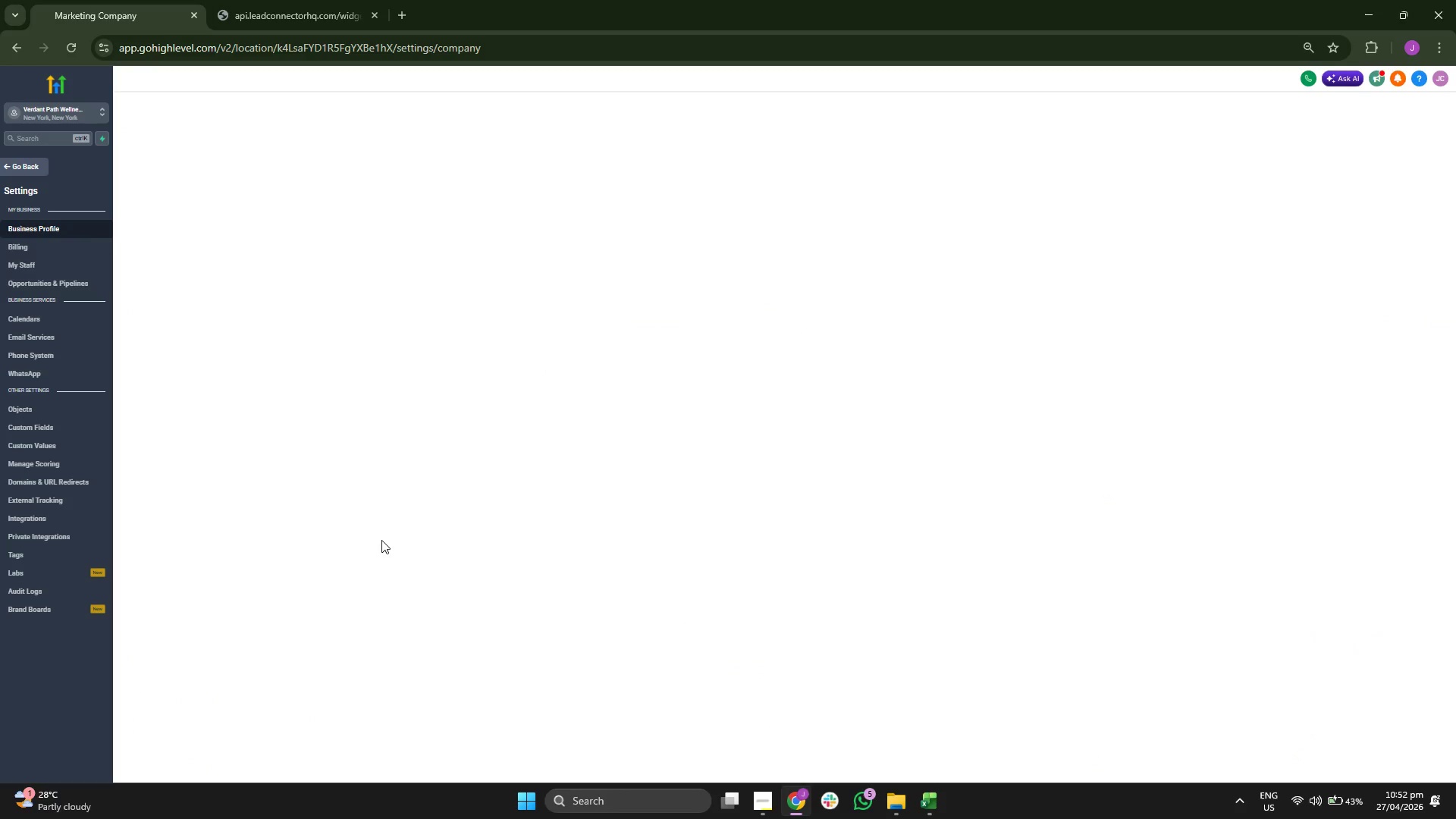 
scroll: coordinate [664, 465], scroll_direction: down, amount: 5.0
 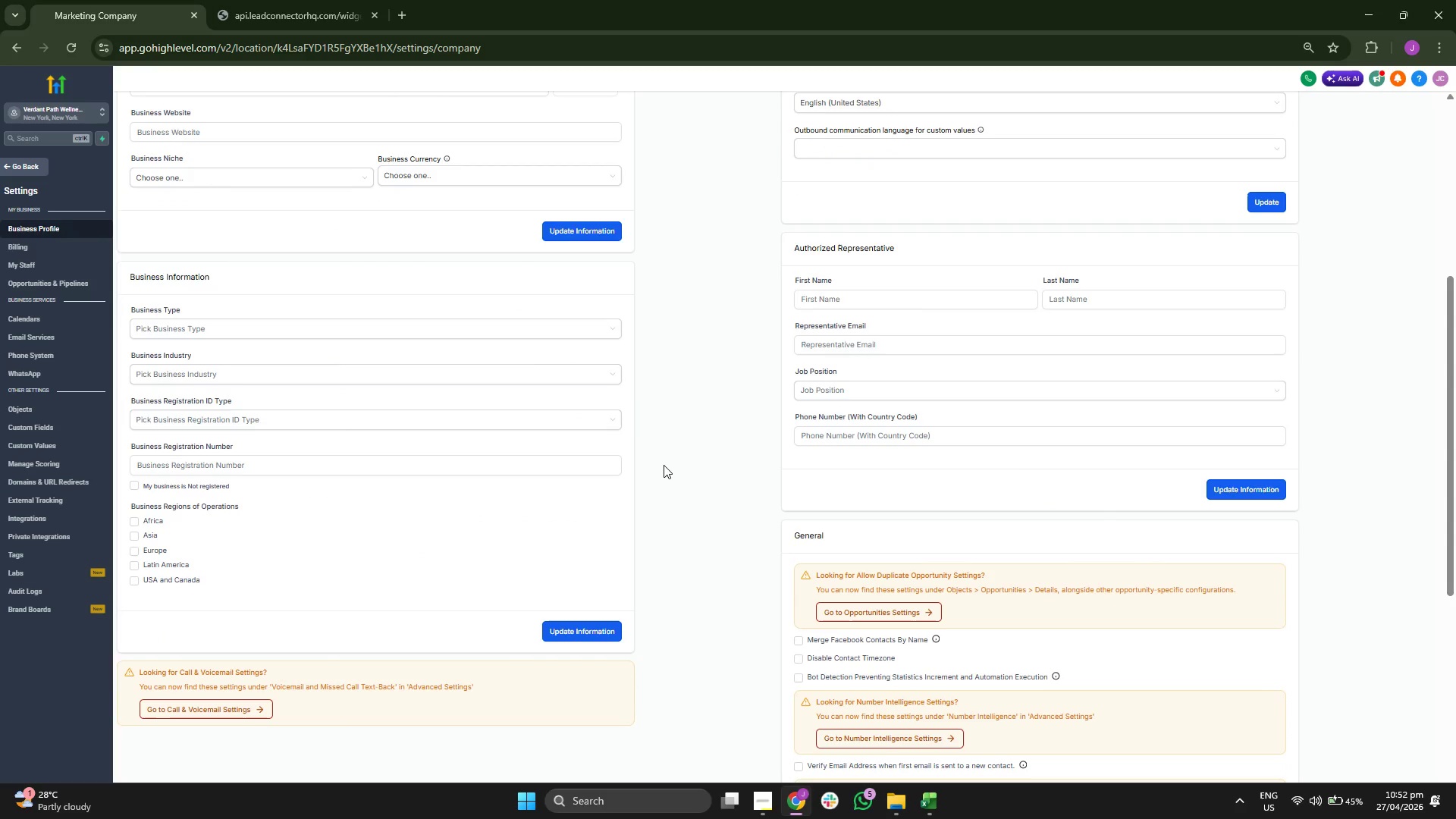 
scroll: coordinate [664, 465], scroll_direction: down, amount: 5.0
 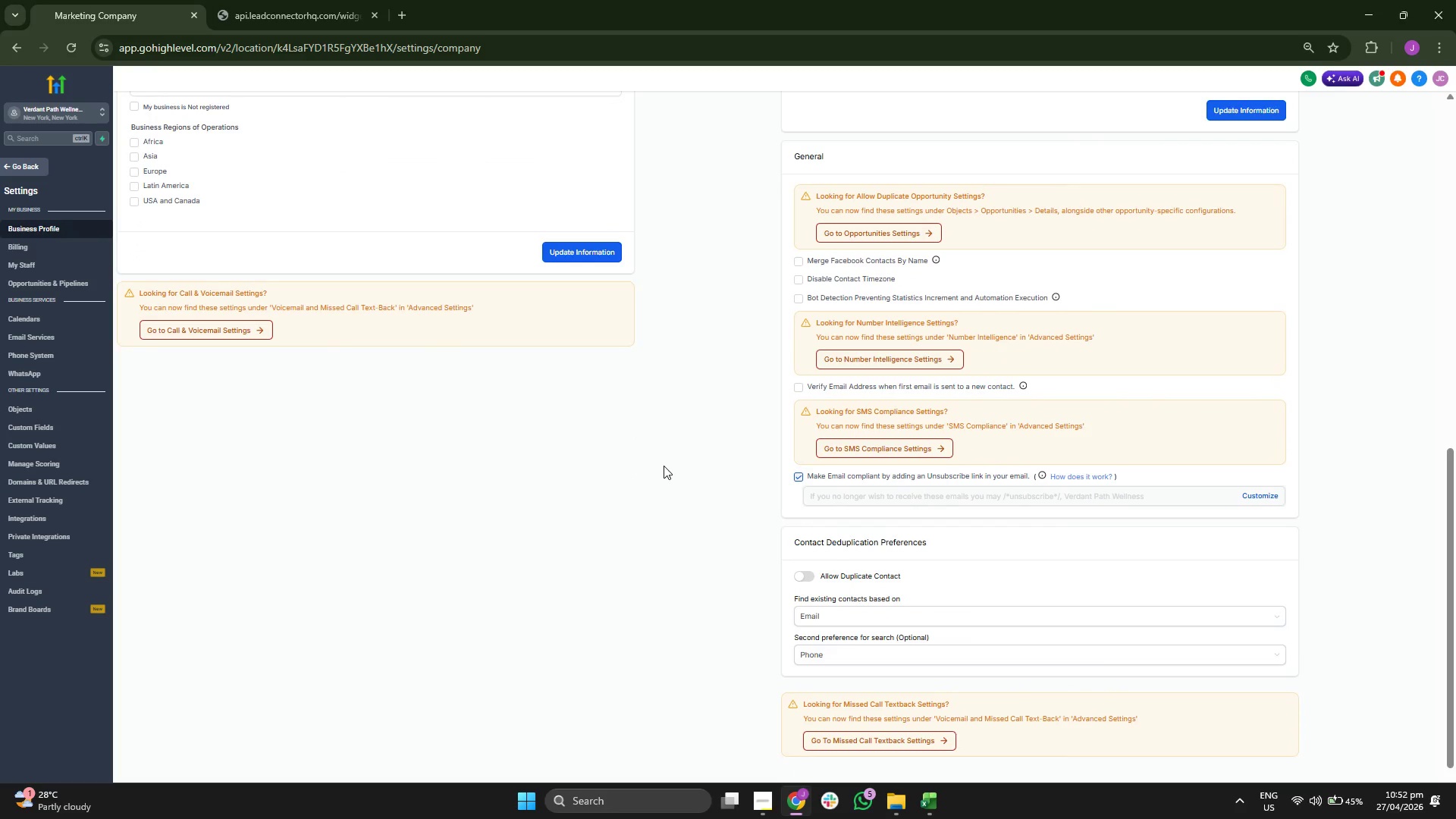 
scroll: coordinate [664, 466], scroll_direction: up, amount: 1.0
 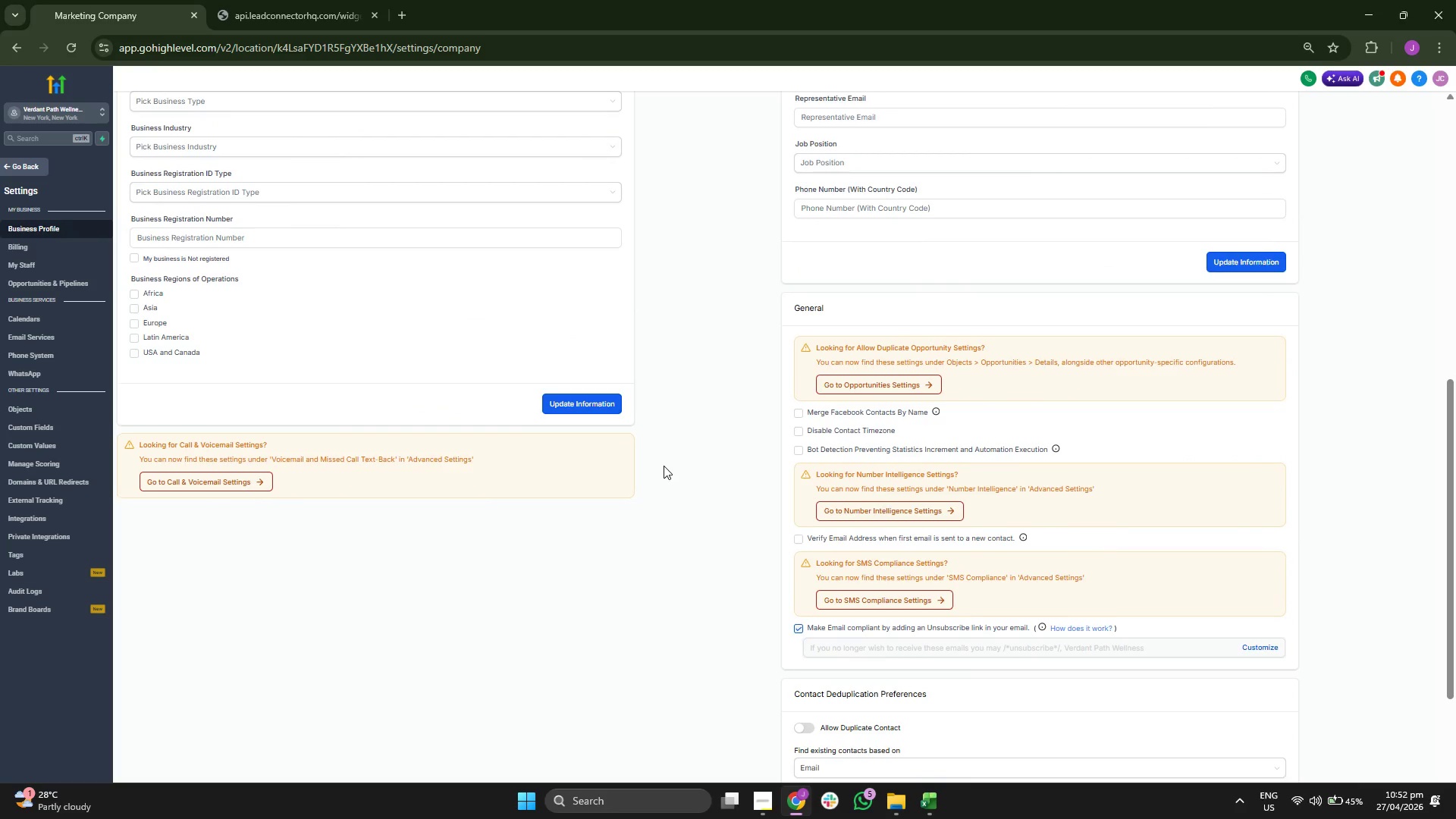 
scroll: coordinate [664, 467], scroll_direction: down, amount: 3.0
 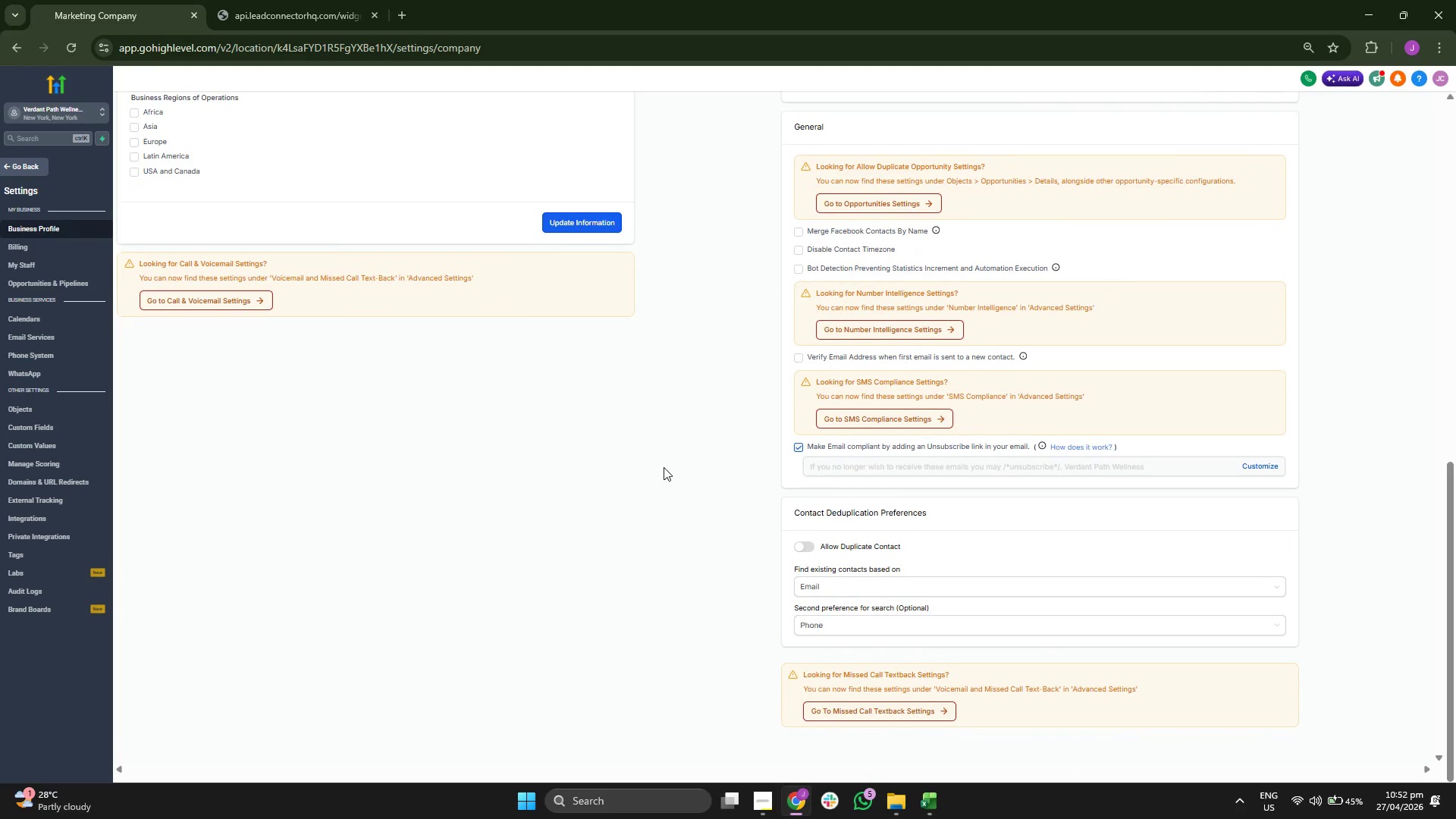 
scroll: coordinate [664, 467], scroll_direction: up, amount: 1.0
 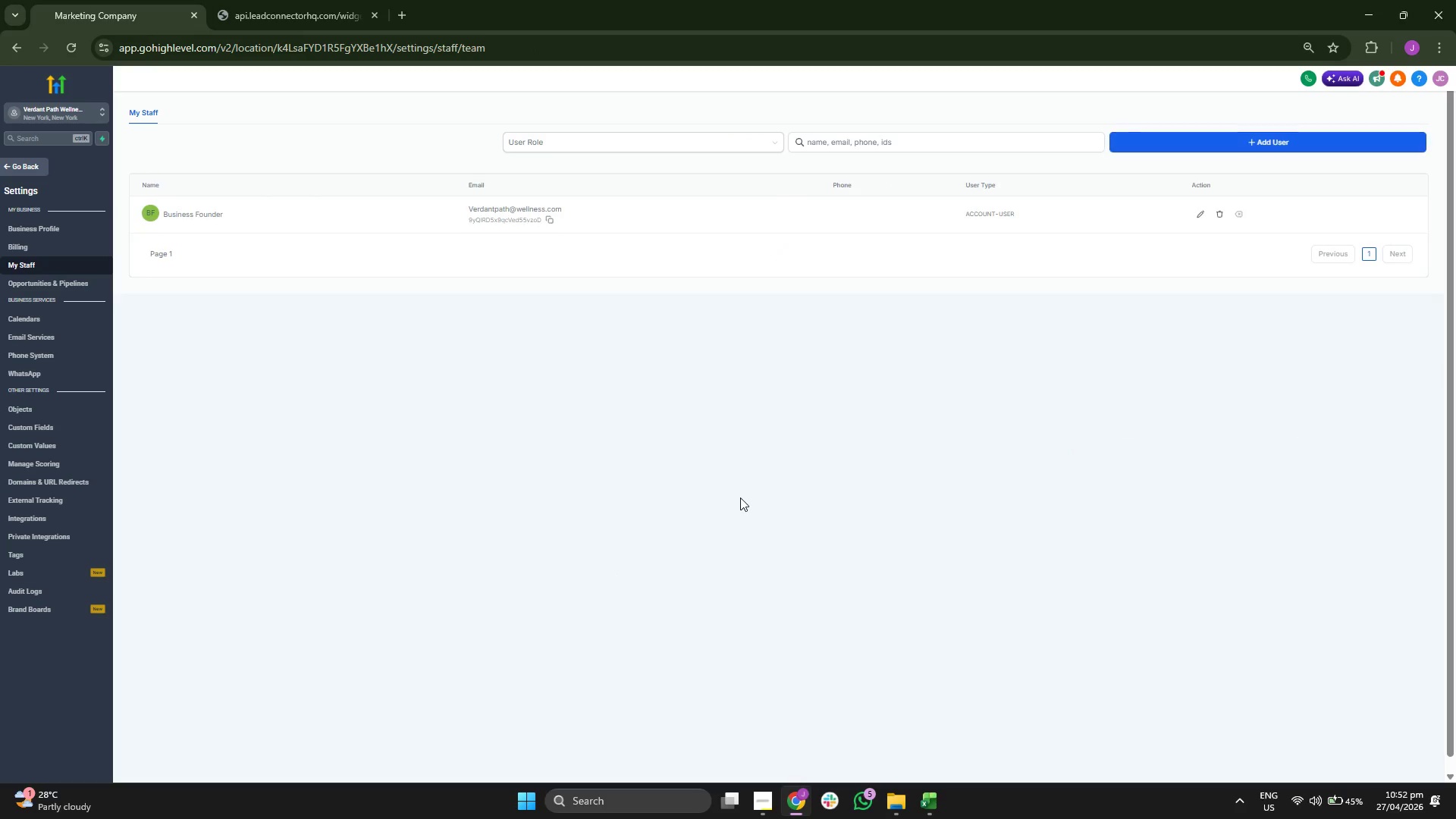 
wait(6.76)
 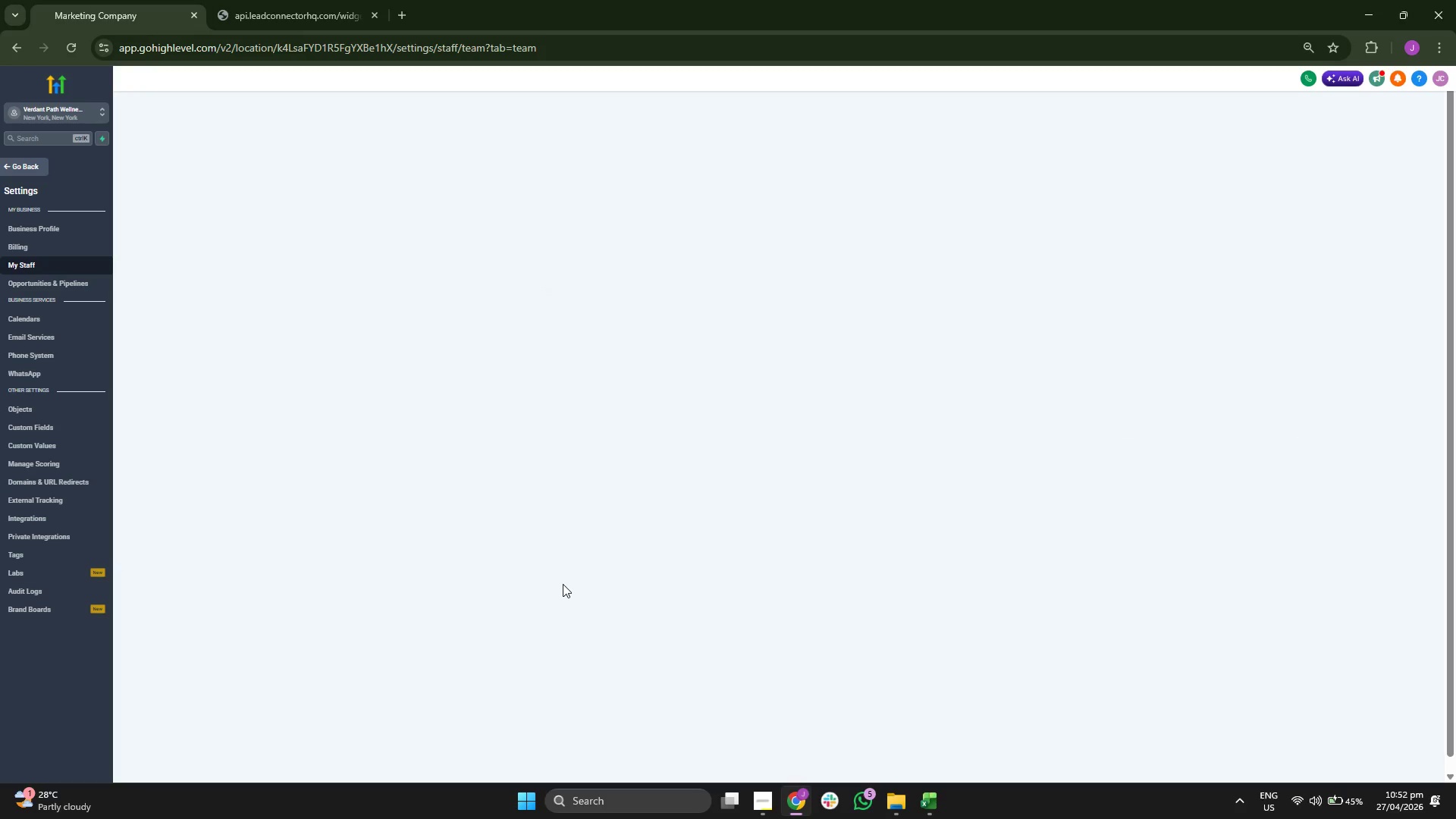 
left_click([1200, 212])
 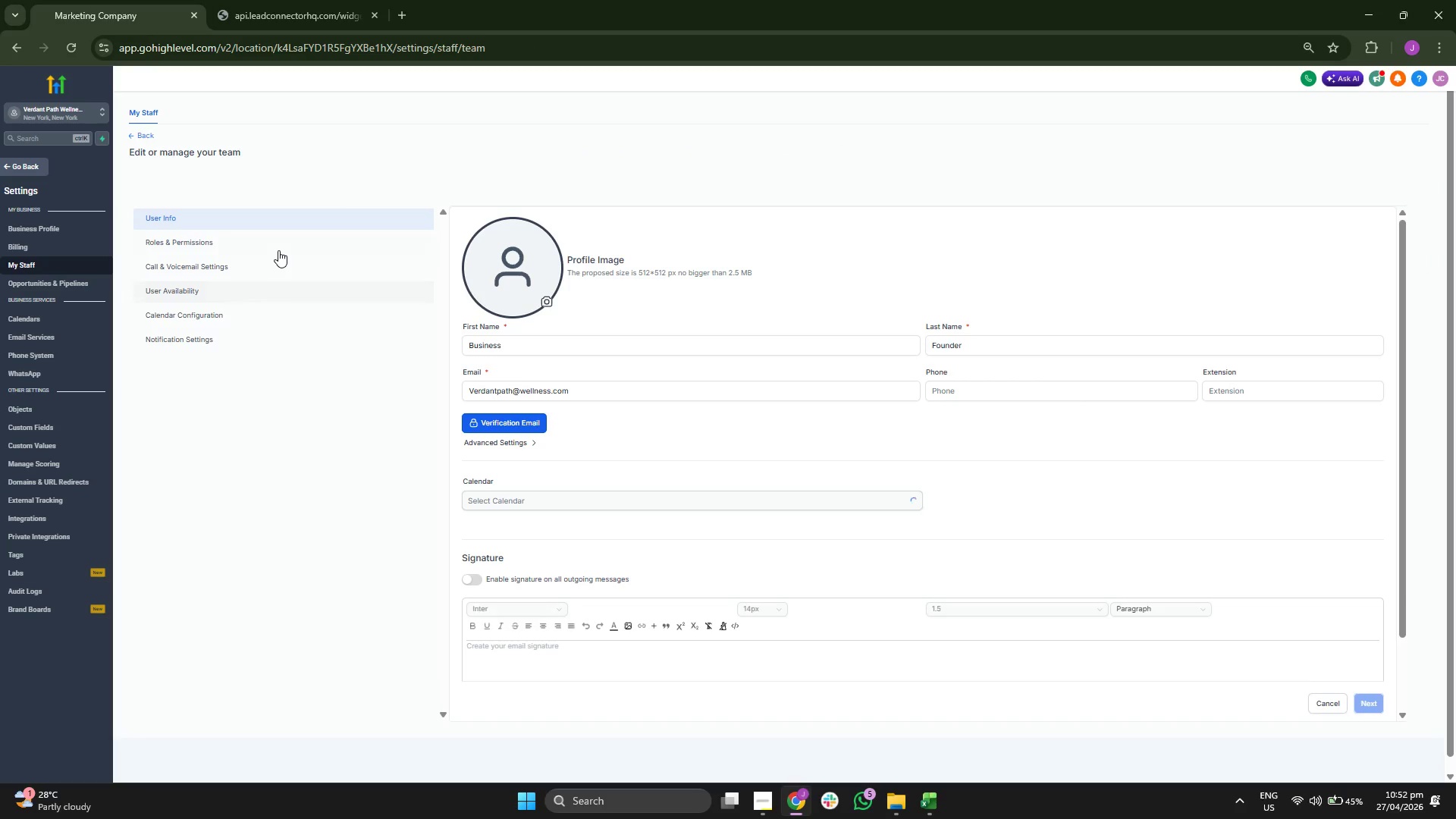 
left_click([278, 250])
 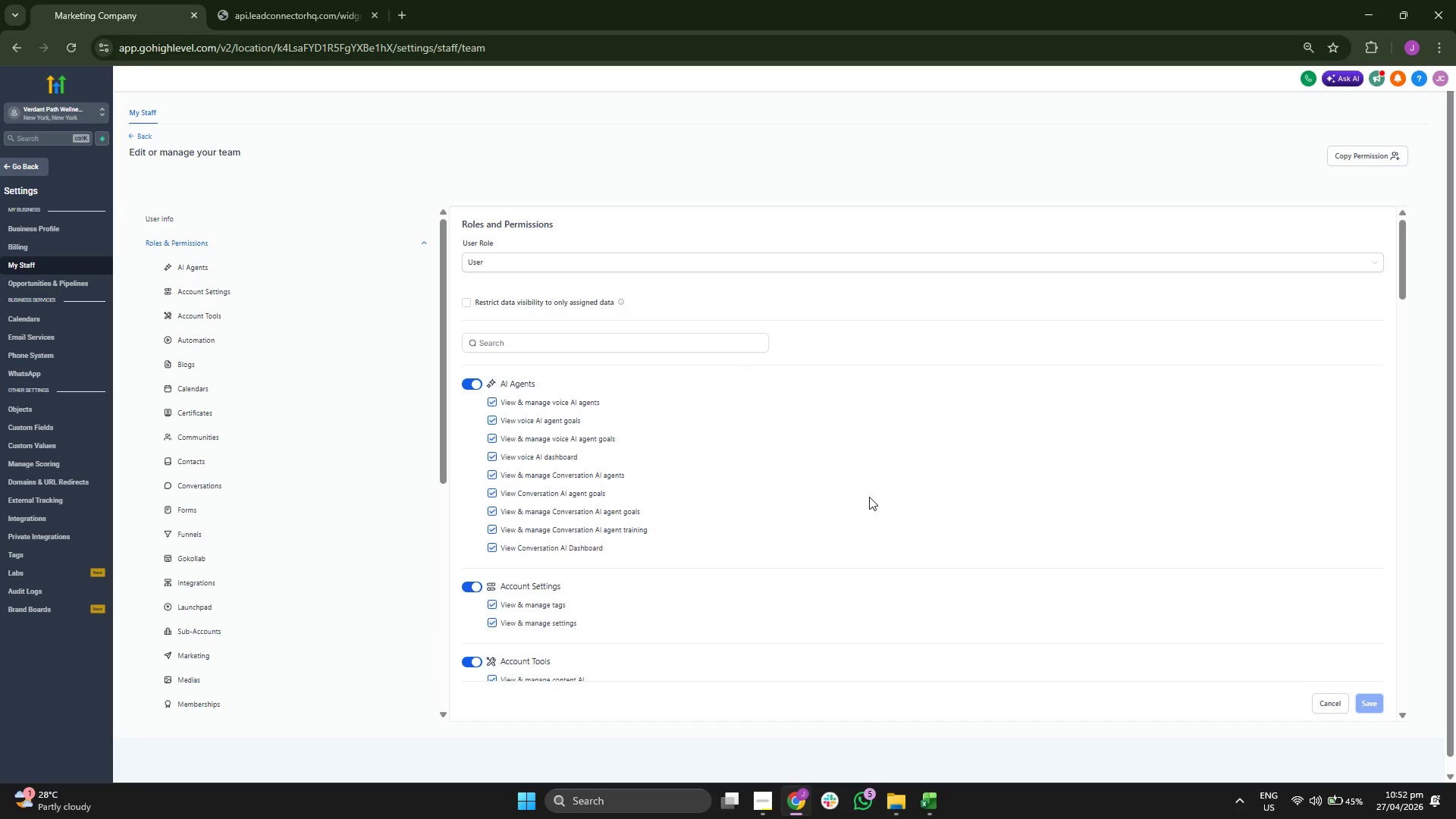 
scroll: coordinate [870, 497], scroll_direction: down, amount: 5.0
 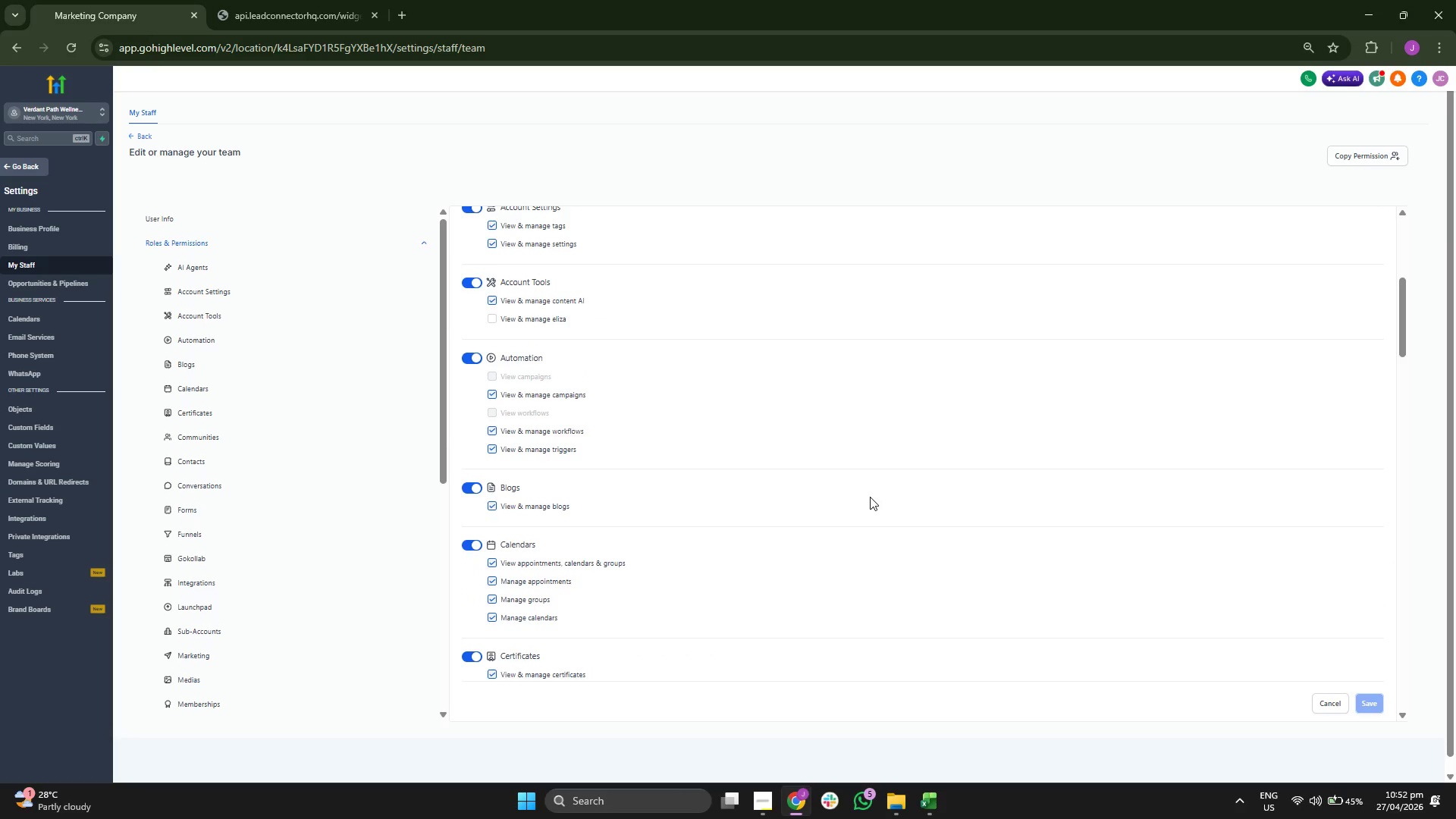 
scroll: coordinate [870, 497], scroll_direction: down, amount: 5.0
 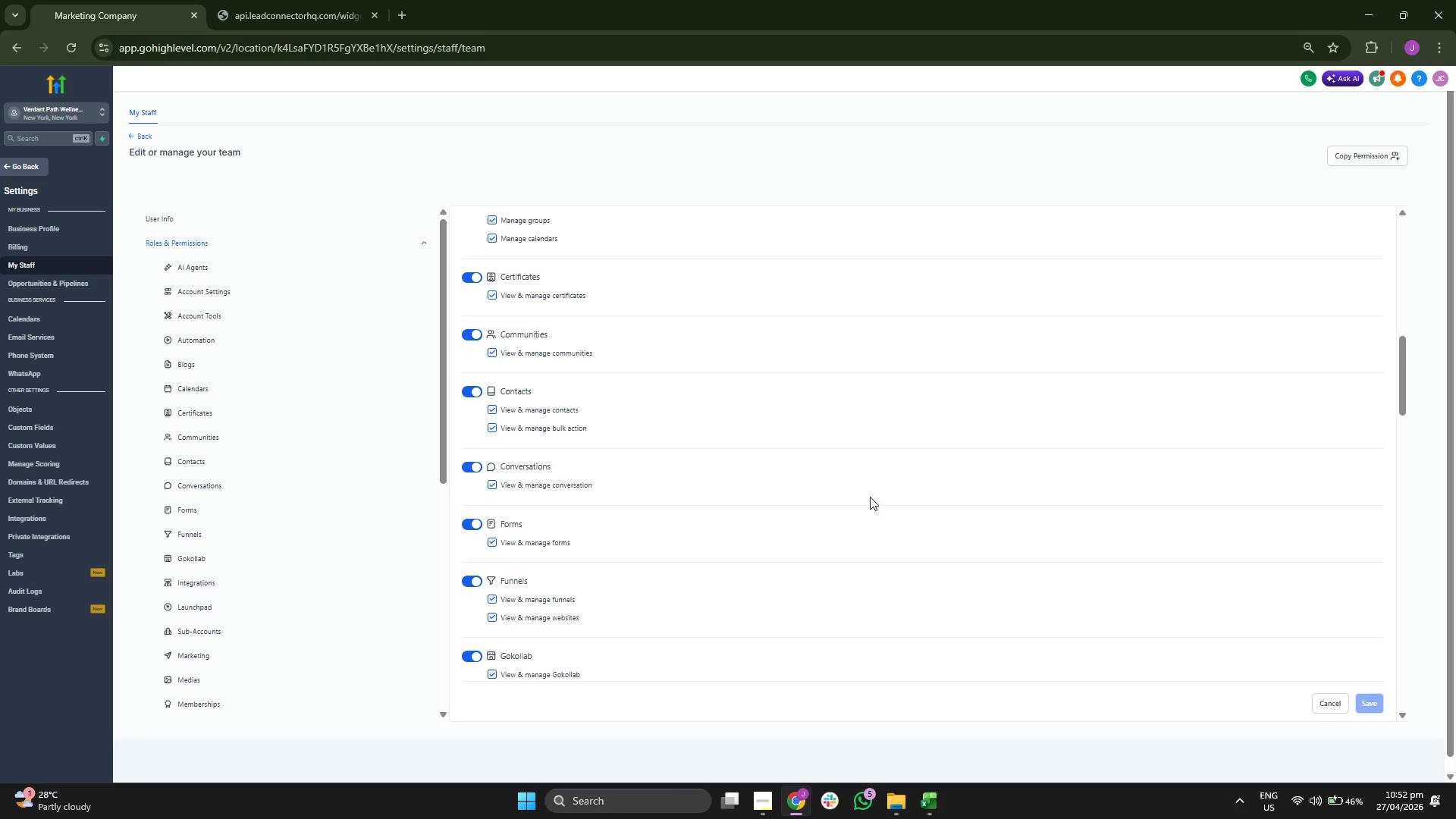 
scroll: coordinate [870, 497], scroll_direction: down, amount: 1.0
 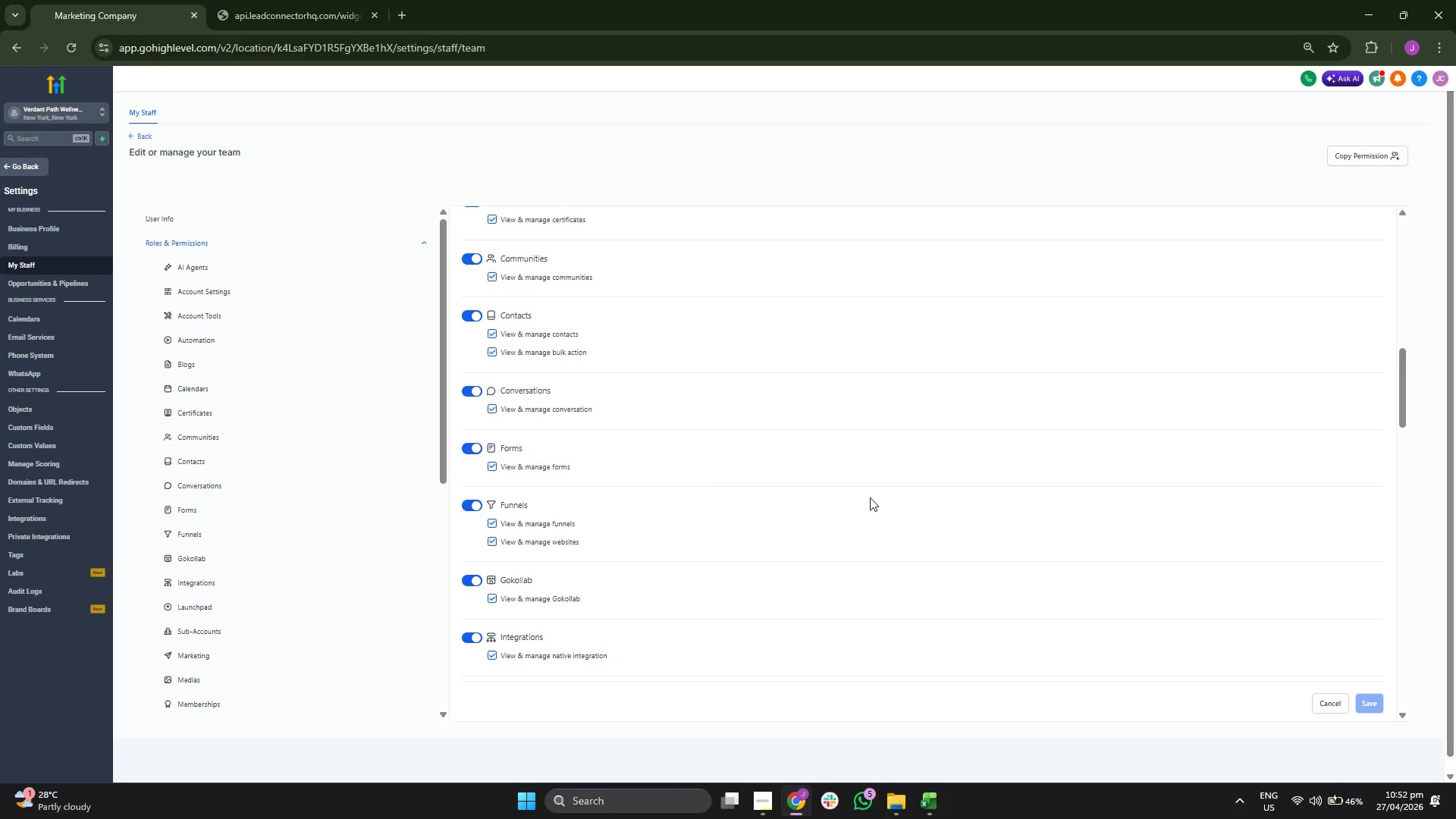 
scroll: coordinate [868, 497], scroll_direction: up, amount: 6.0
 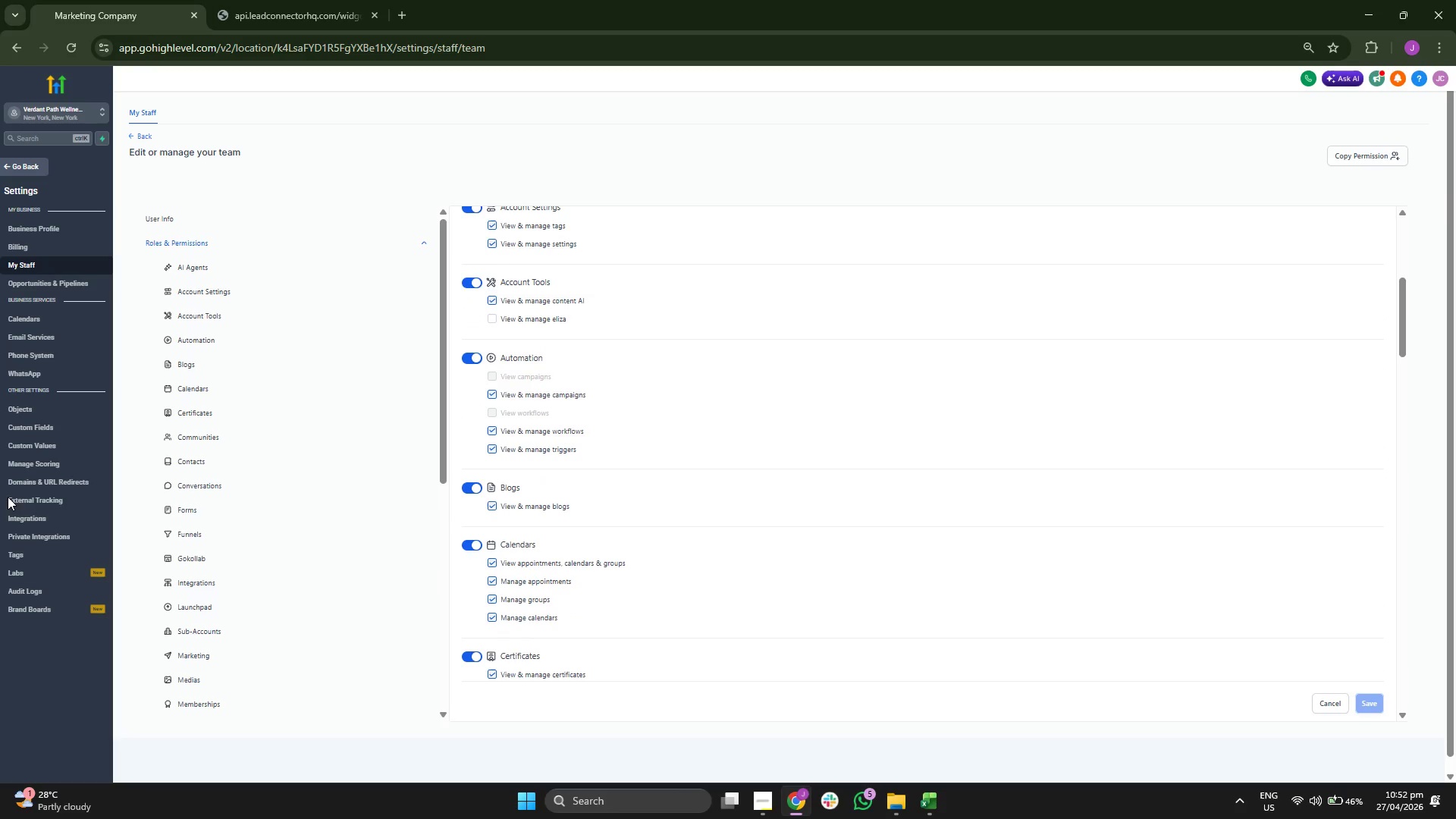 
left_click([79, 428])
 